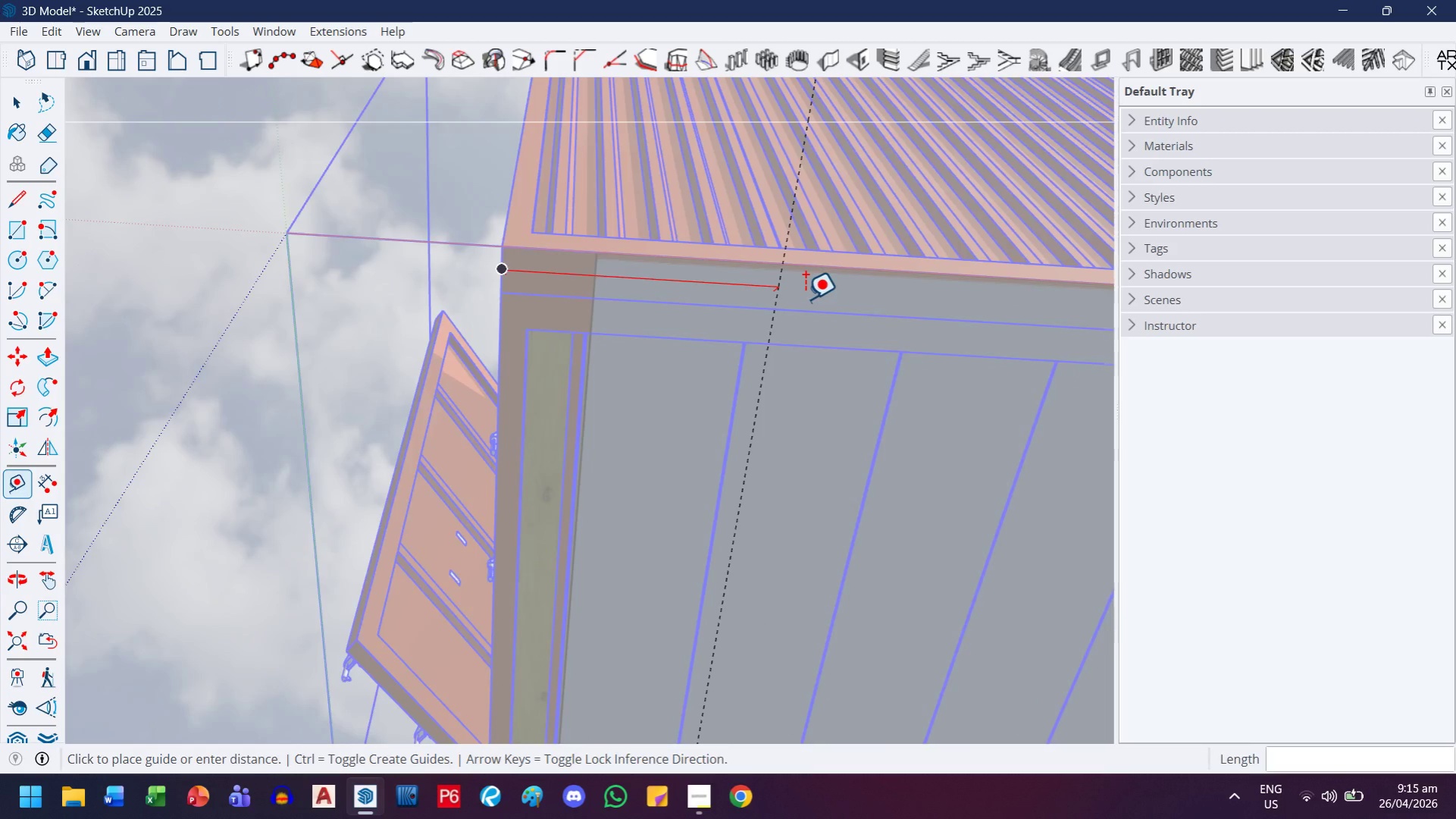 
left_click_drag(start_coordinate=[617, 314], to_coordinate=[416, 312])
 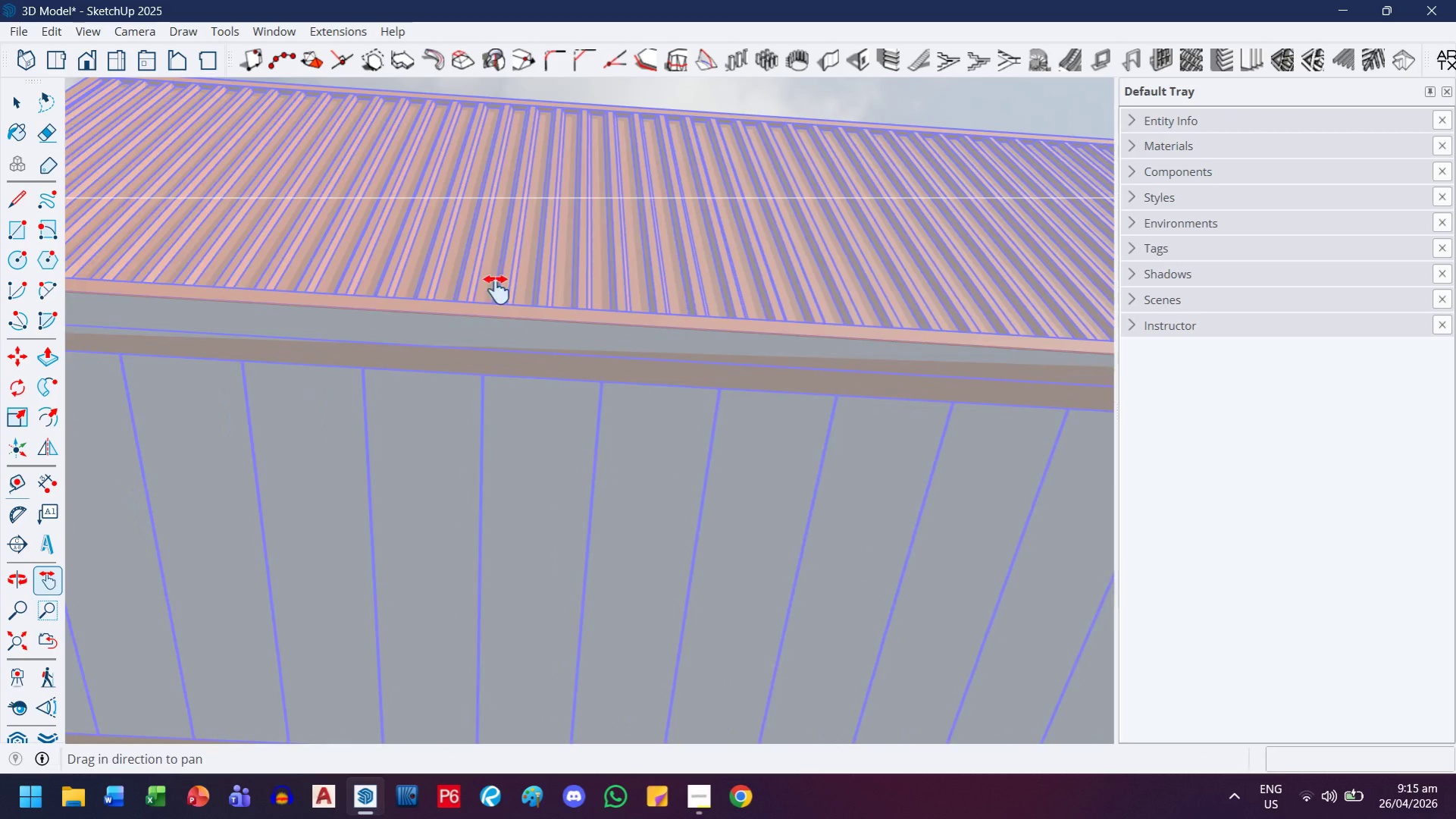 
left_click_drag(start_coordinate=[700, 302], to_coordinate=[200, 286])
 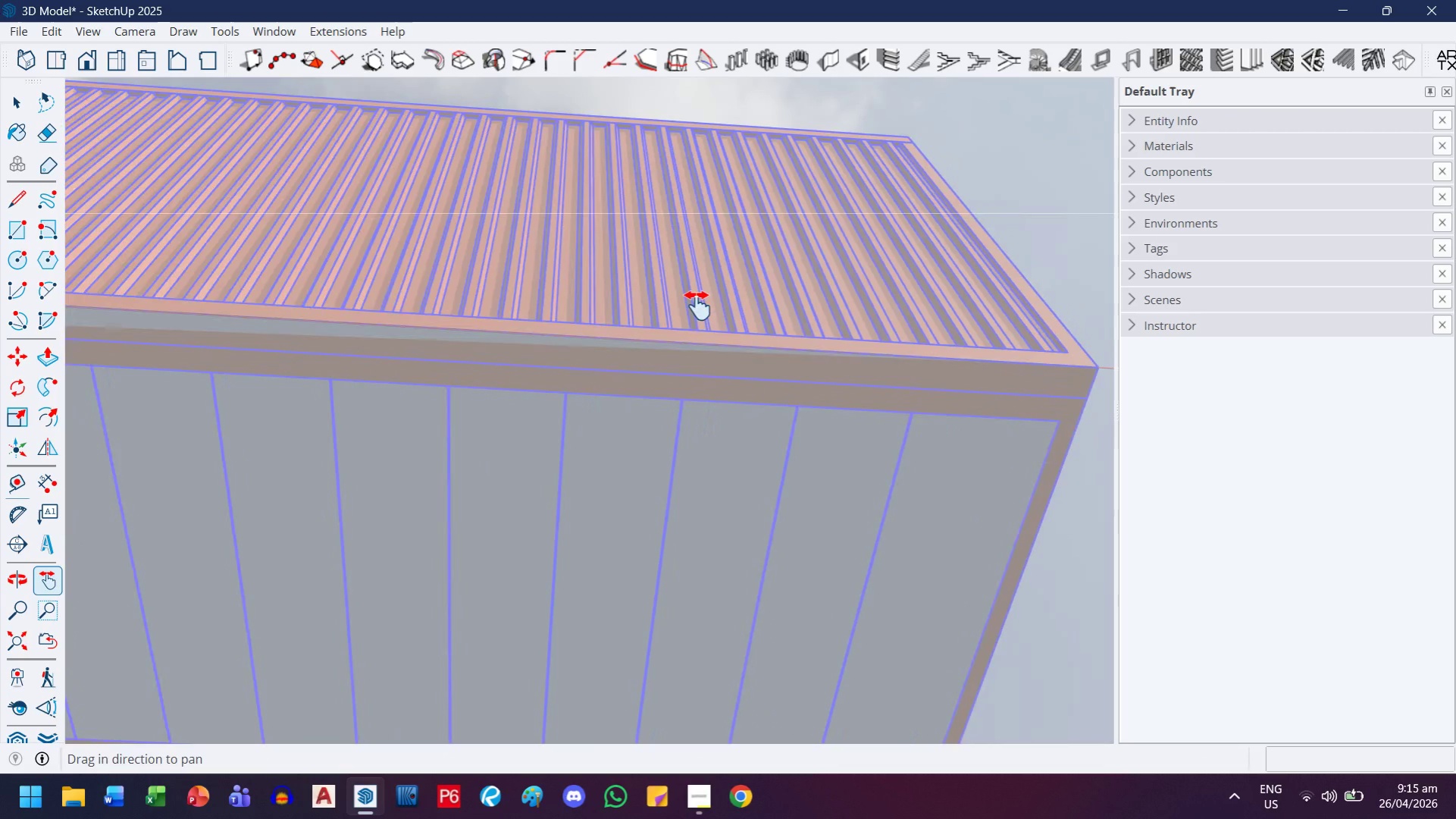 
left_click_drag(start_coordinate=[707, 305], to_coordinate=[287, 307])
 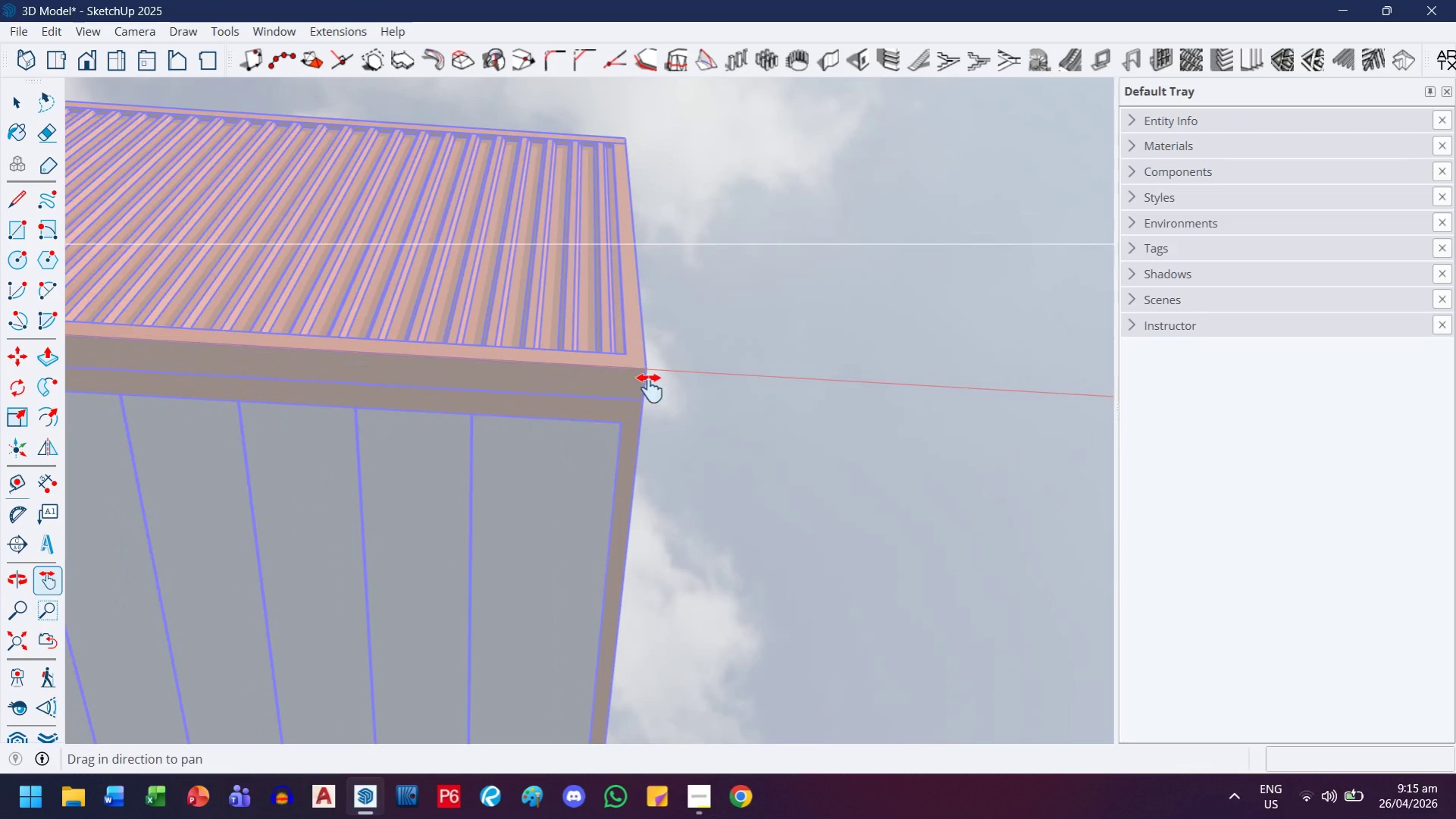 
key(Escape)
 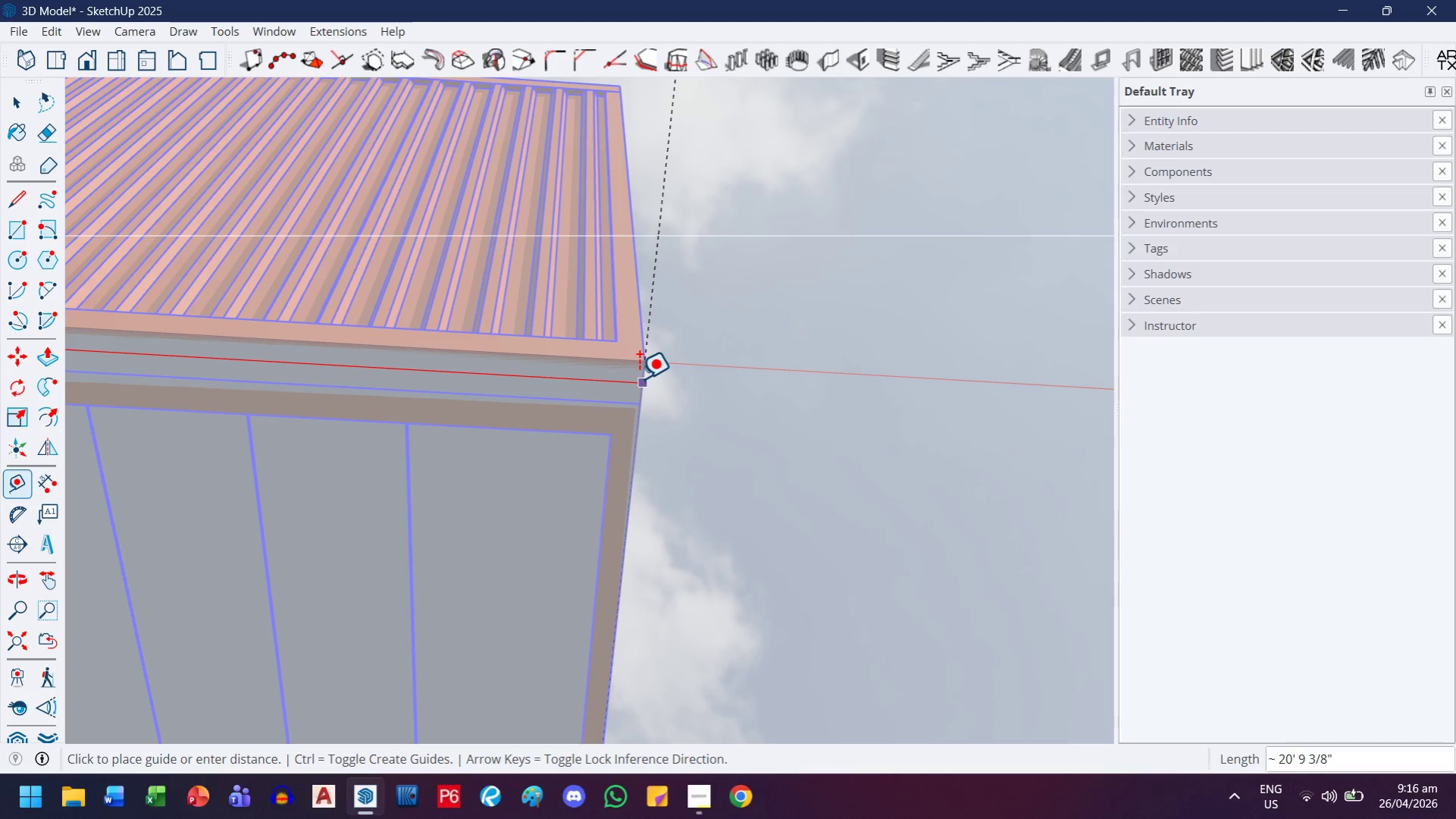 
scroll: coordinate [652, 391], scroll_direction: up, amount: 3.0
 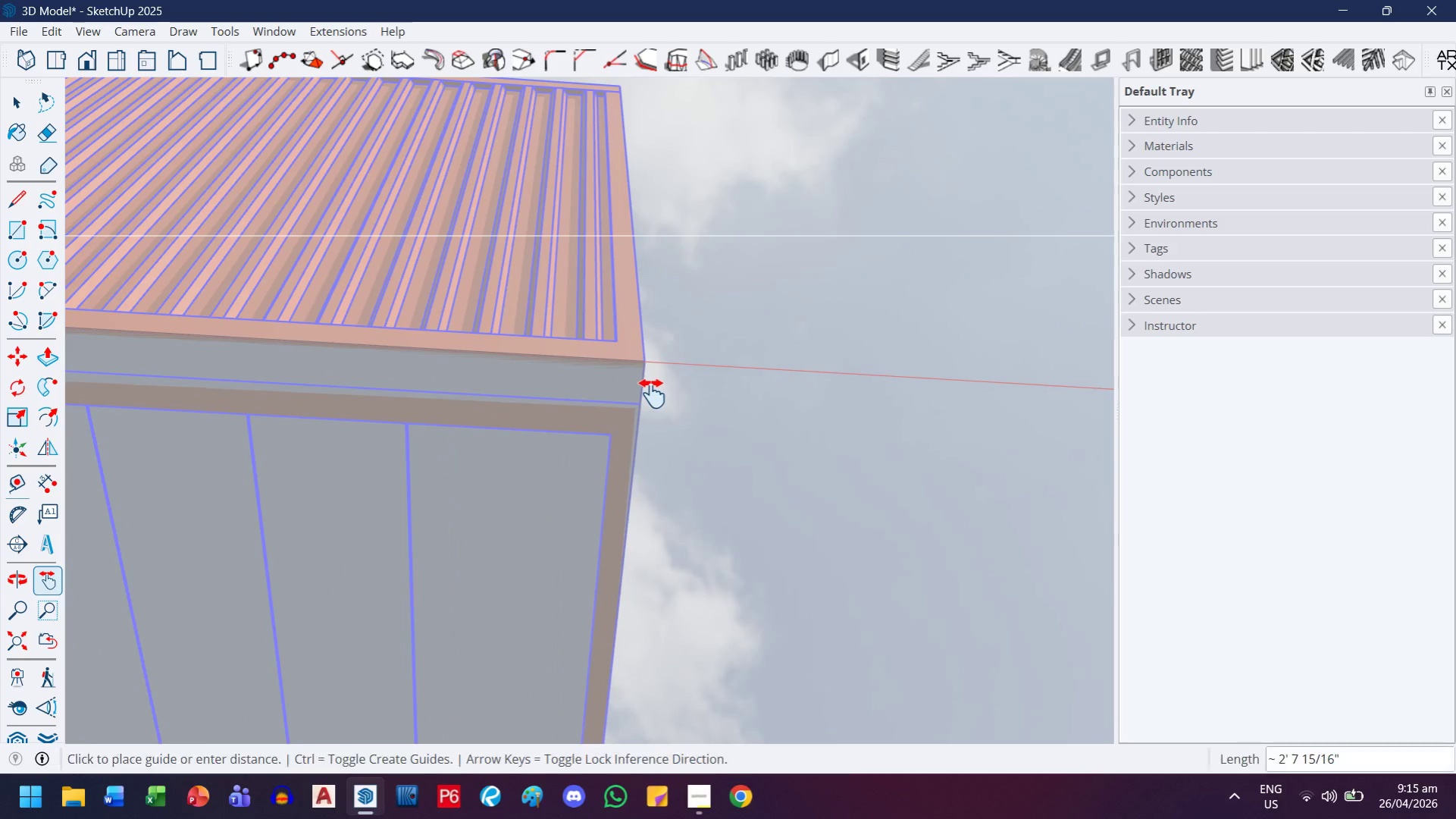 
wait(60.52)
 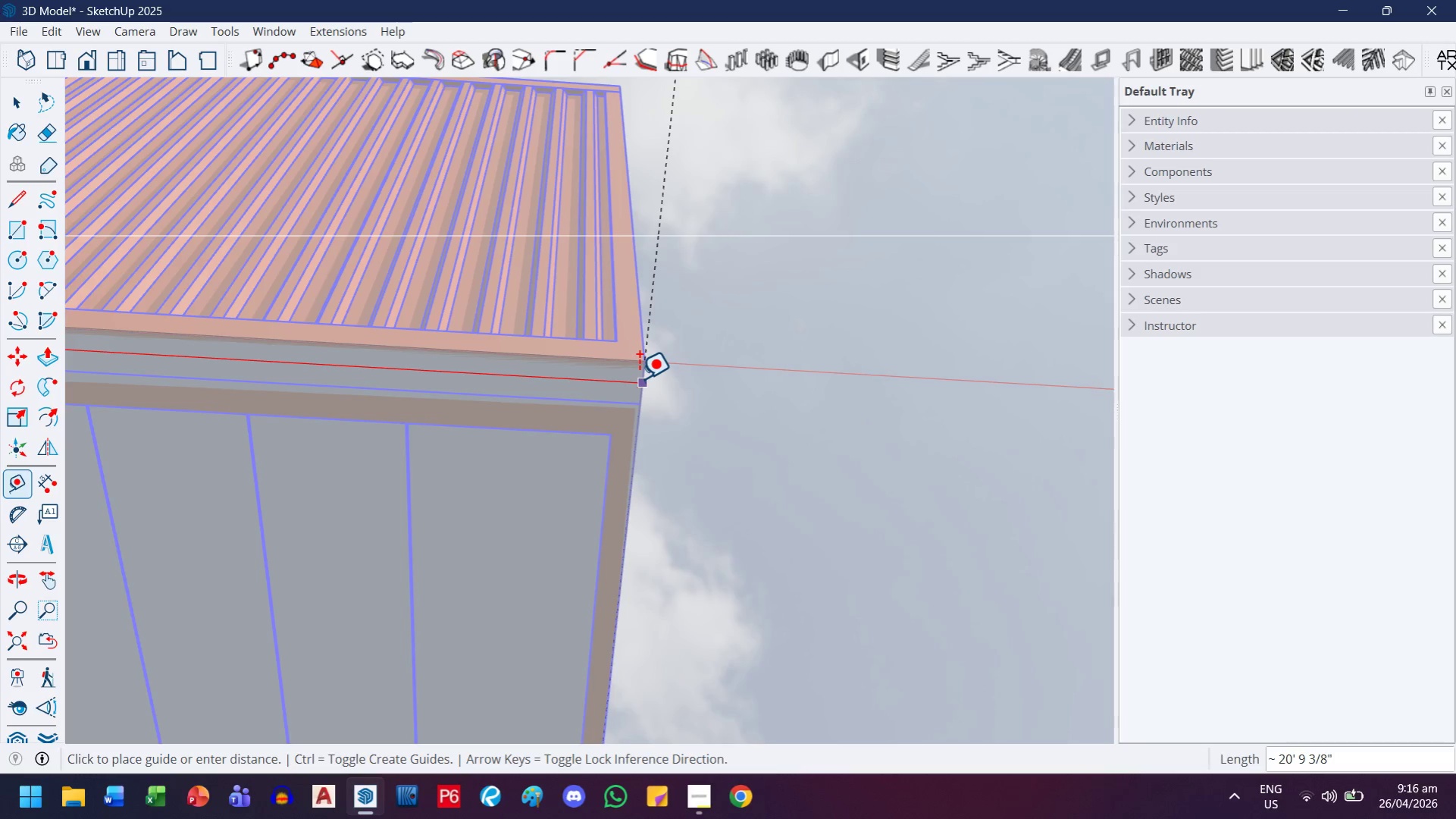 
key(Escape)
 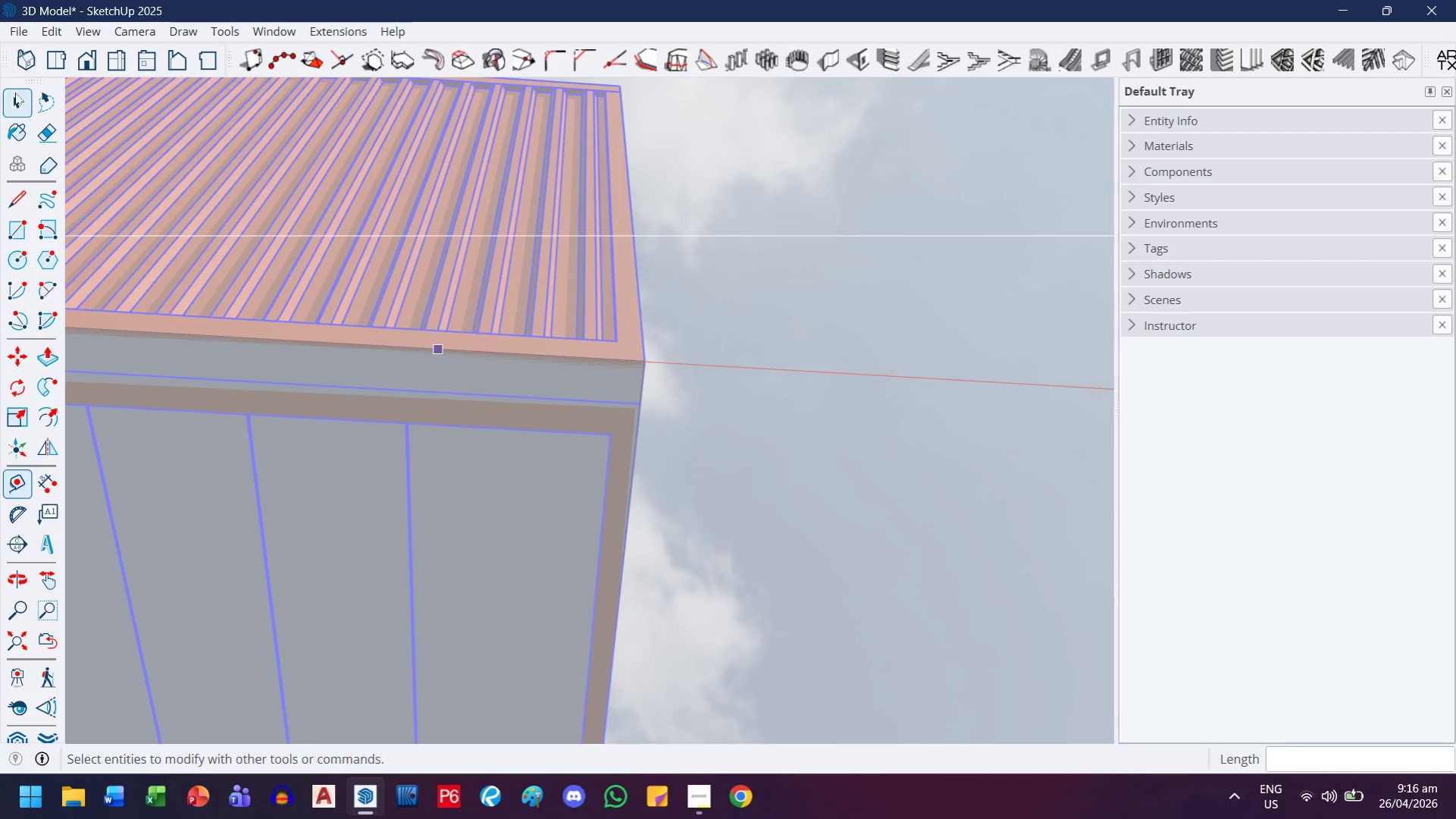 
double_click([548, 365])
 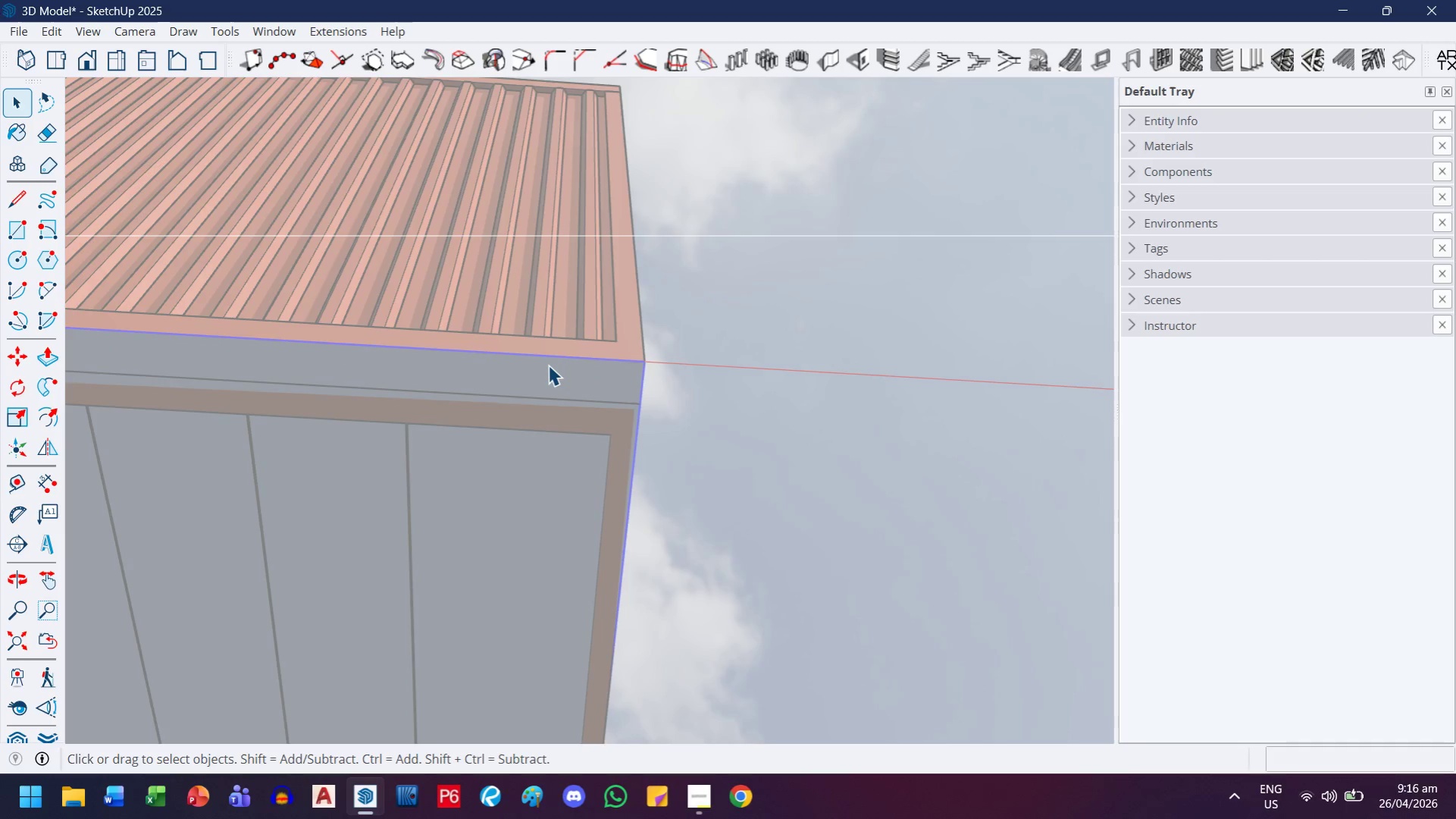 
scroll: coordinate [546, 368], scroll_direction: down, amount: 8.0
 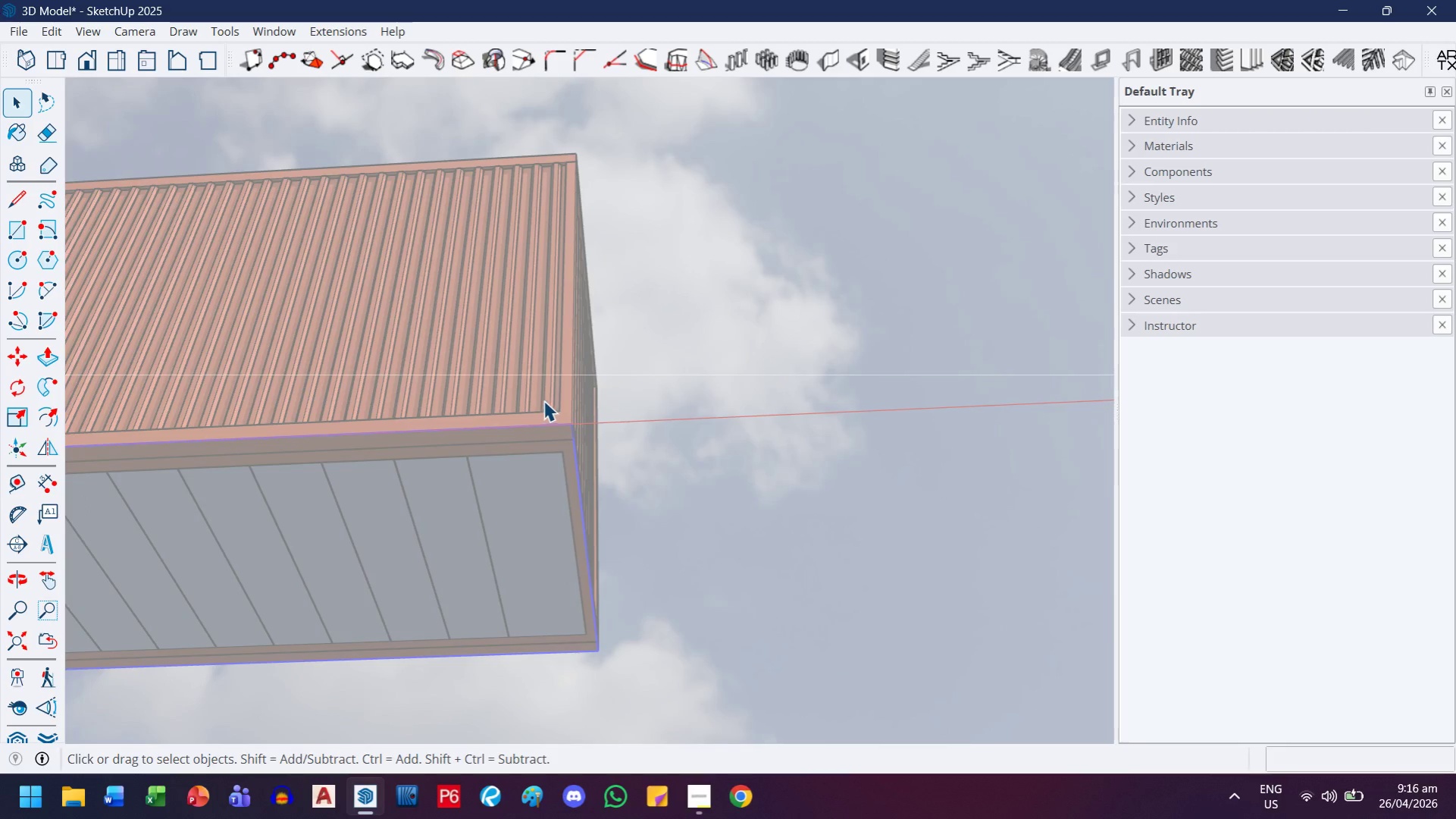 
key(S)
 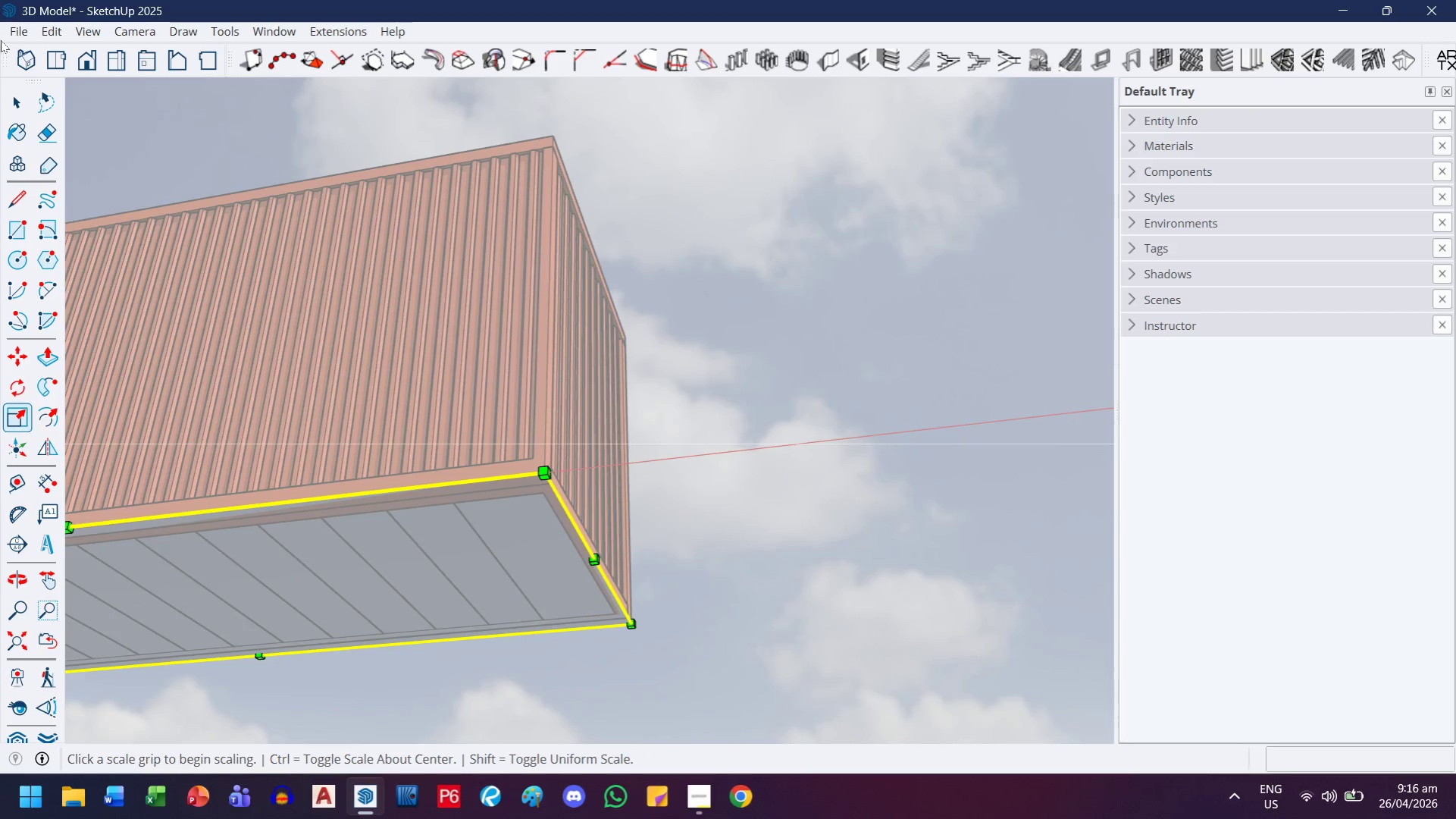 
left_click([9, 99])
 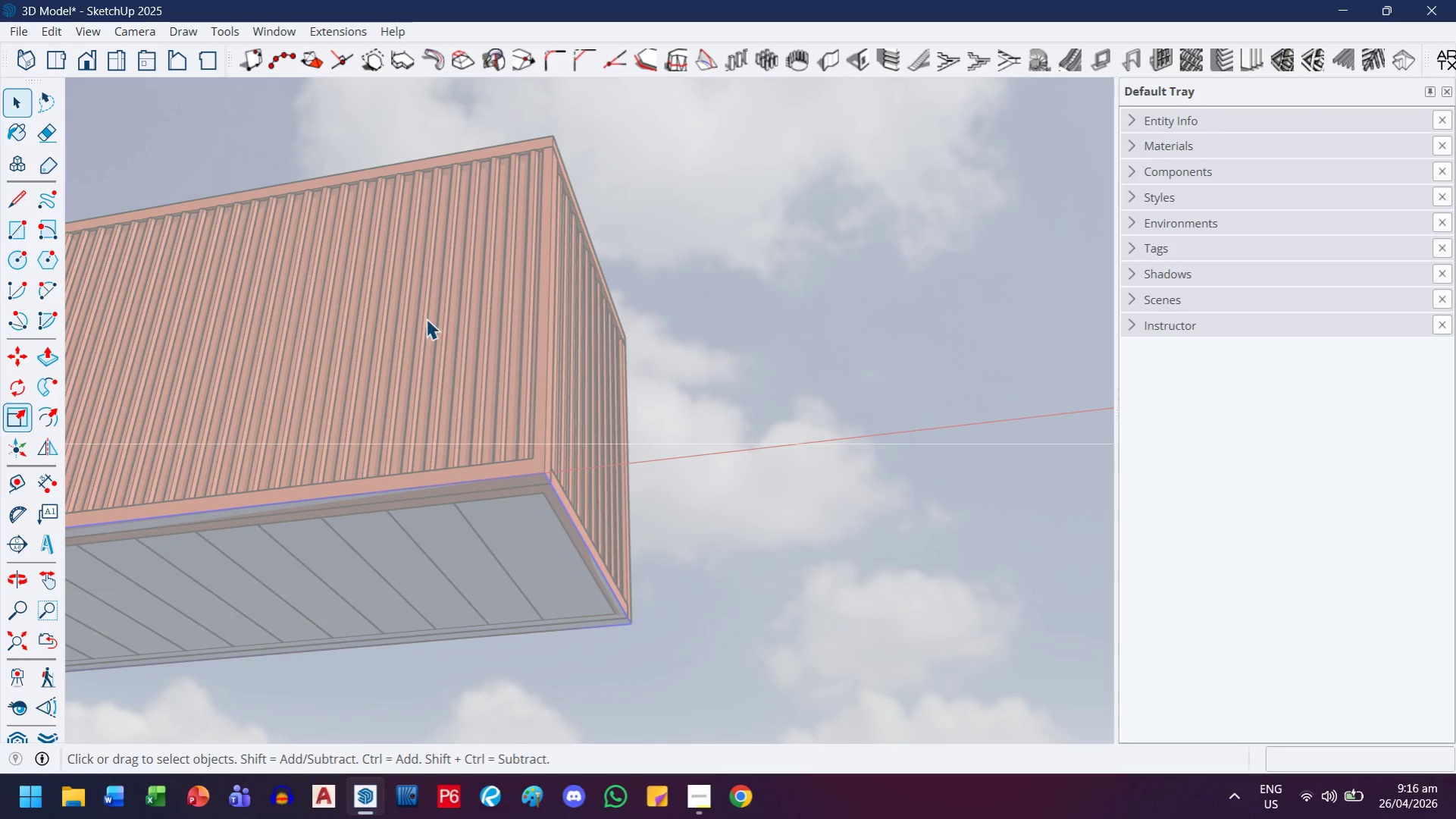 
key(Escape)
 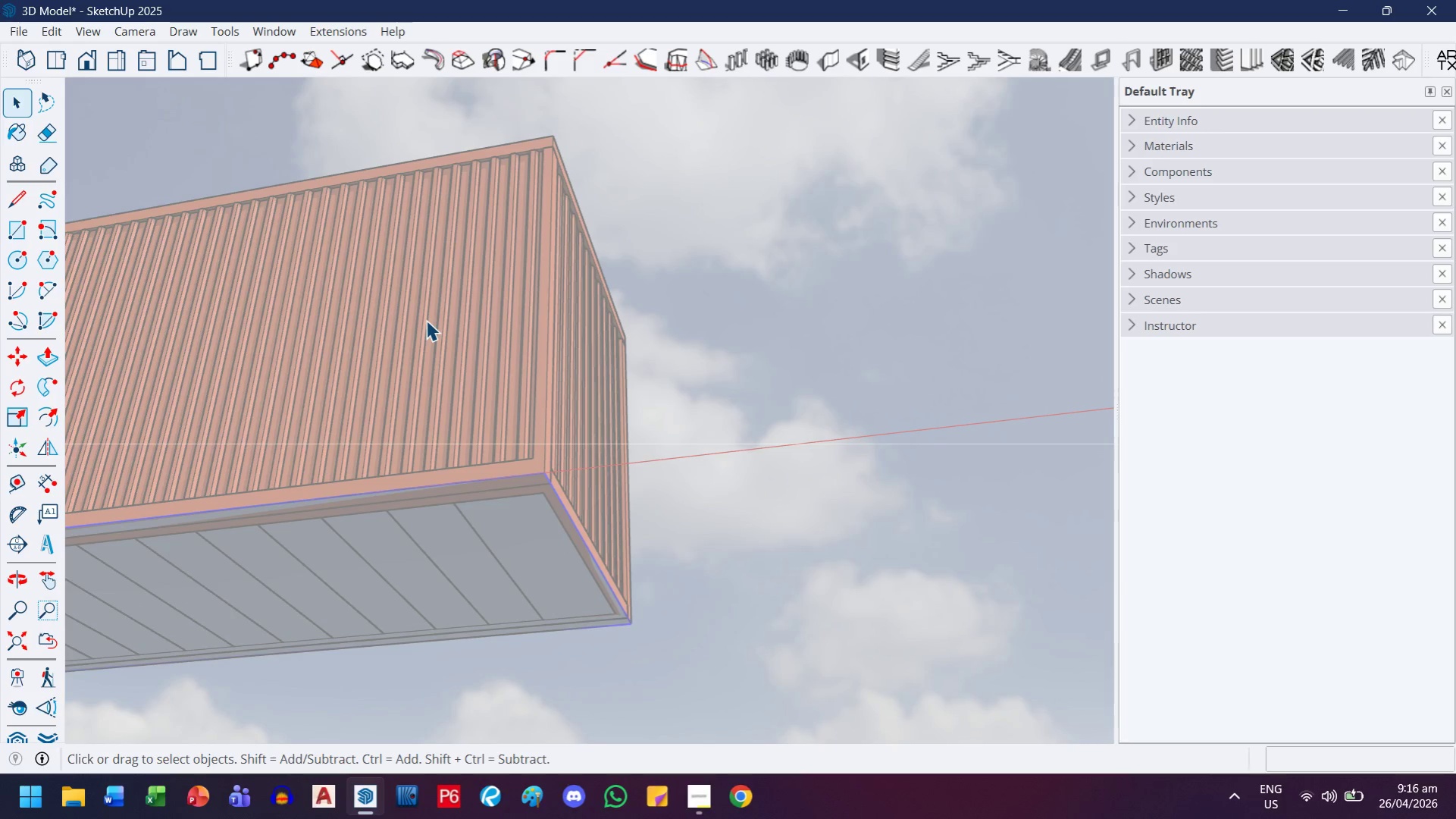 
left_click([426, 320])
 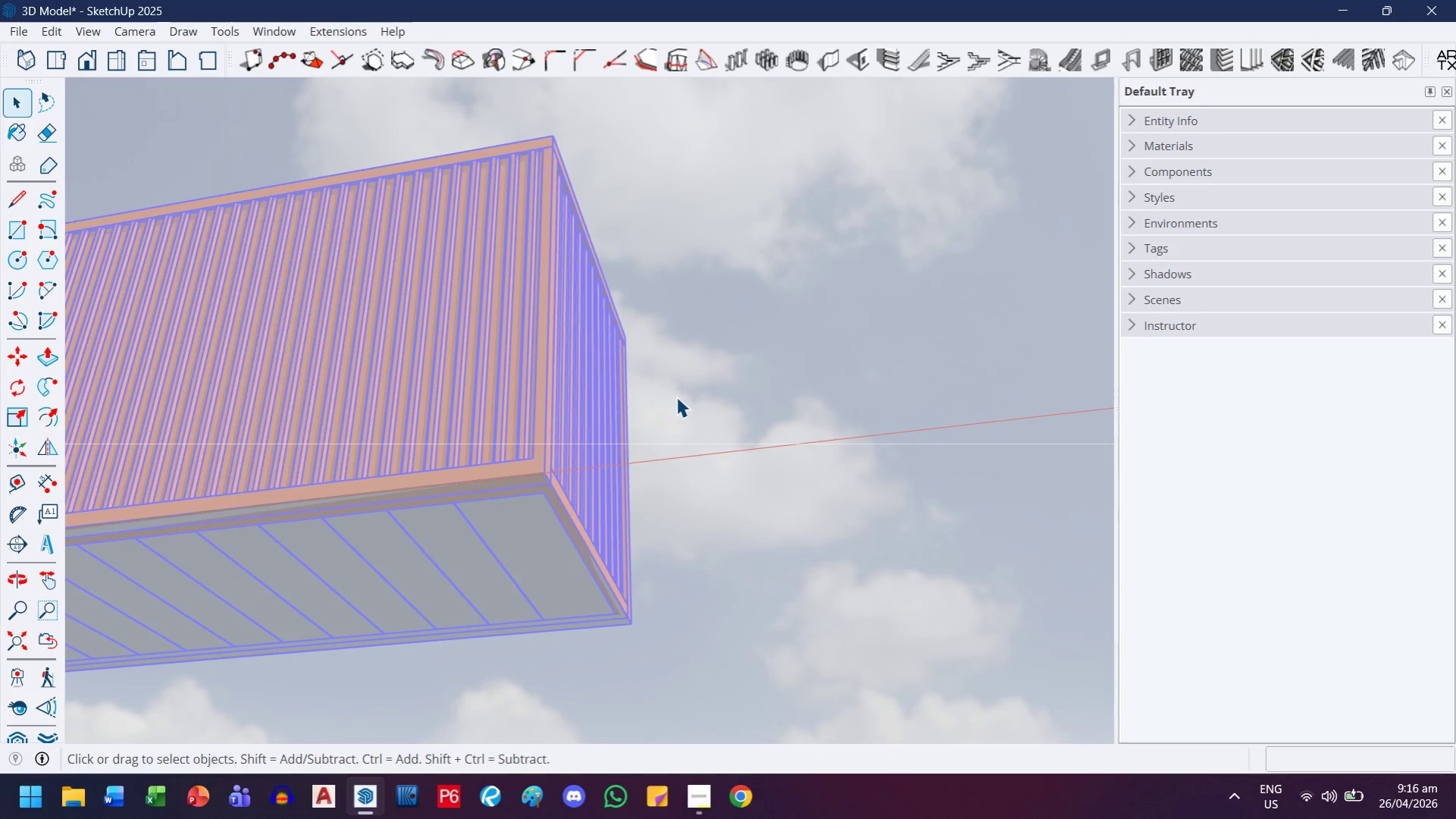 
type(sh)
 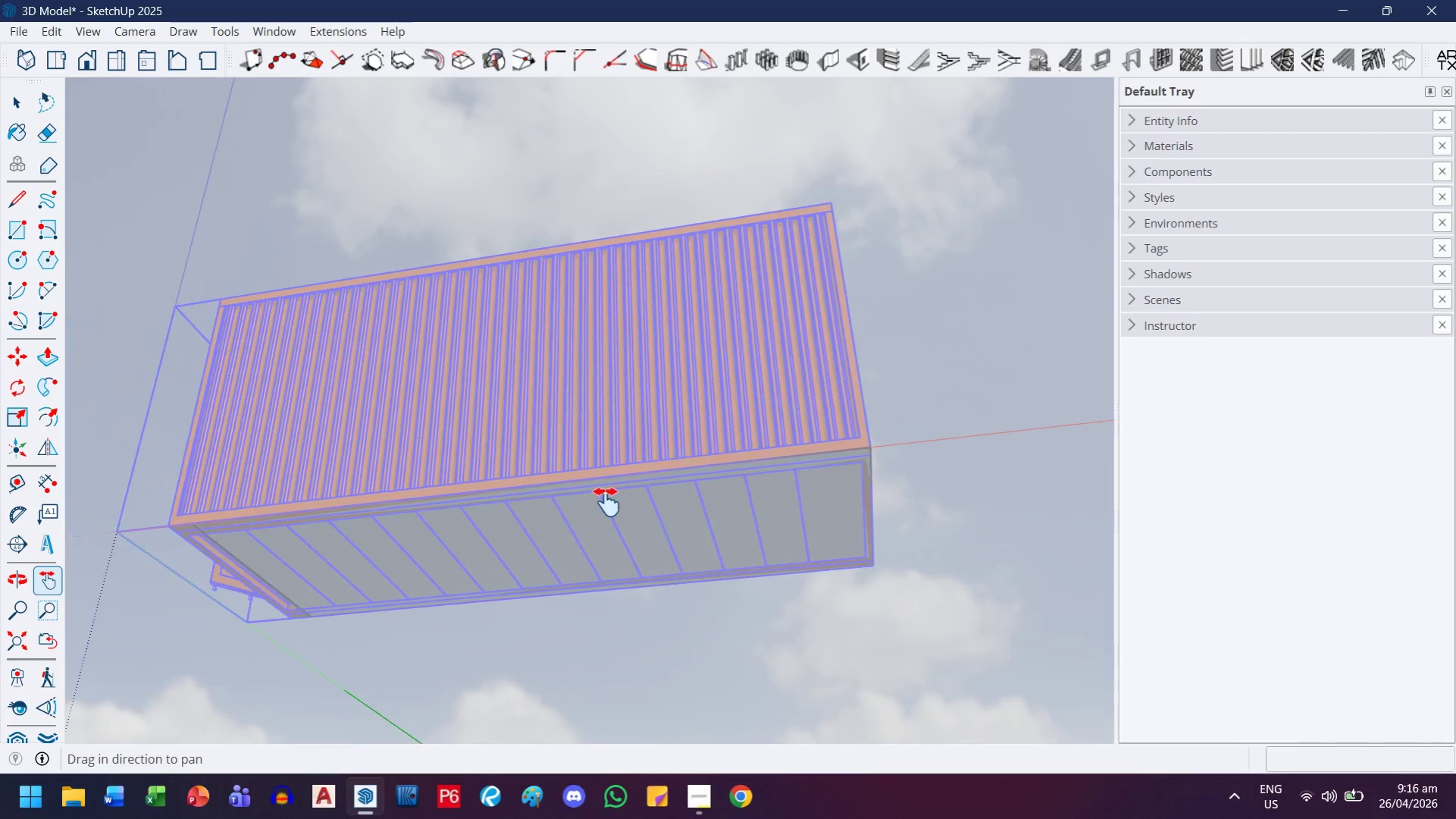 
left_click_drag(start_coordinate=[513, 464], to_coordinate=[815, 461])
 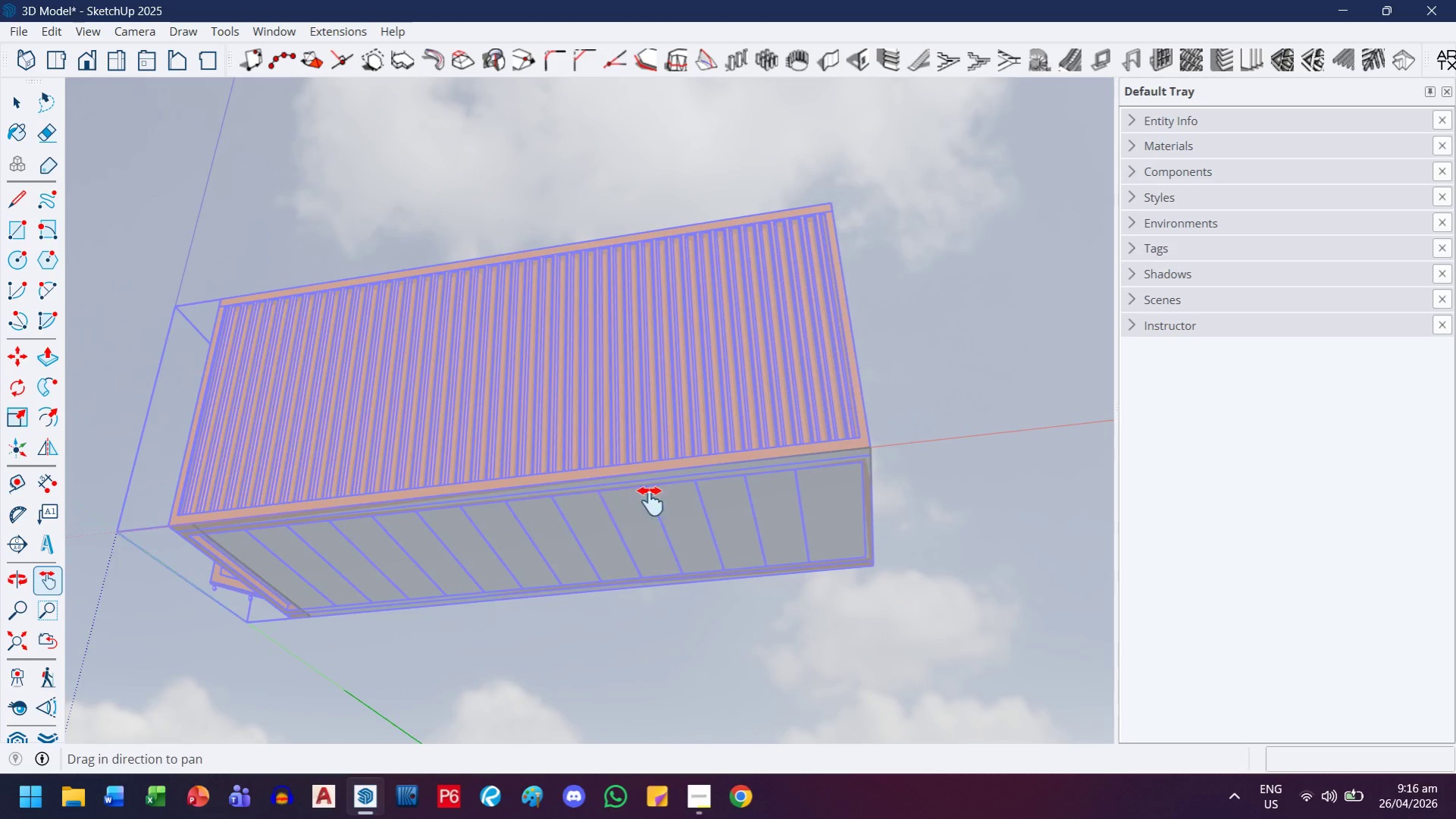 
scroll: coordinate [603, 402], scroll_direction: down, amount: 3.0
 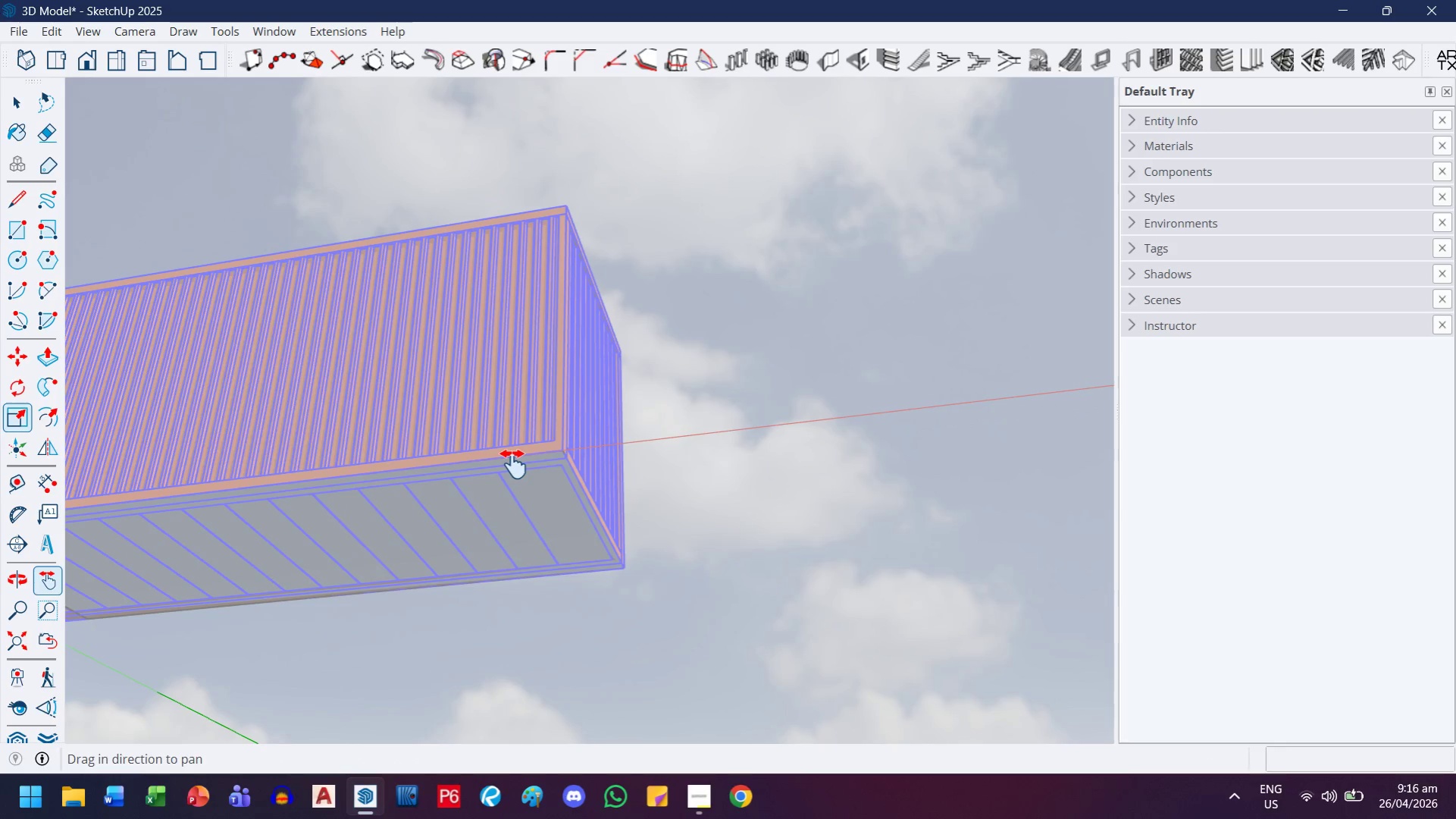 
left_click_drag(start_coordinate=[606, 502], to_coordinate=[742, 501])
 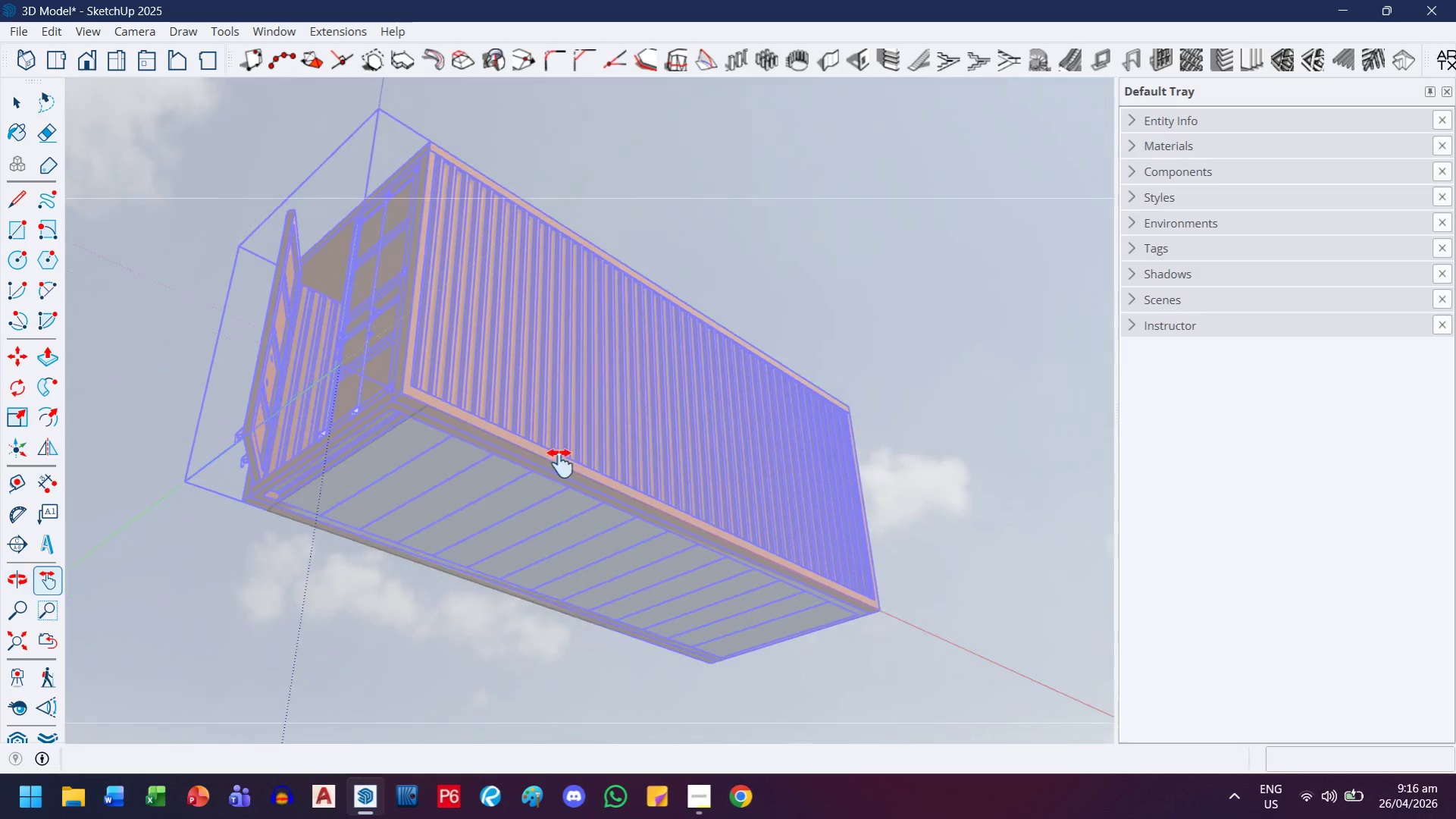 
key(Escape)
 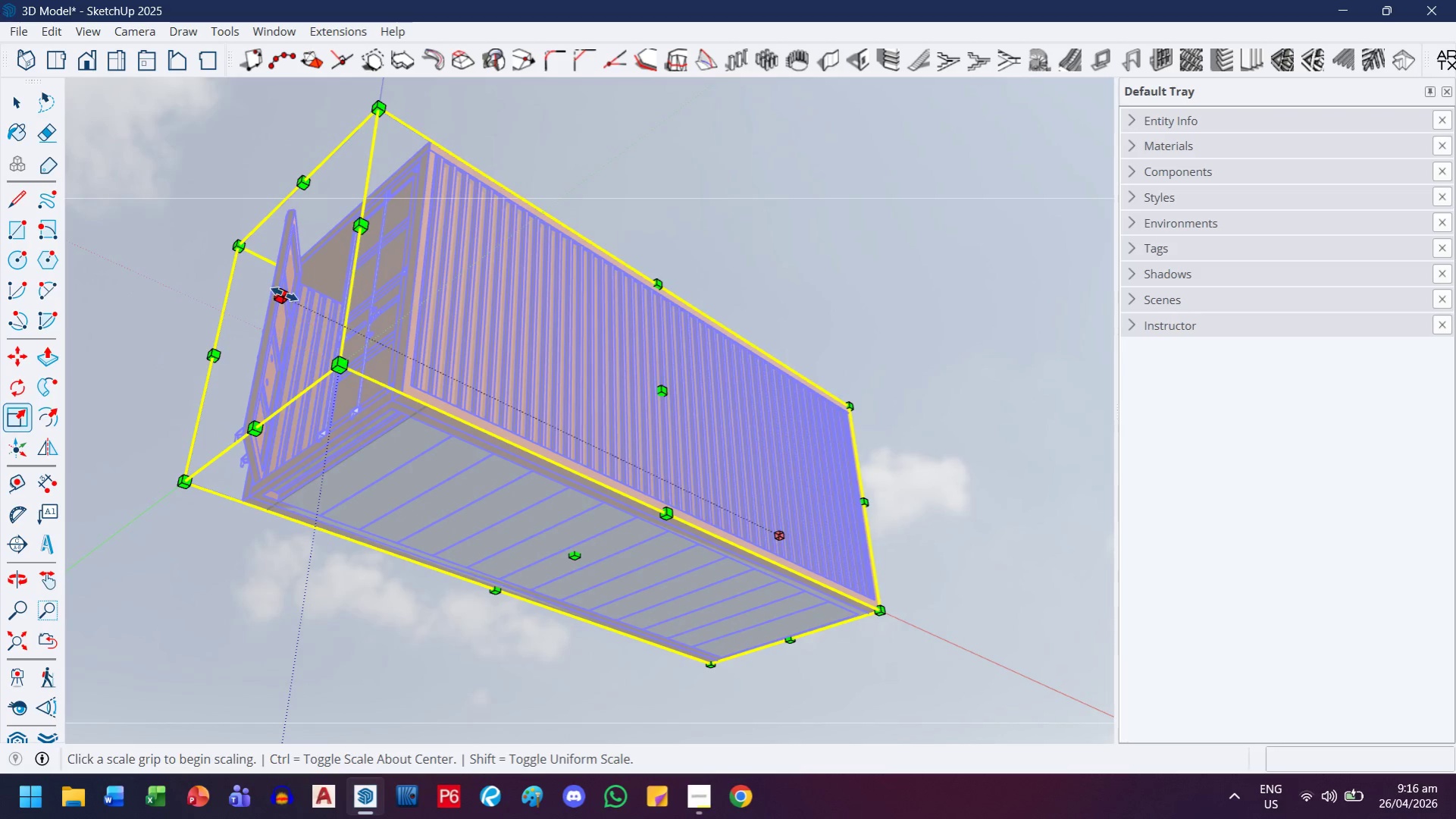 
left_click([284, 294])
 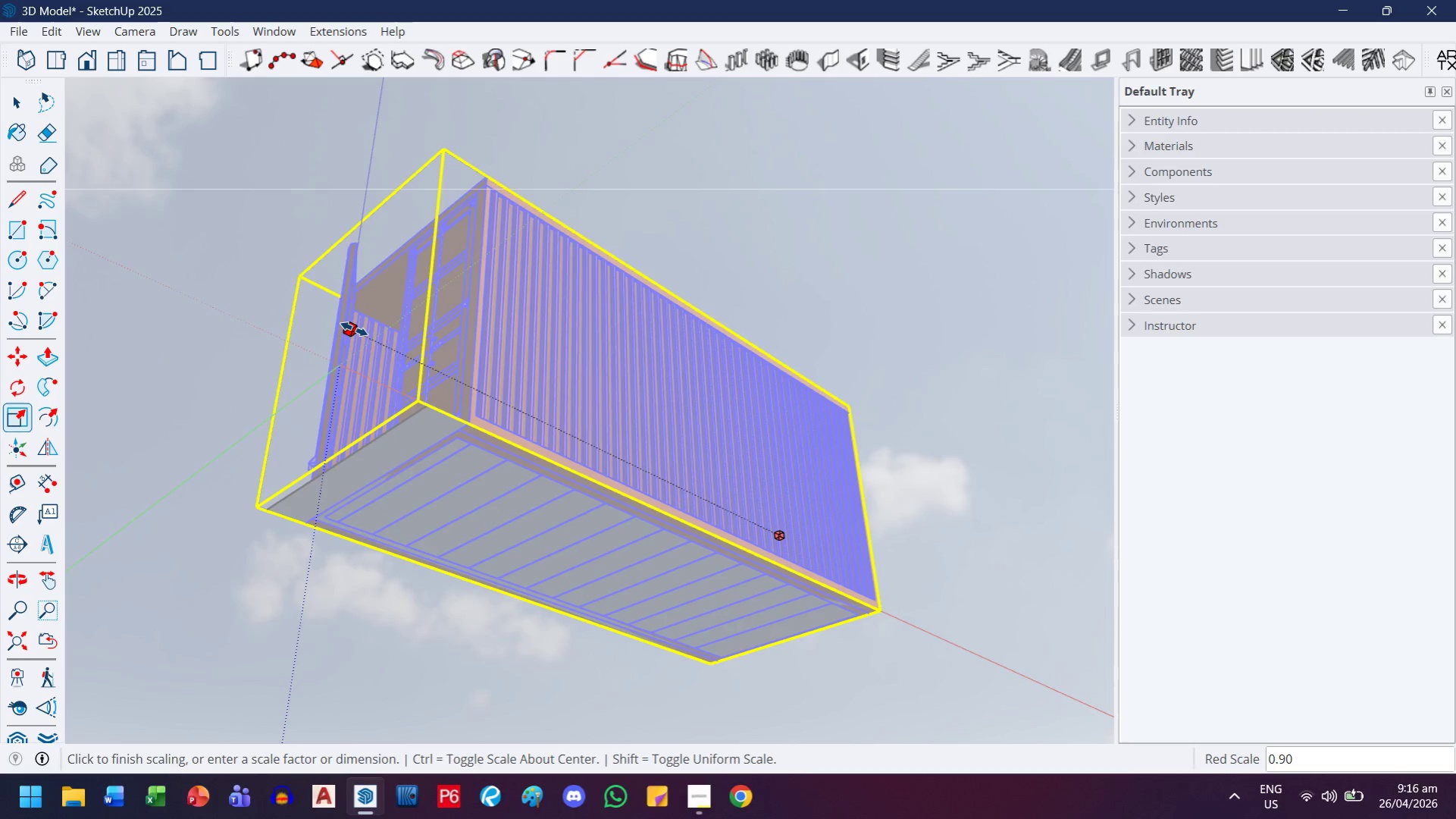 
key(Period)
 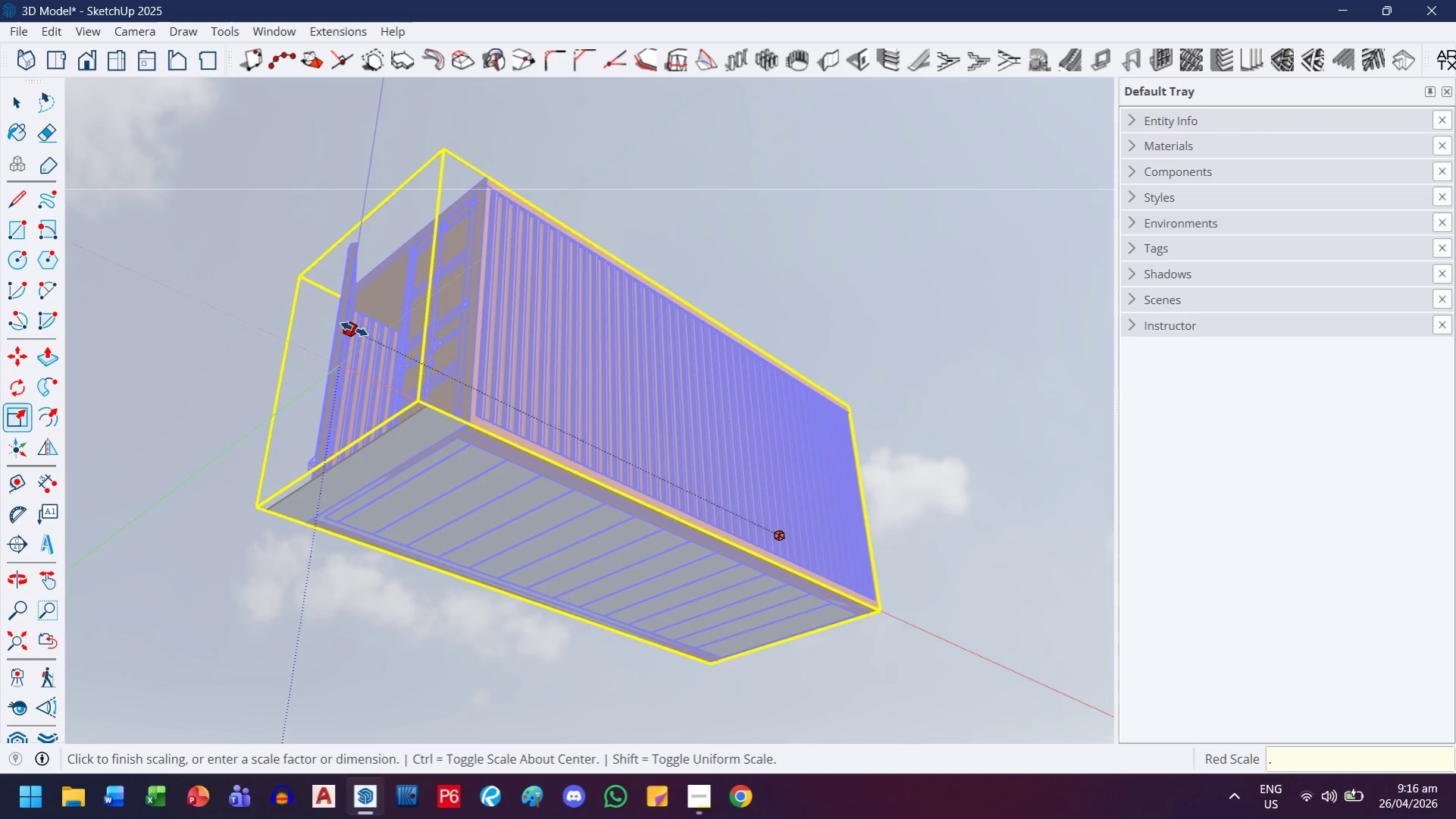 
key(9)
 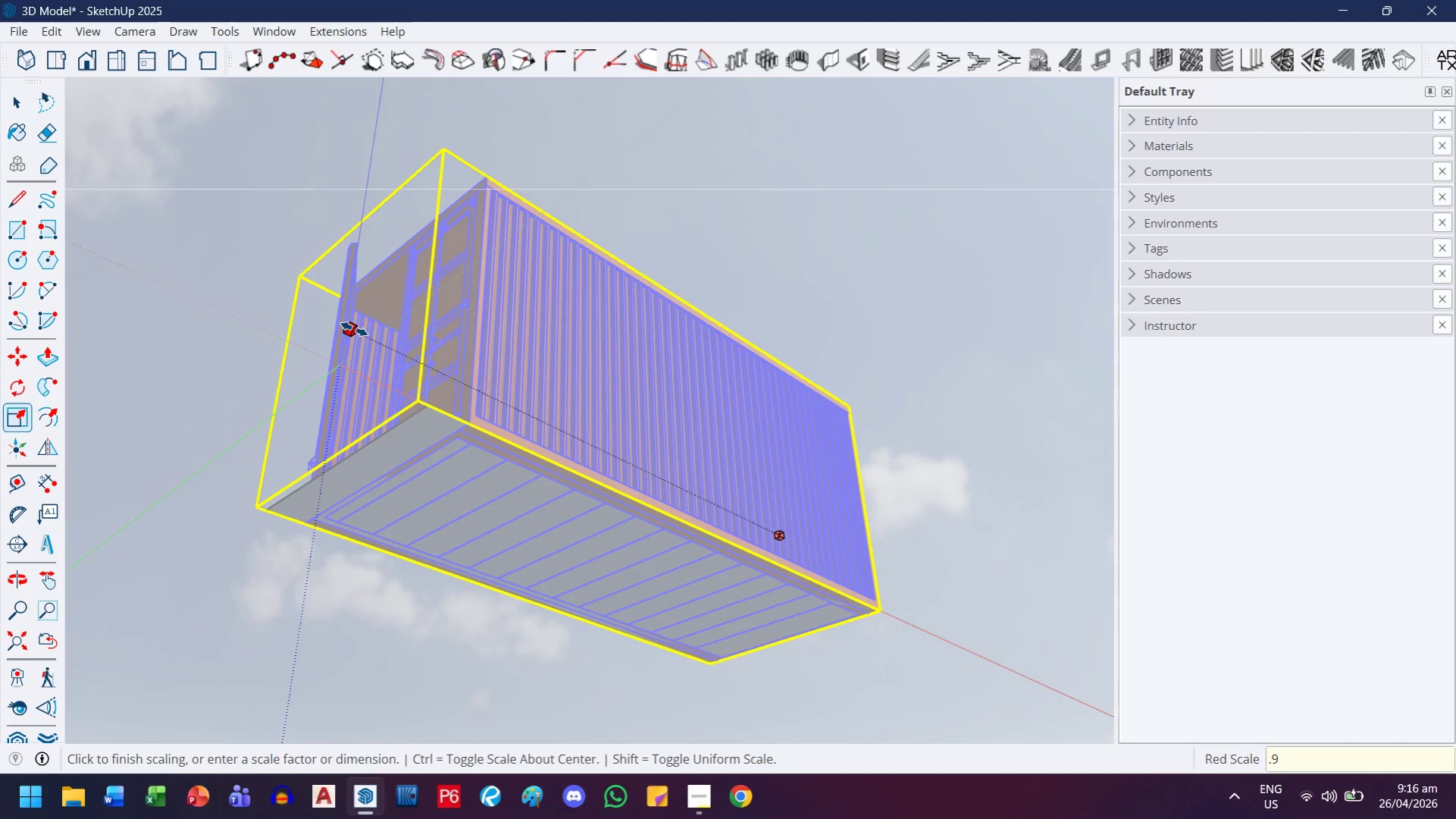 
type(62406015)
 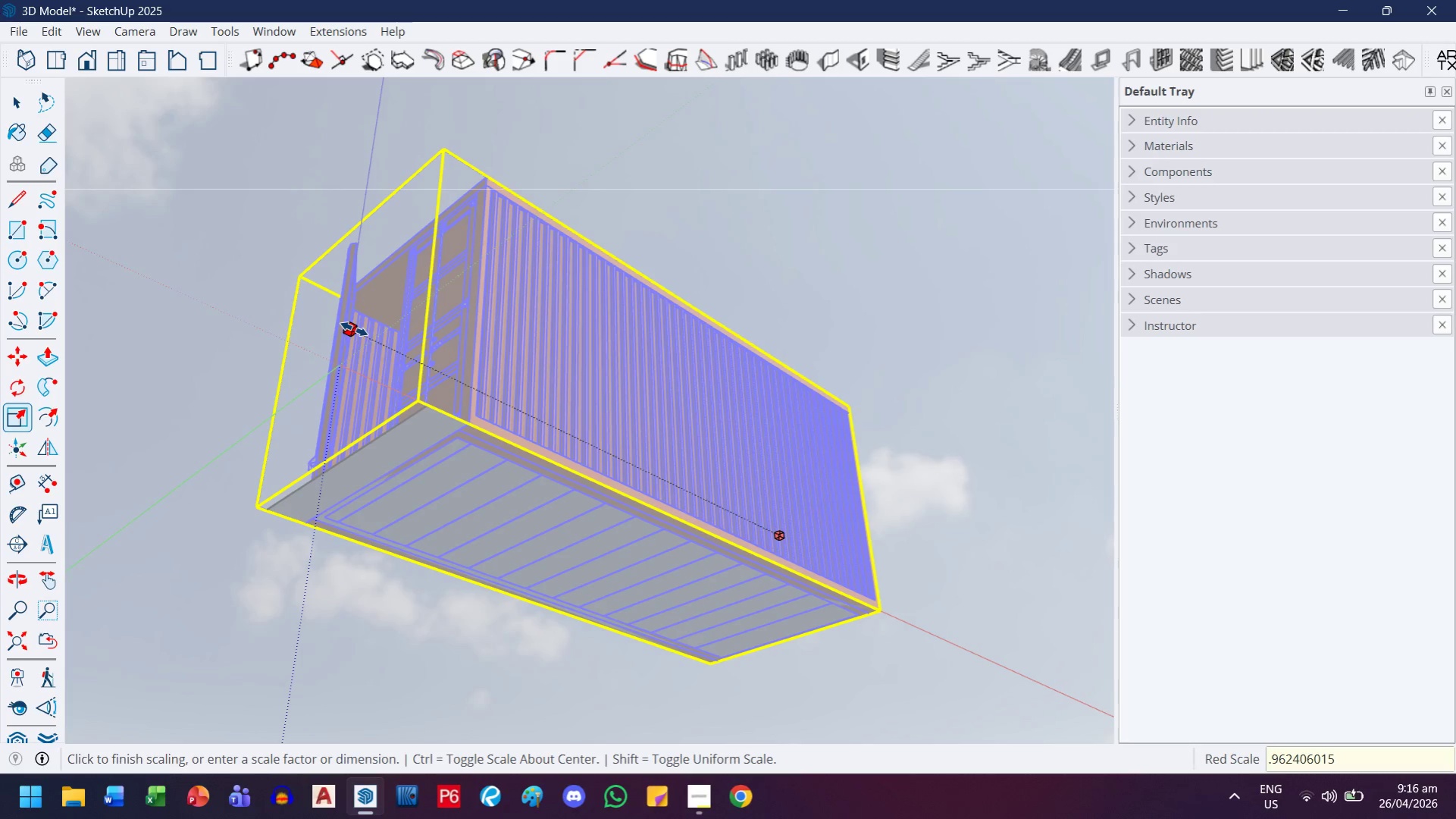 
key(Enter)
 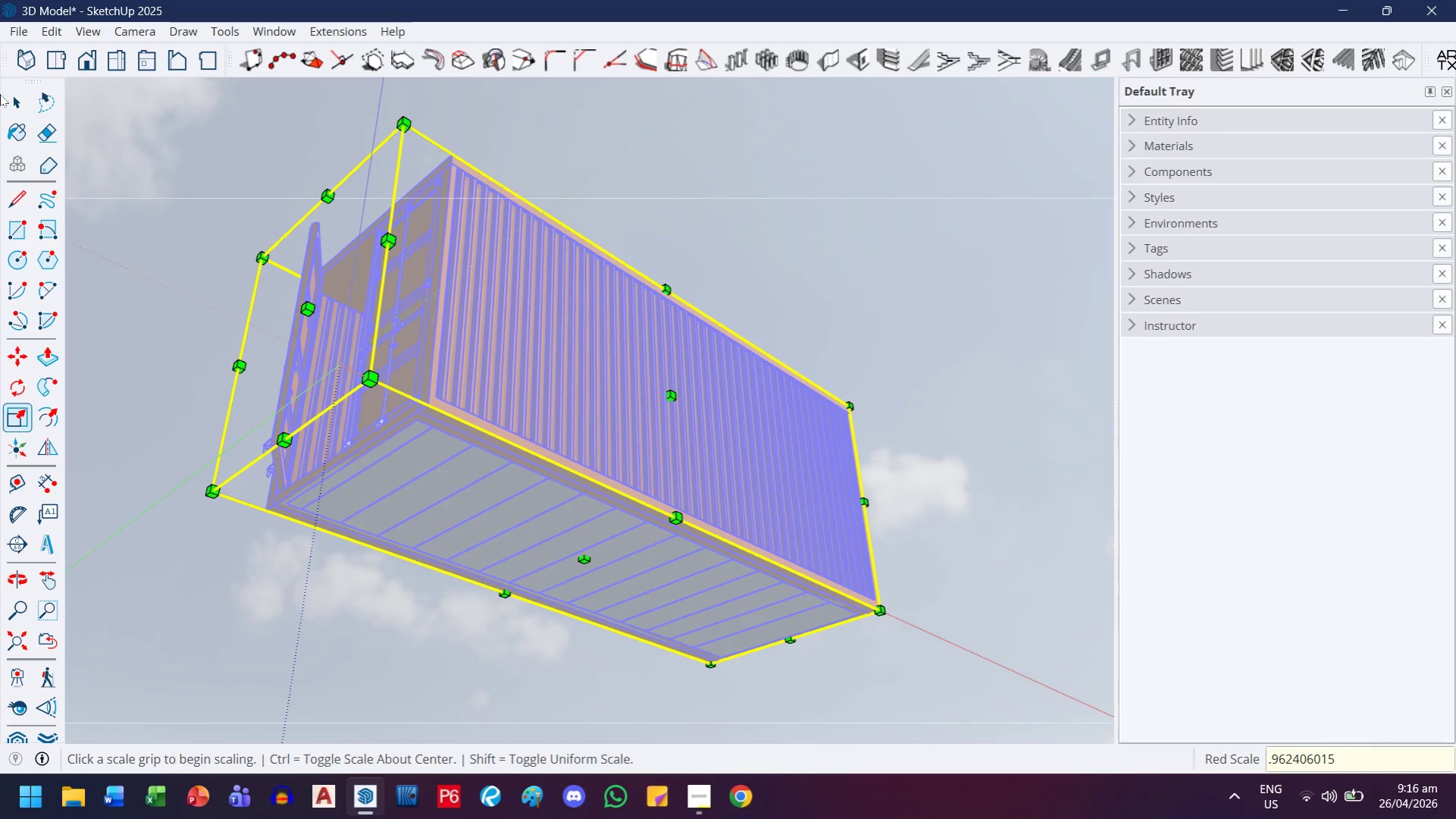 
left_click_drag(start_coordinate=[355, 686], to_coordinate=[356, 681])
 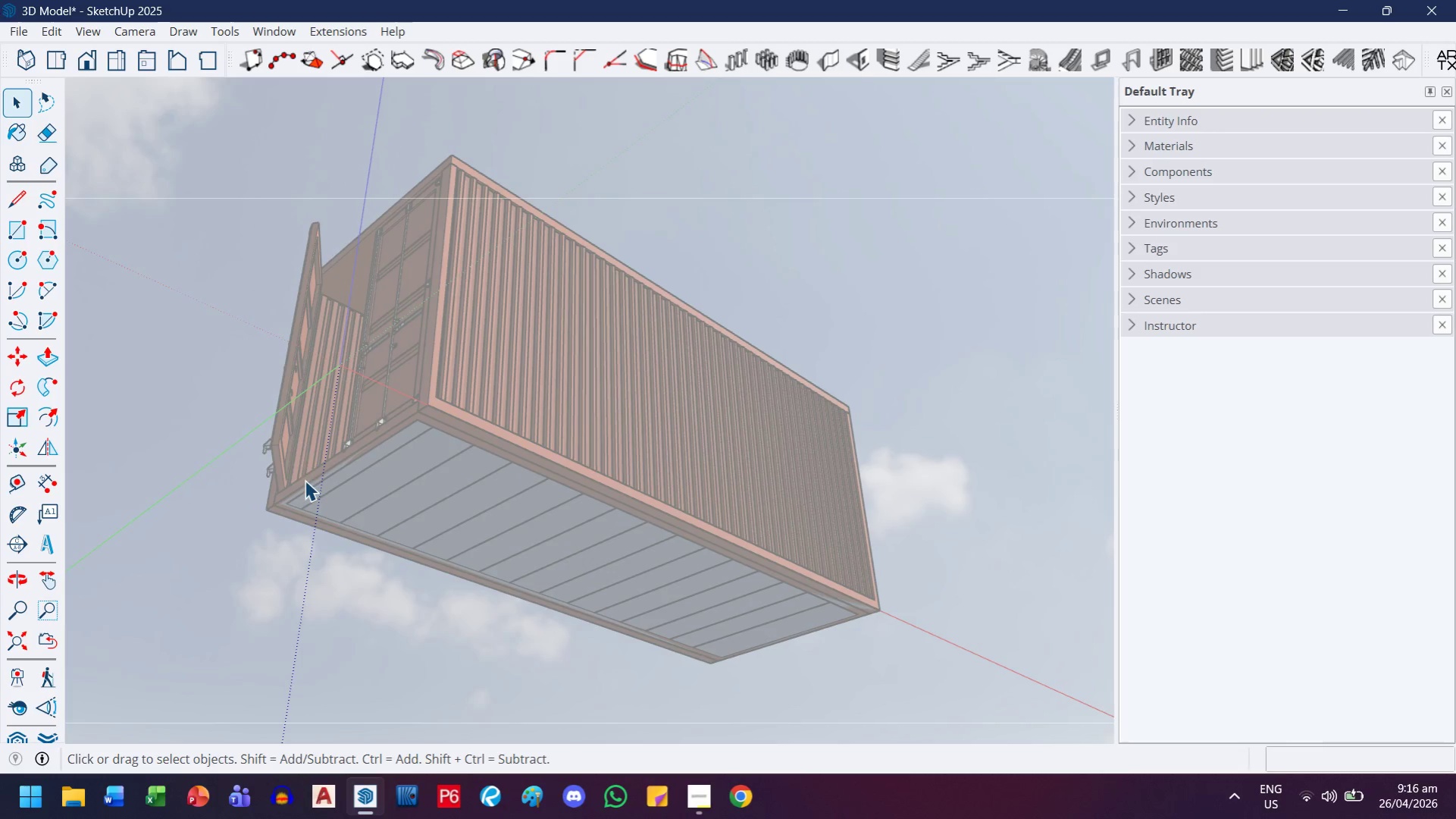 
scroll: coordinate [496, 378], scroll_direction: up, amount: 10.0
 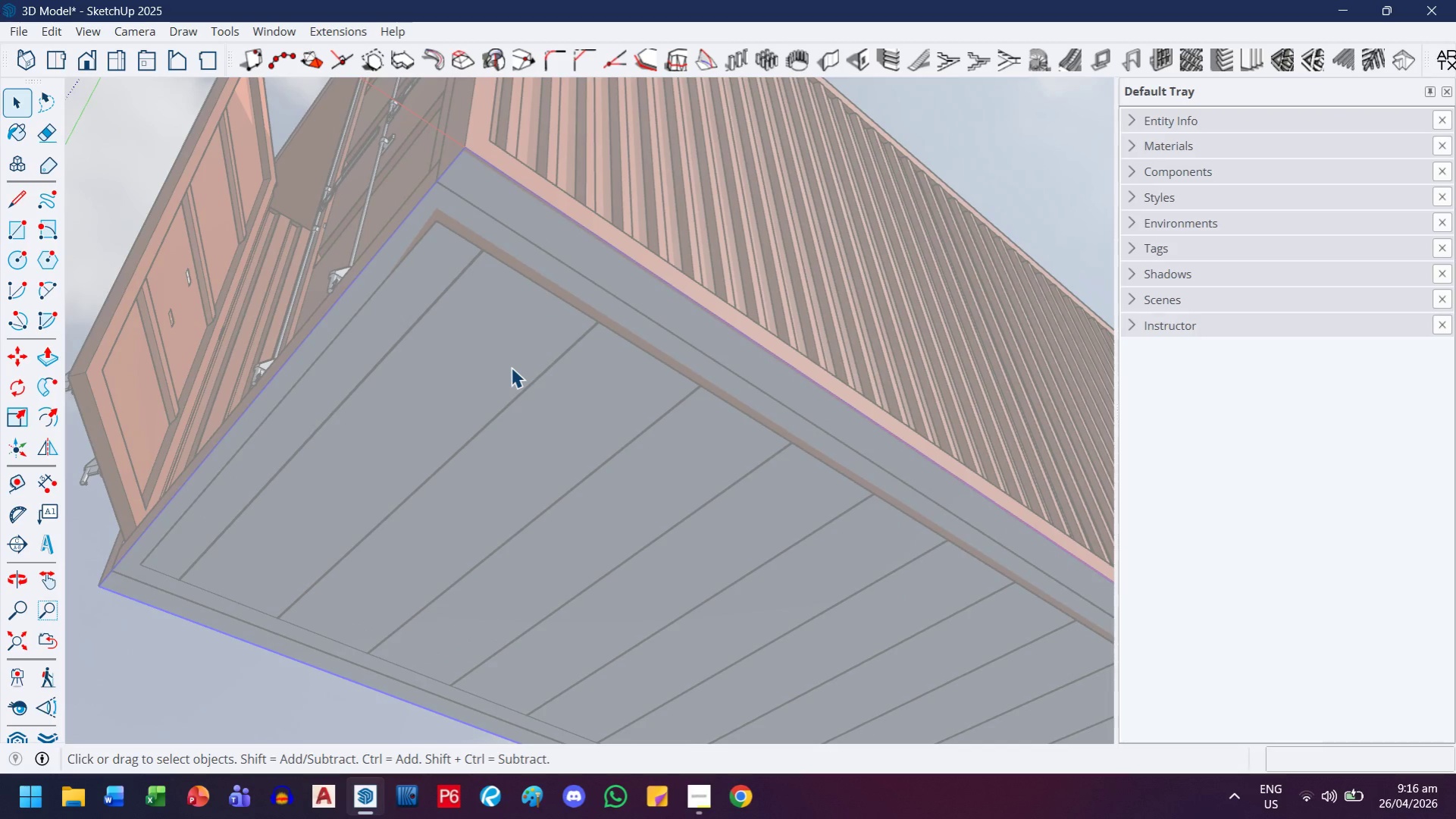 
scroll: coordinate [521, 351], scroll_direction: down, amount: 14.0
 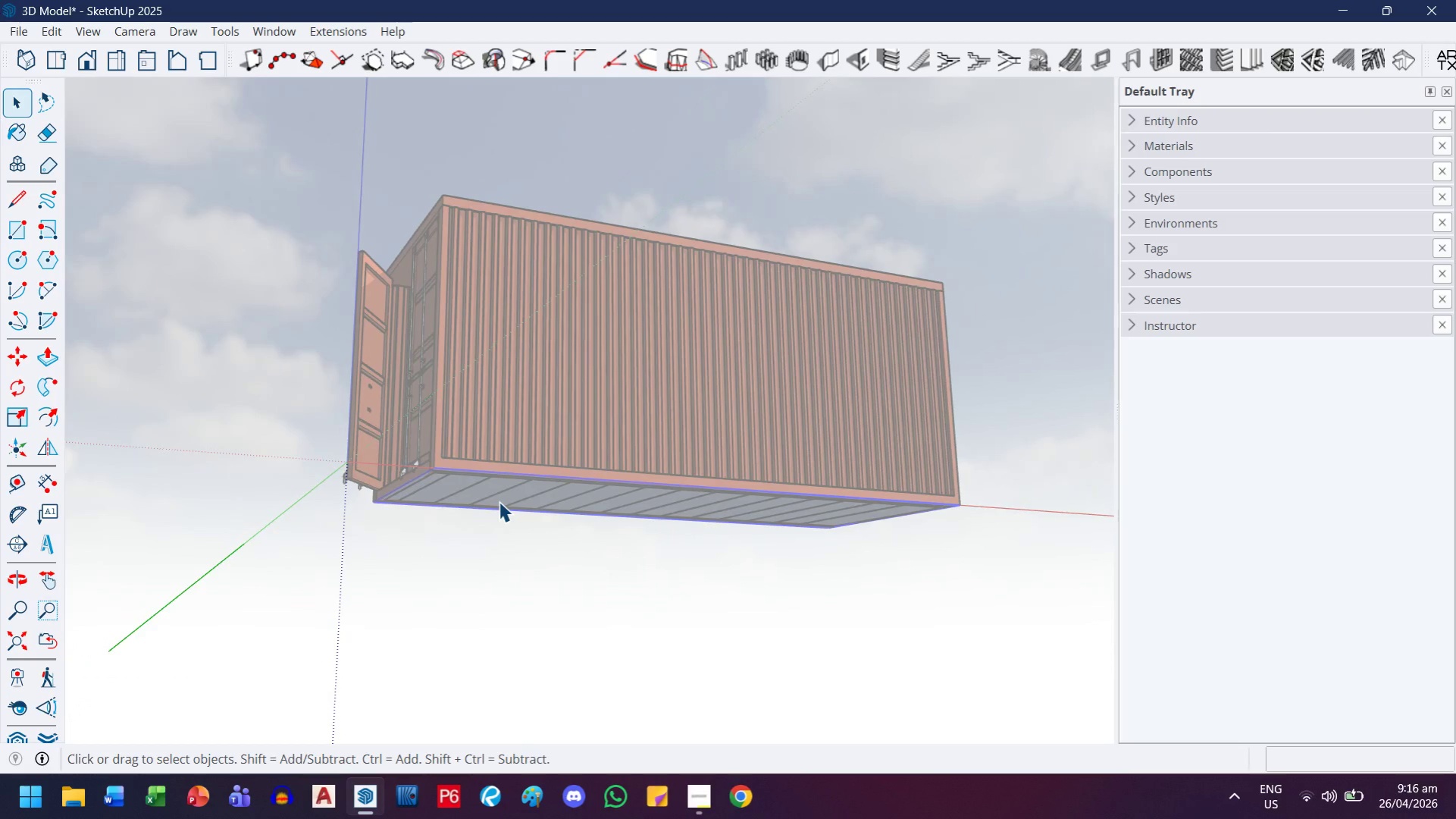 
key(Delete)
 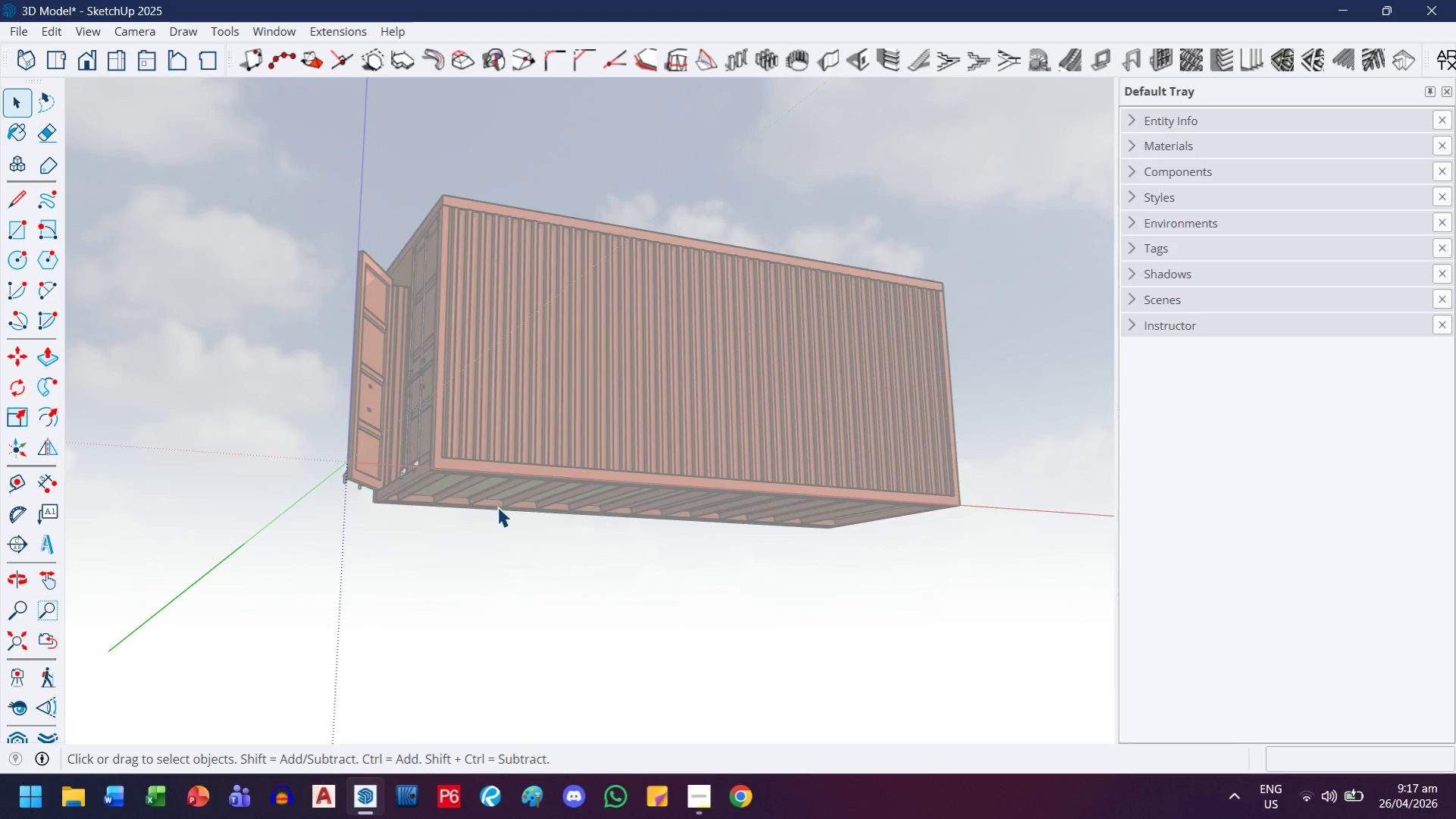 
scroll: coordinate [589, 395], scroll_direction: down, amount: 6.0
 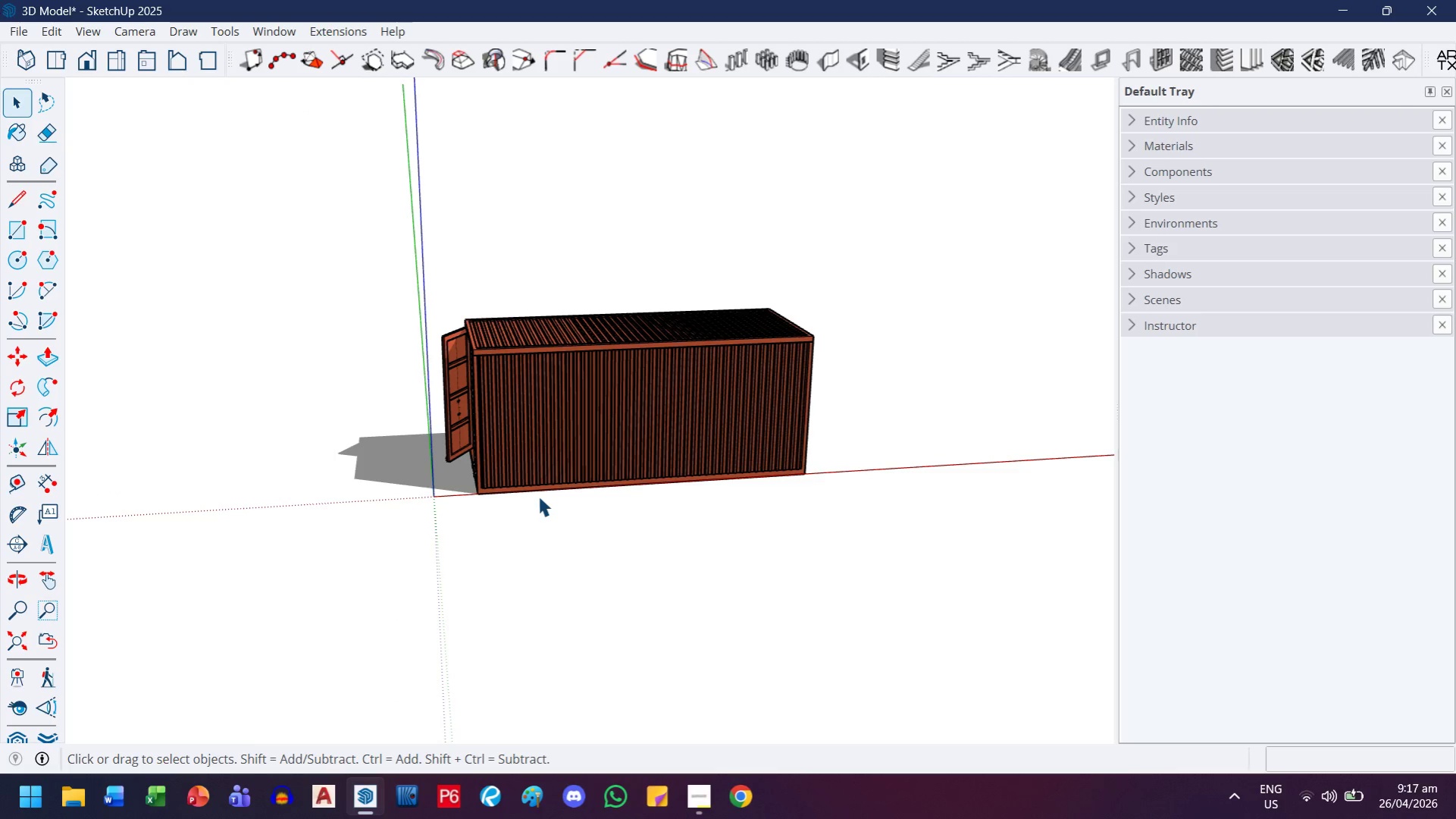 
wait(7.54)
 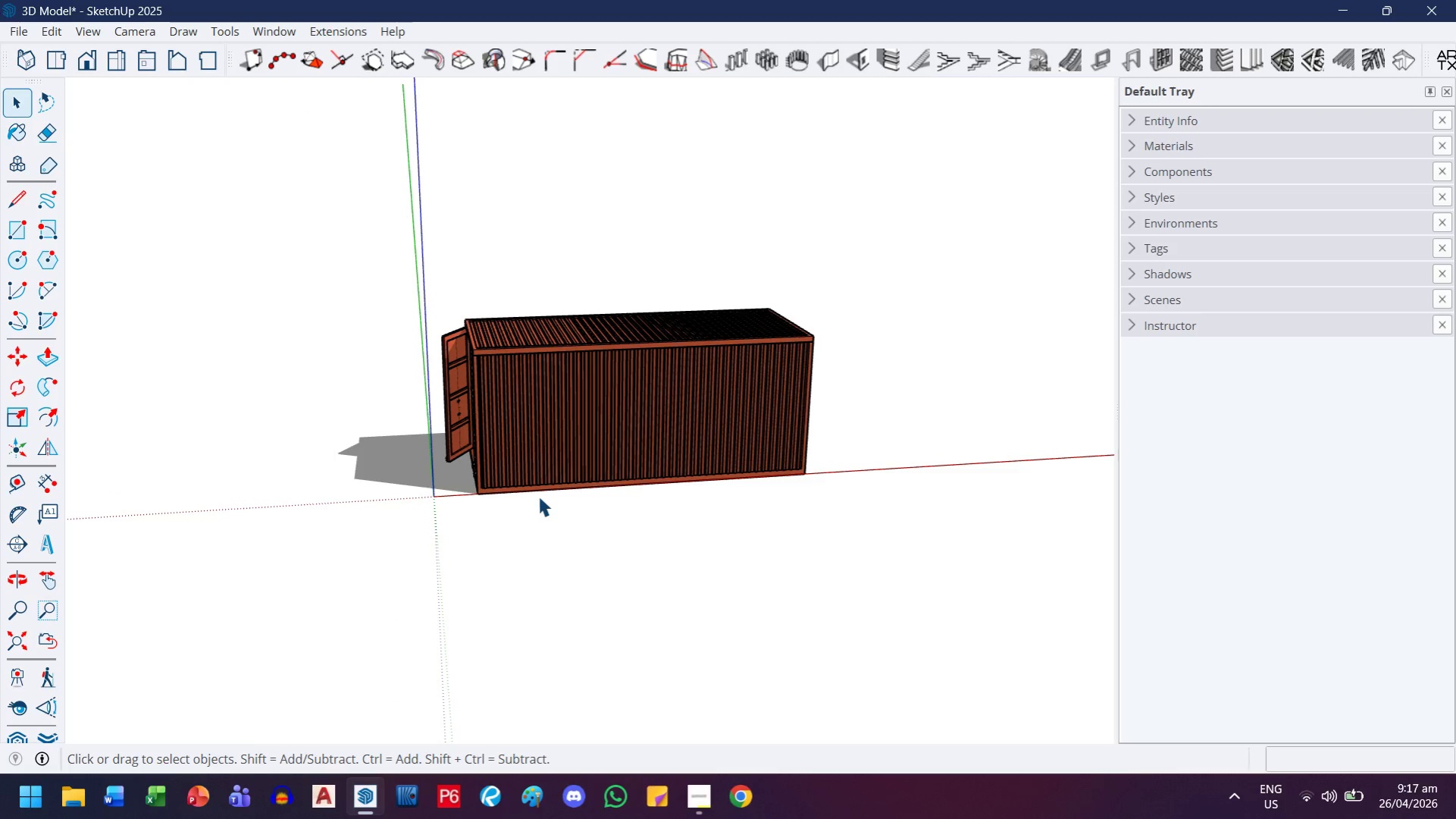 
key(T)
 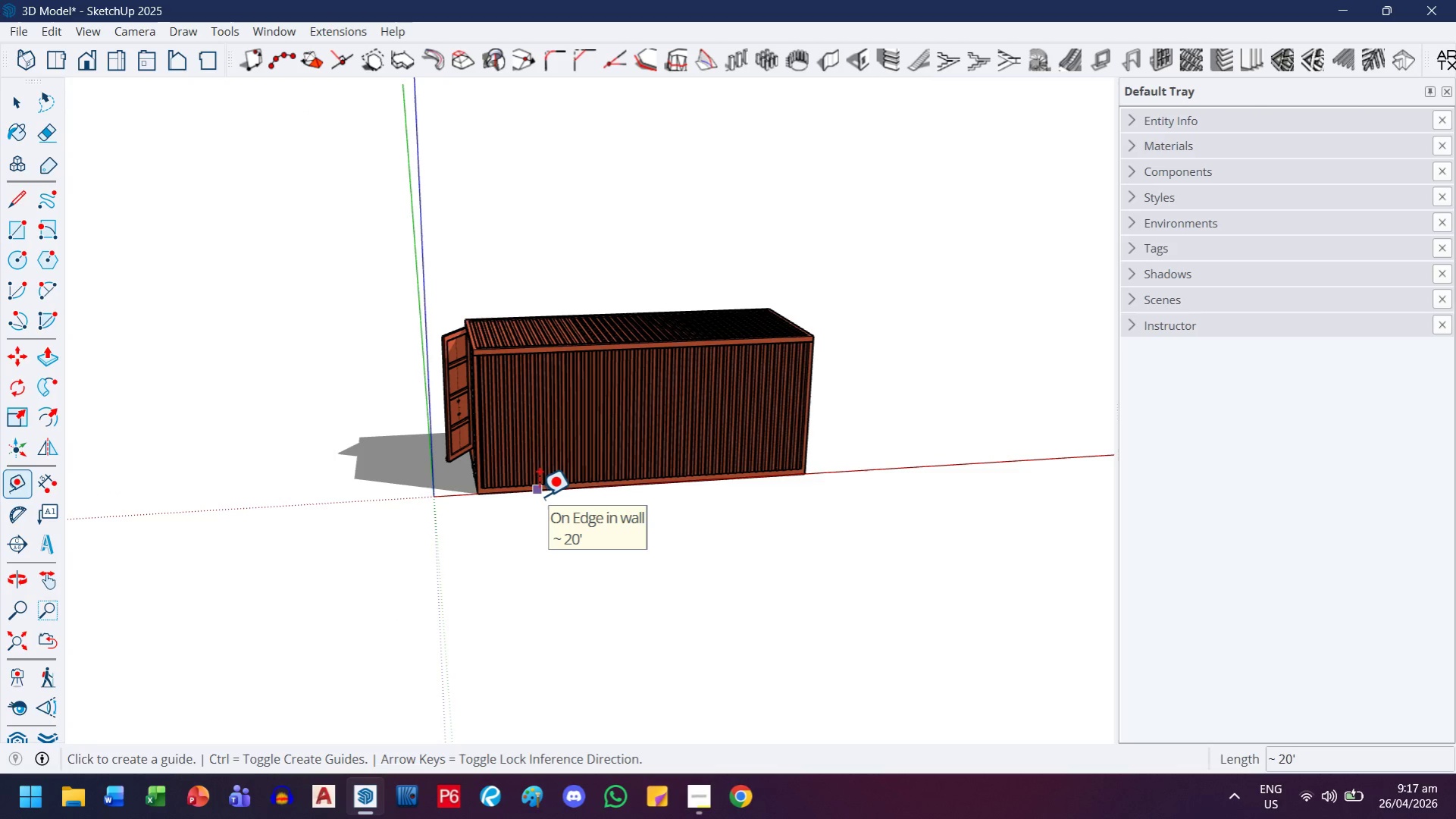 
scroll: coordinate [294, 491], scroll_direction: up, amount: 20.0
 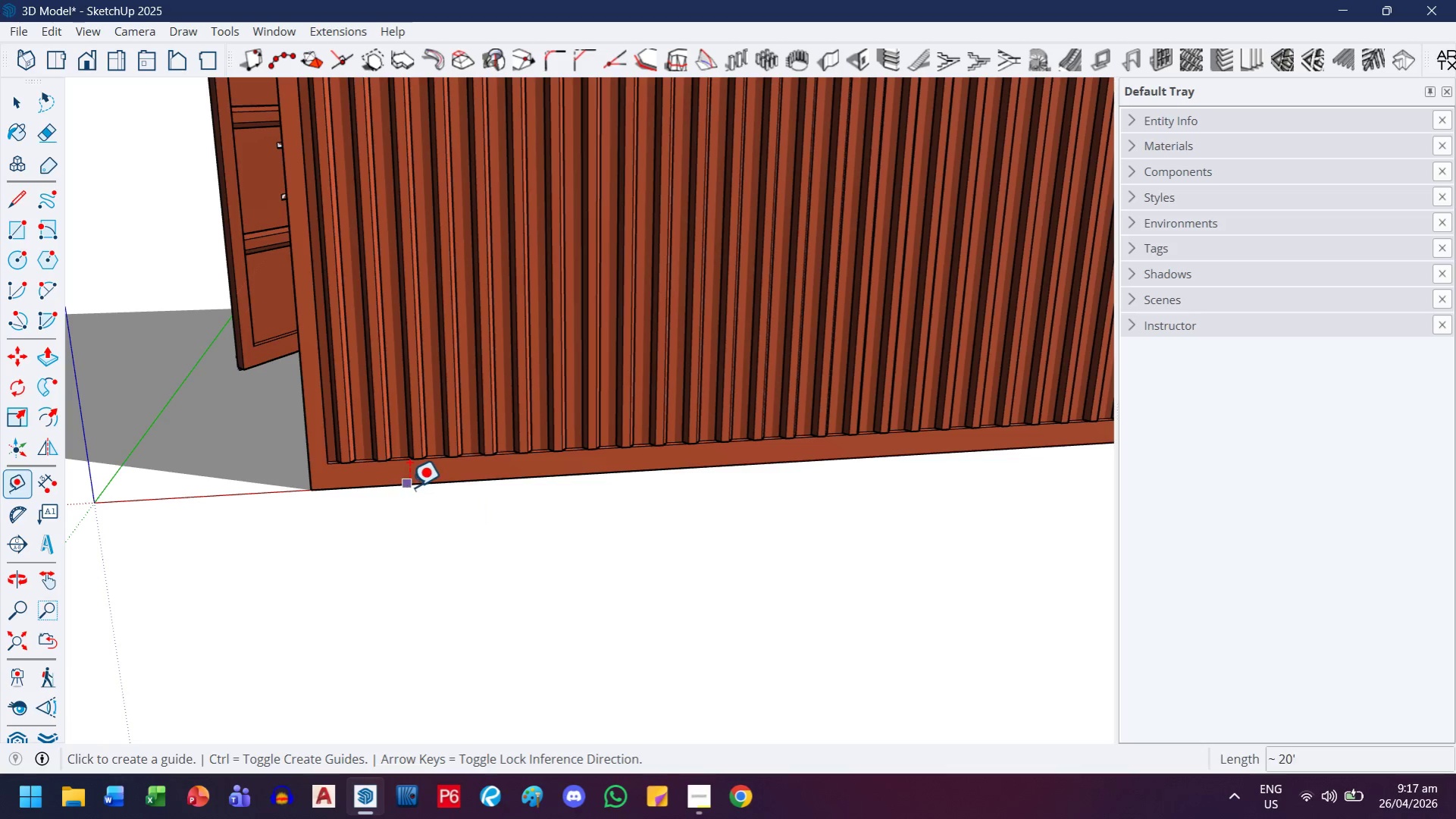 
left_click([409, 487])
 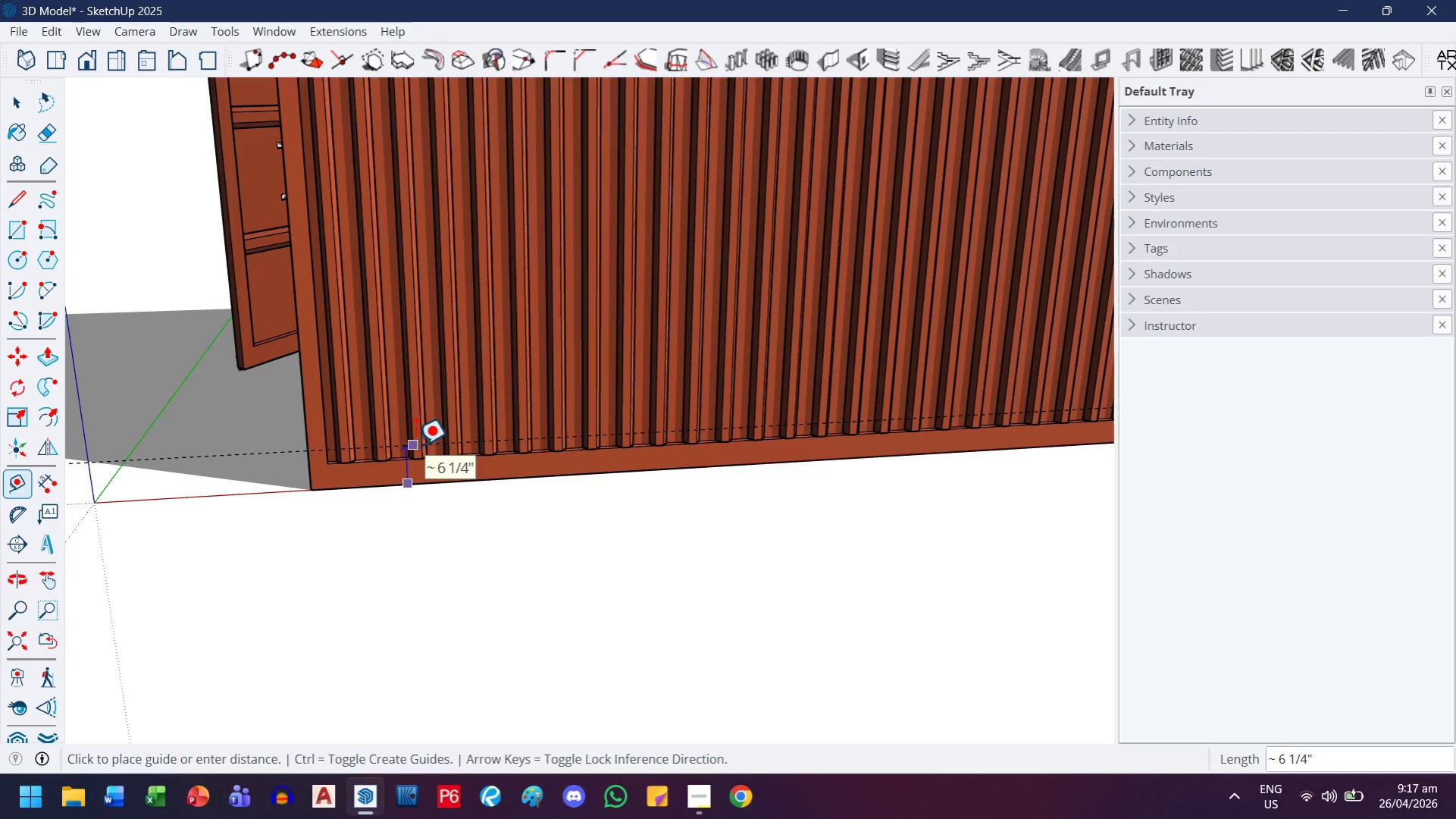 
key(ArrowUp)
 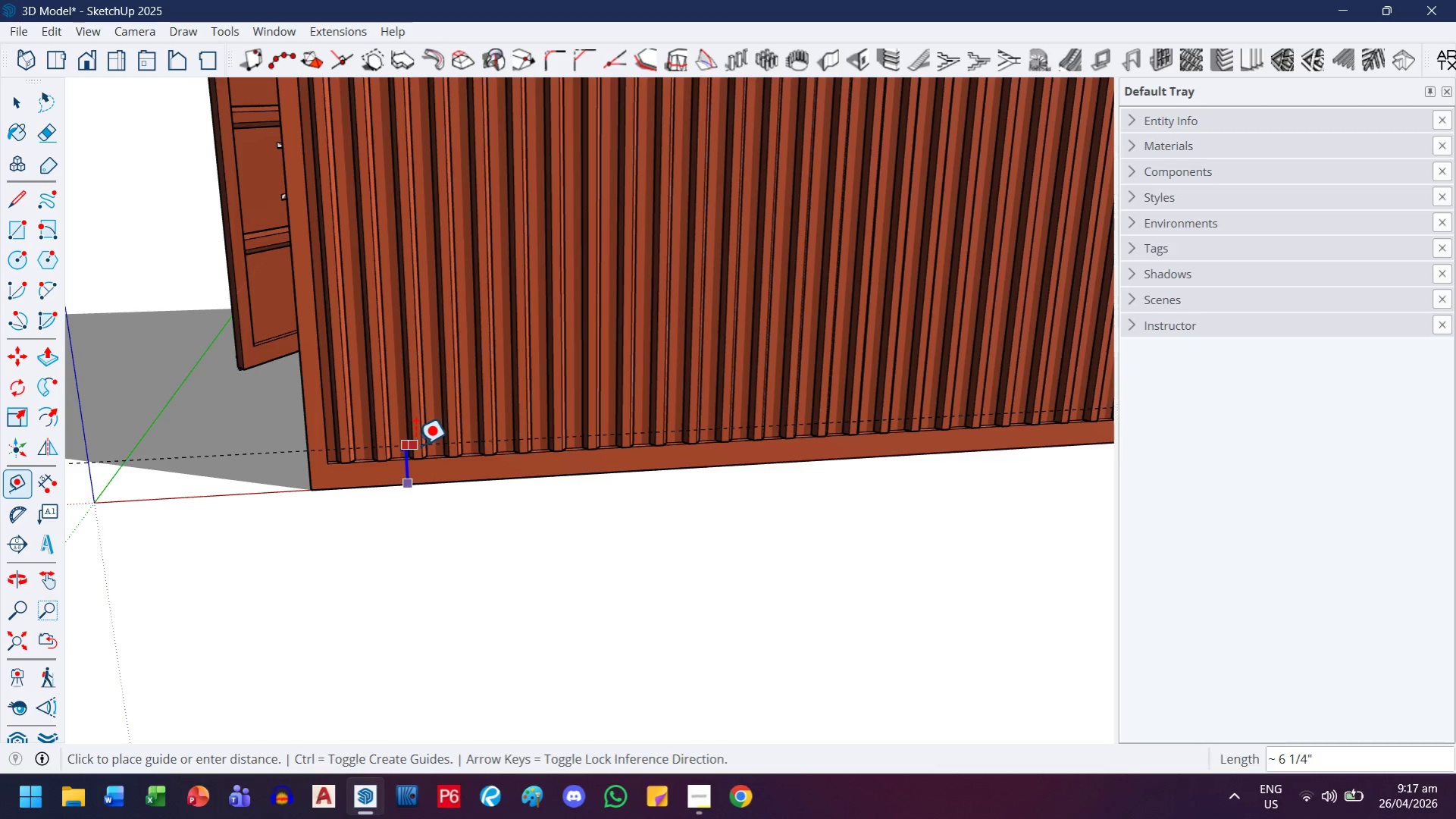 
key(9)
 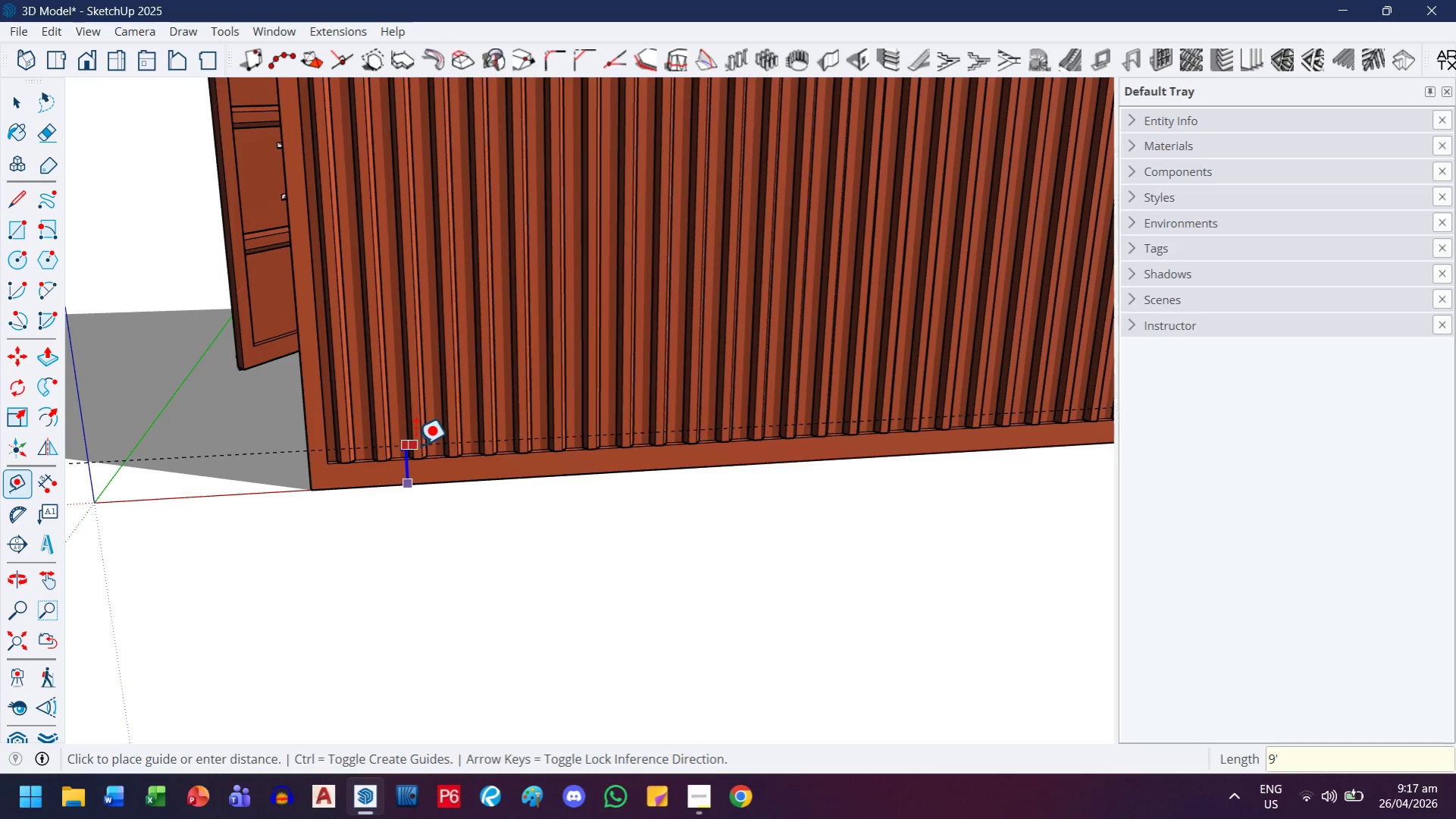 
key(Quote)
 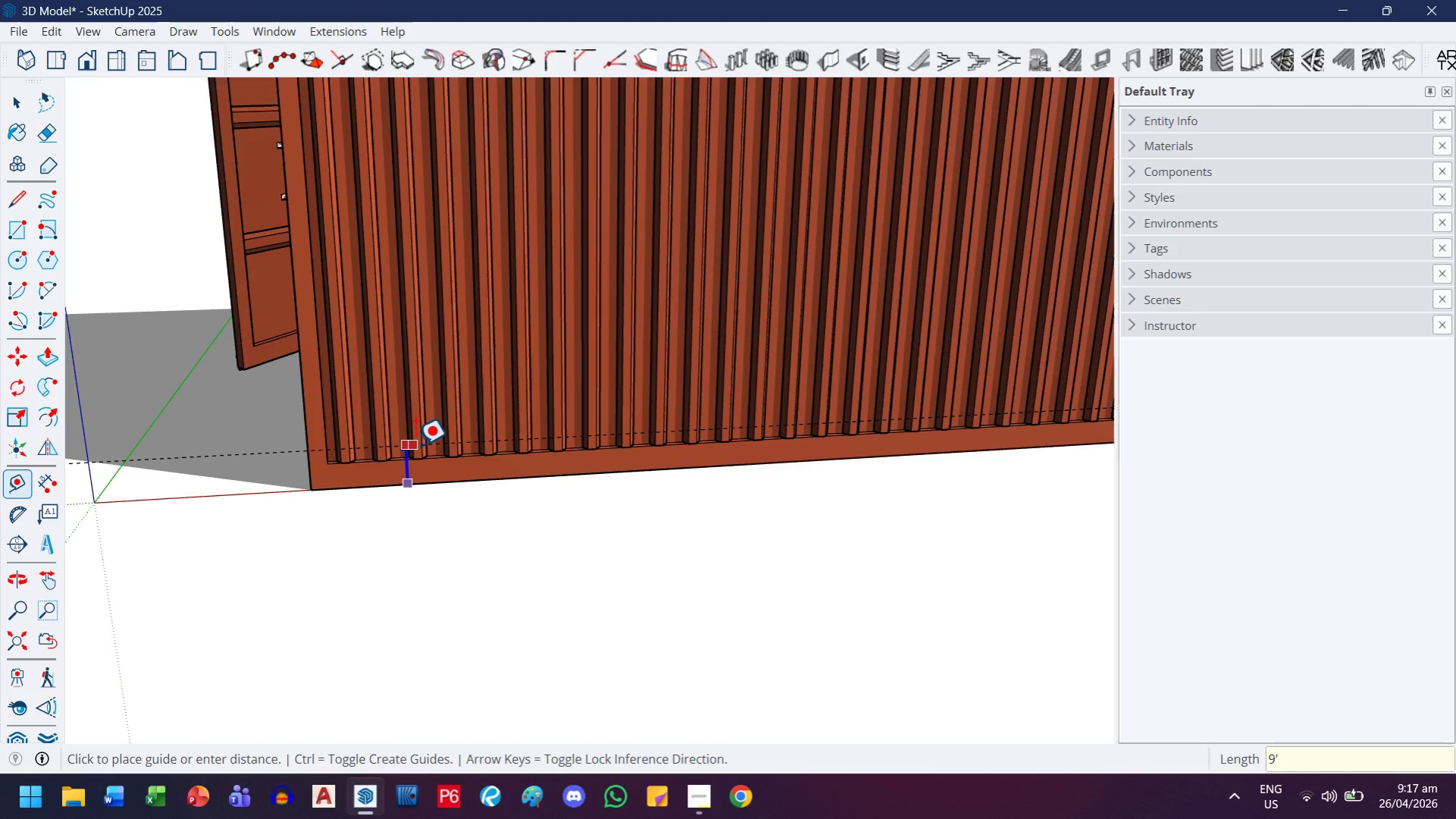 
key(6)
 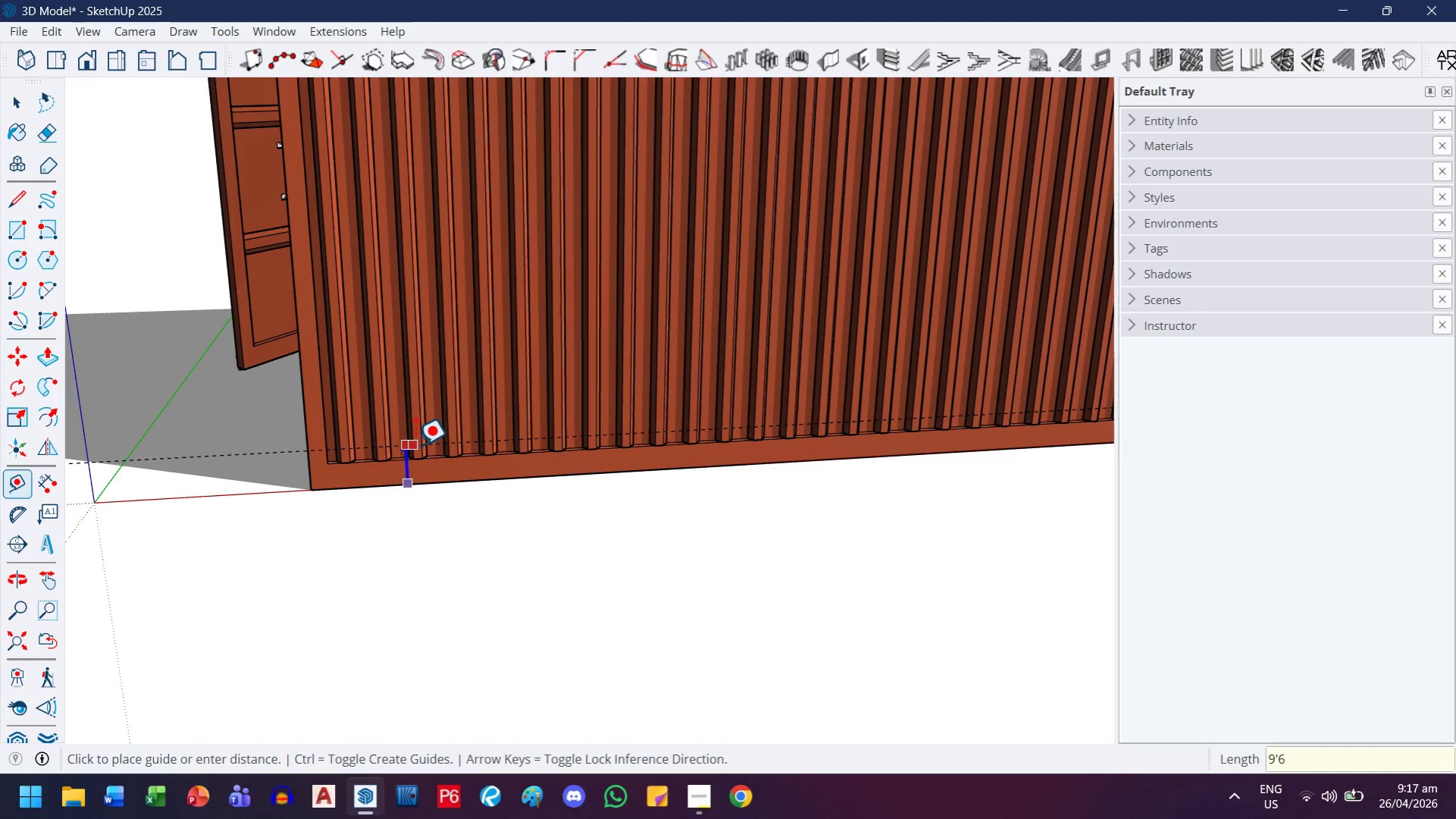 
key(Shift+ShiftRight)
 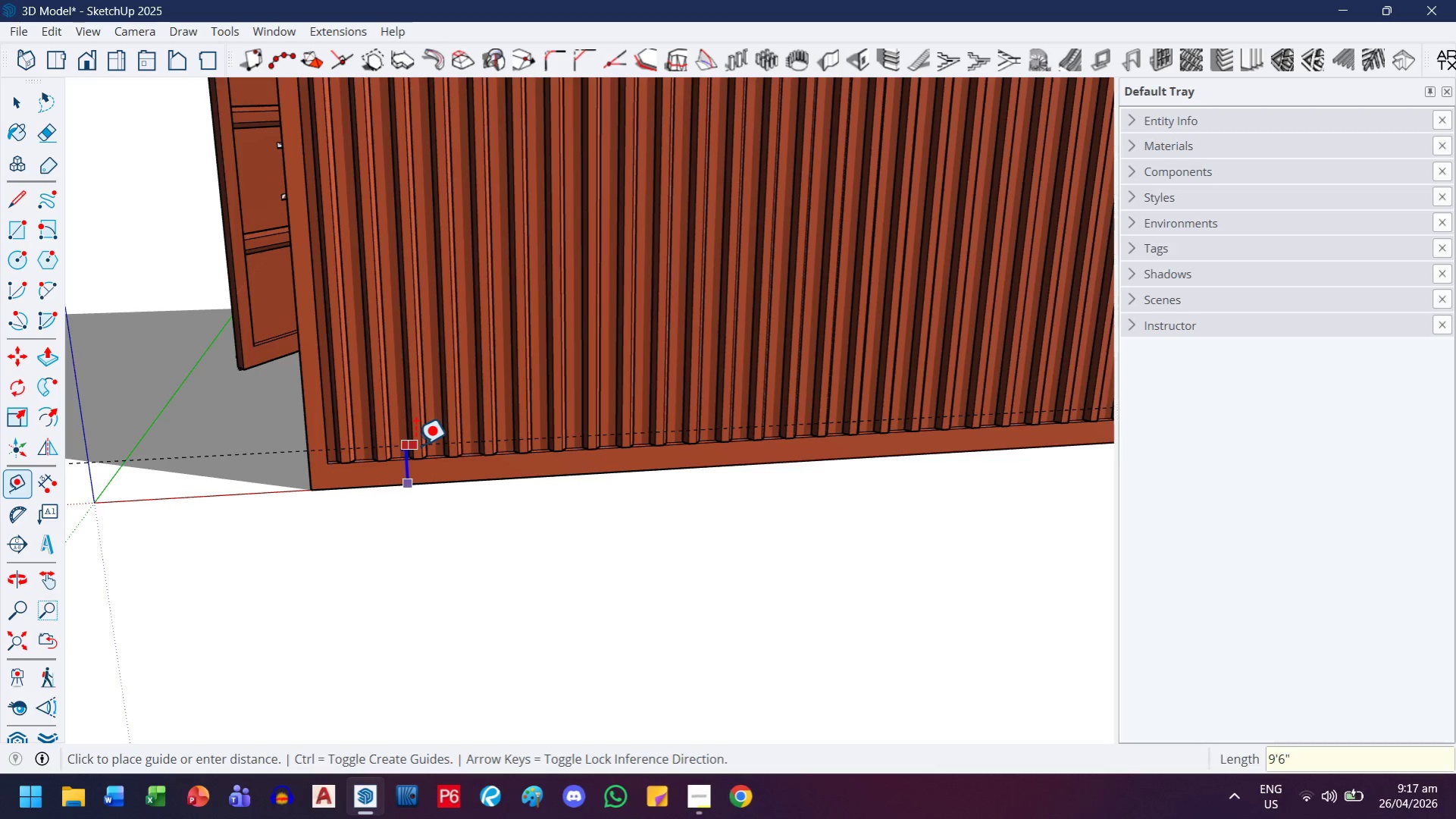 
key(Shift+Quote)
 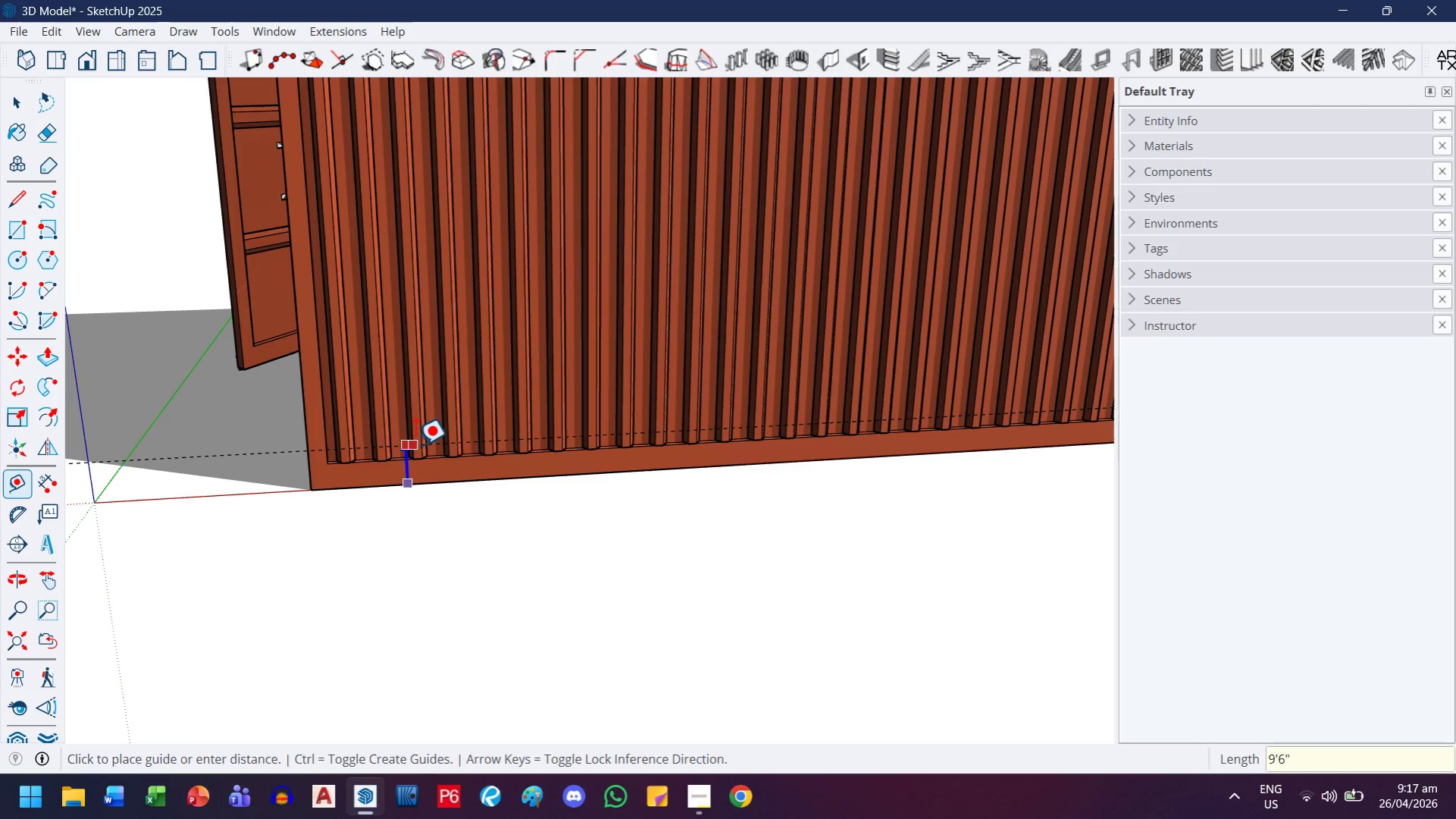 
key(Enter)
 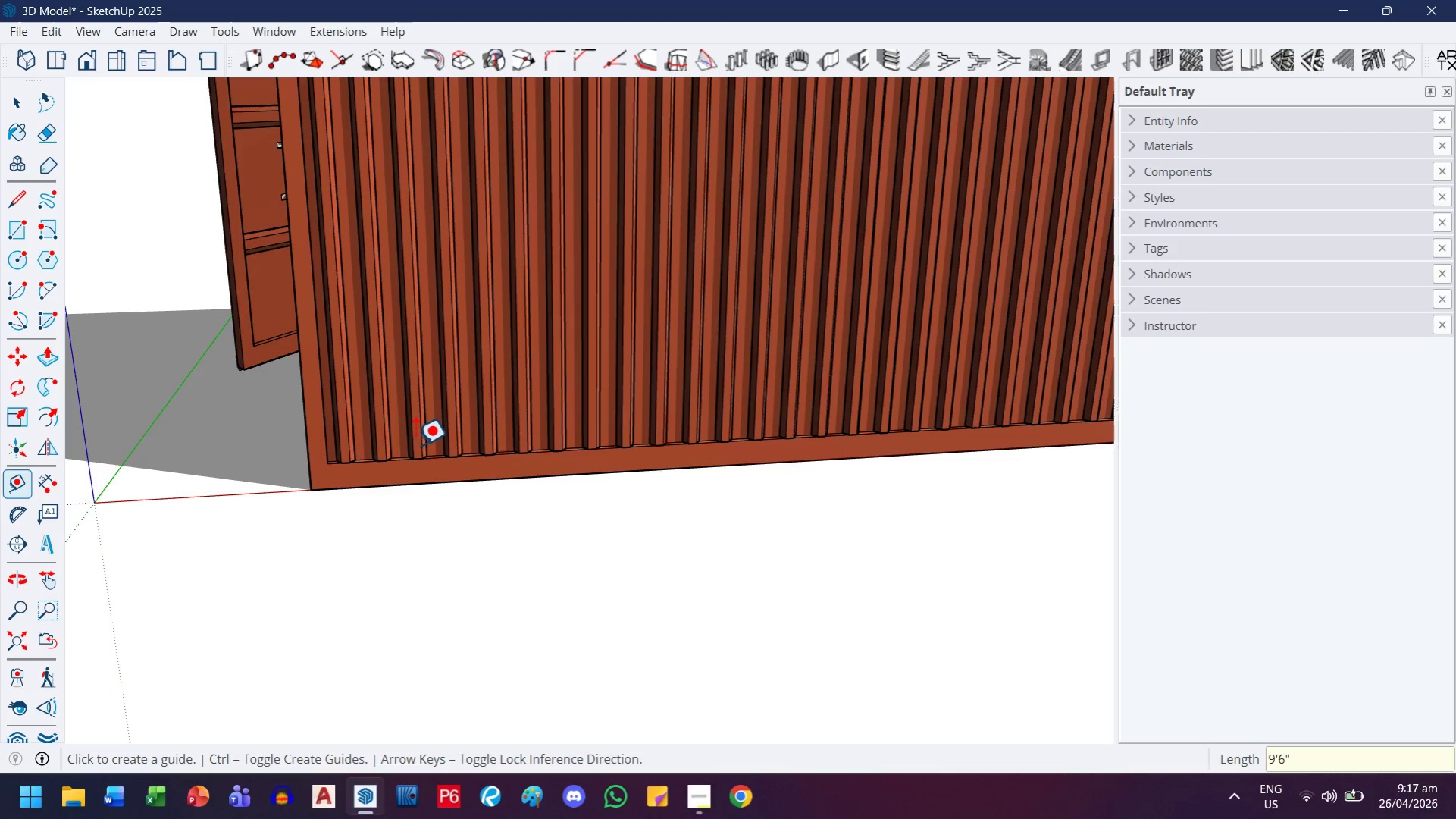 
key(H)
 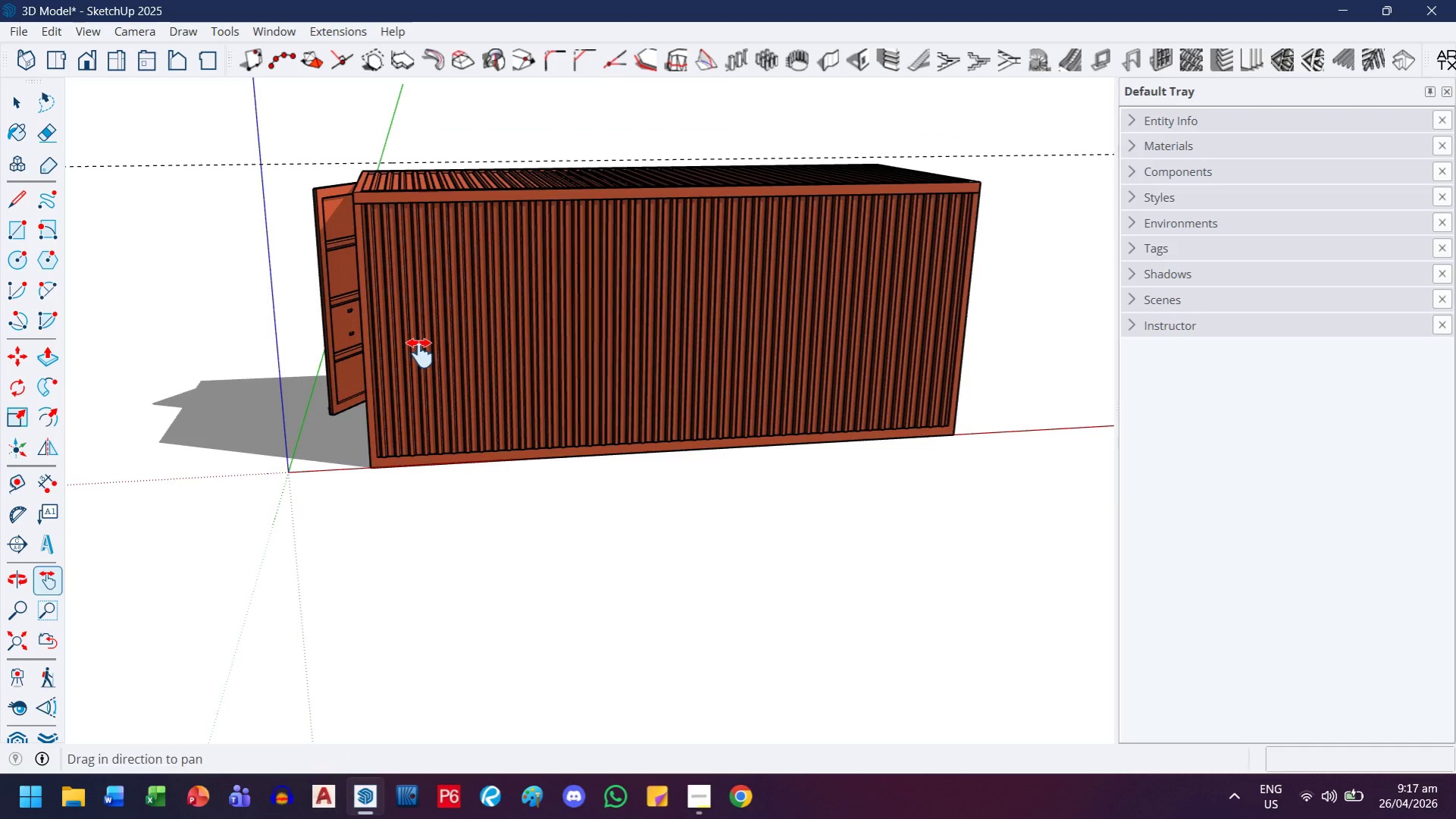 
left_click_drag(start_coordinate=[423, 343], to_coordinate=[426, 447])
 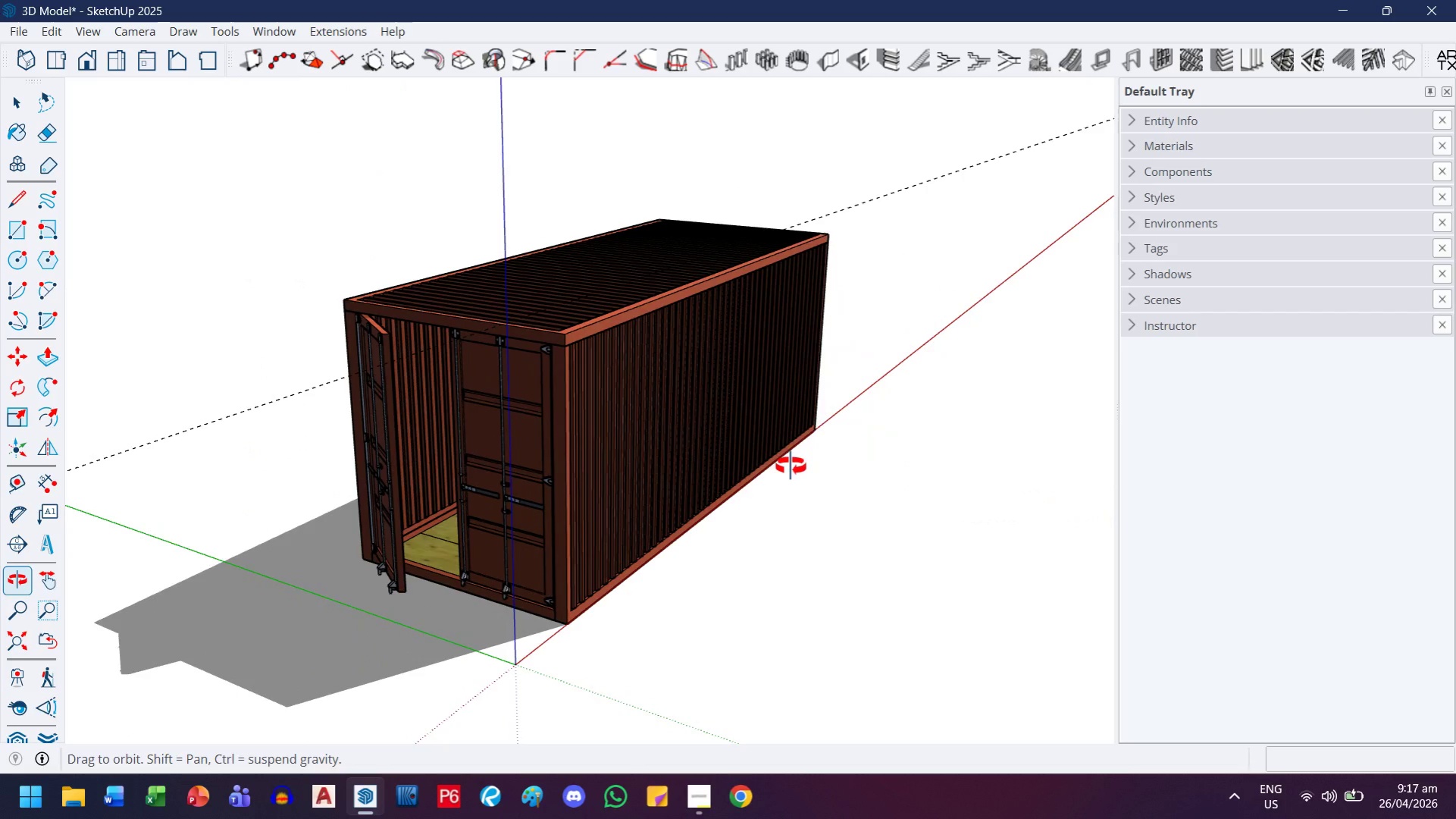 
scroll: coordinate [791, 462], scroll_direction: down, amount: 15.0
 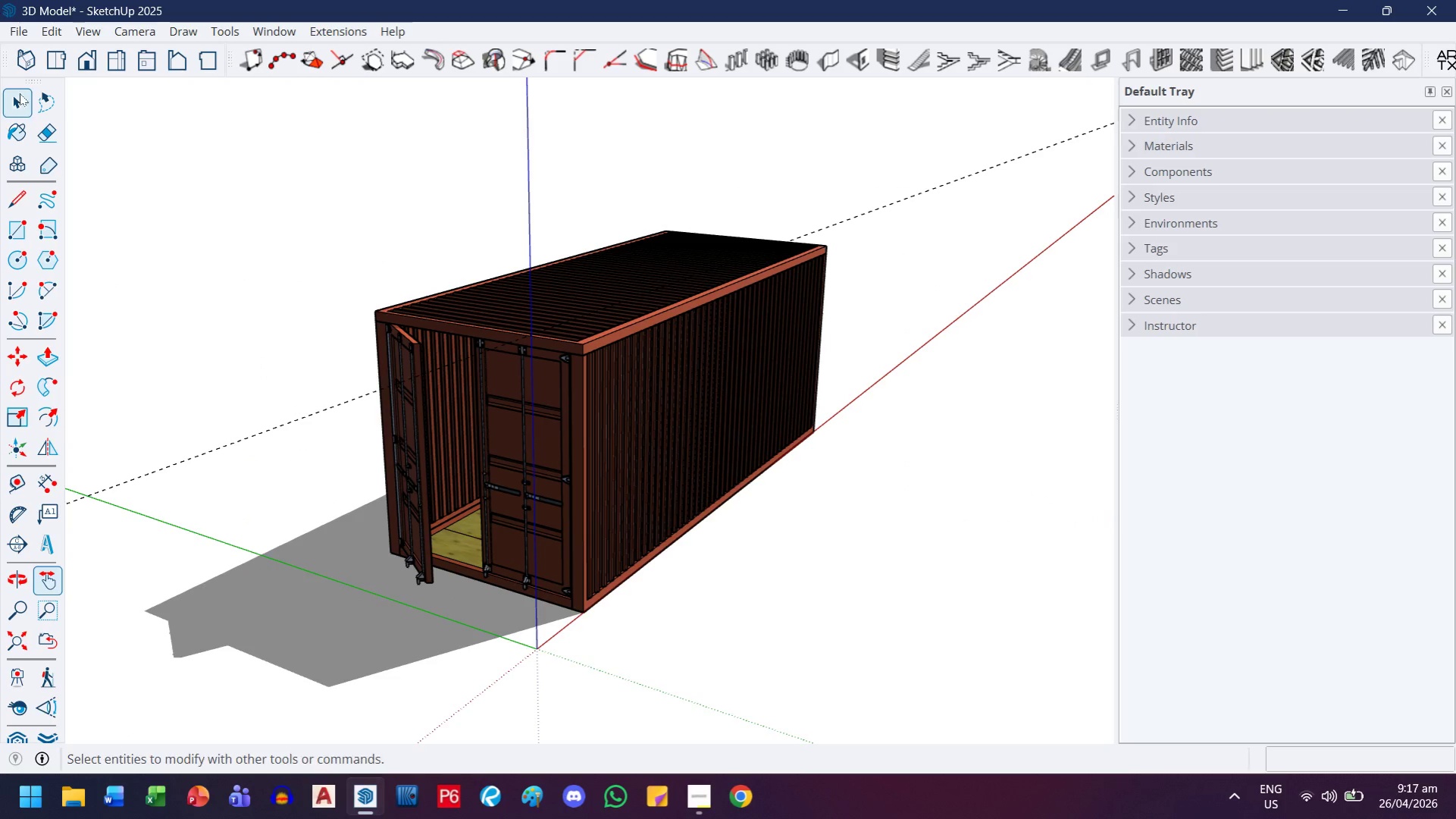 
left_click([19, 104])
 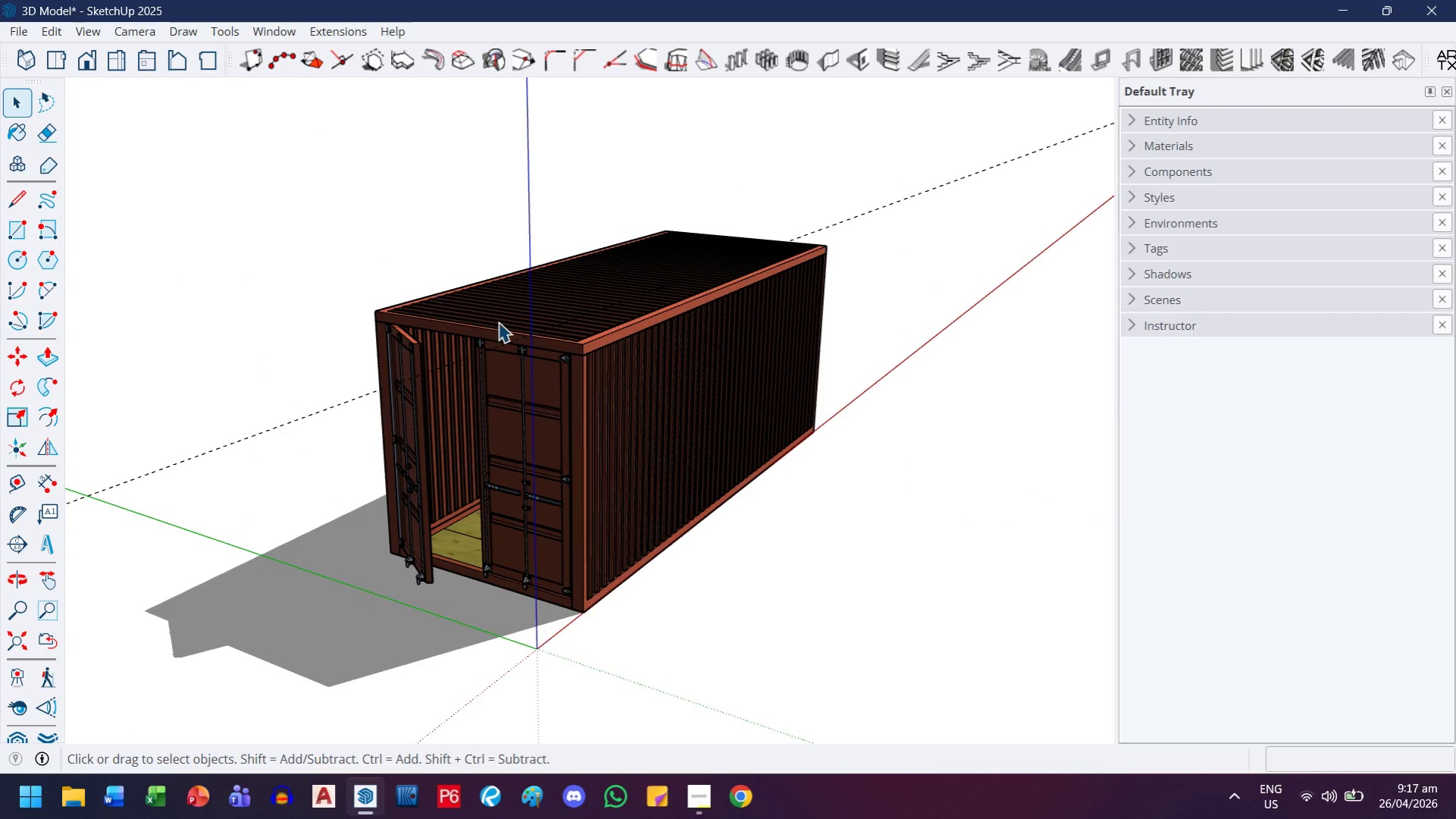 
left_click([505, 322])
 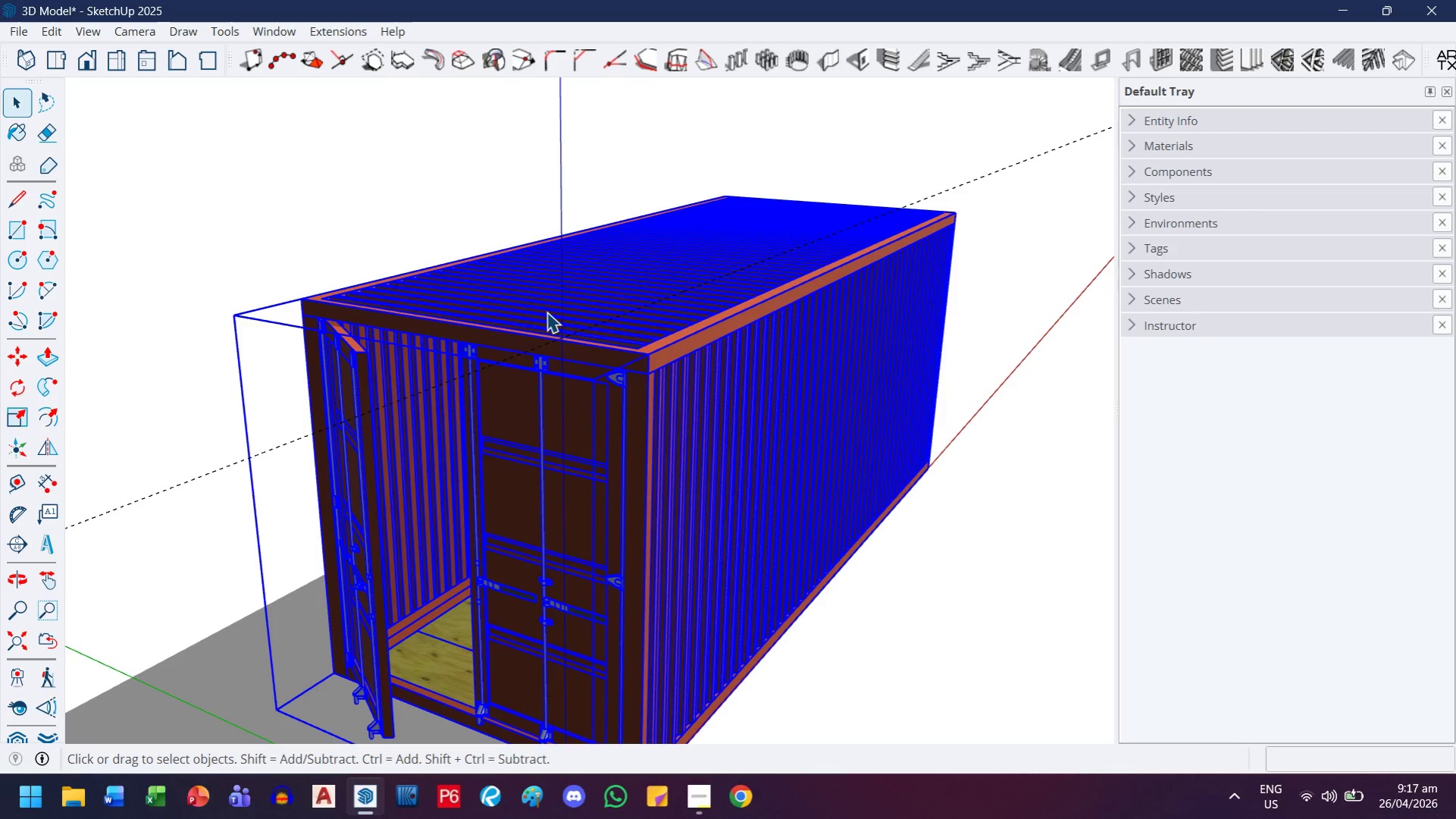 
scroll: coordinate [502, 325], scroll_direction: up, amount: 5.0
 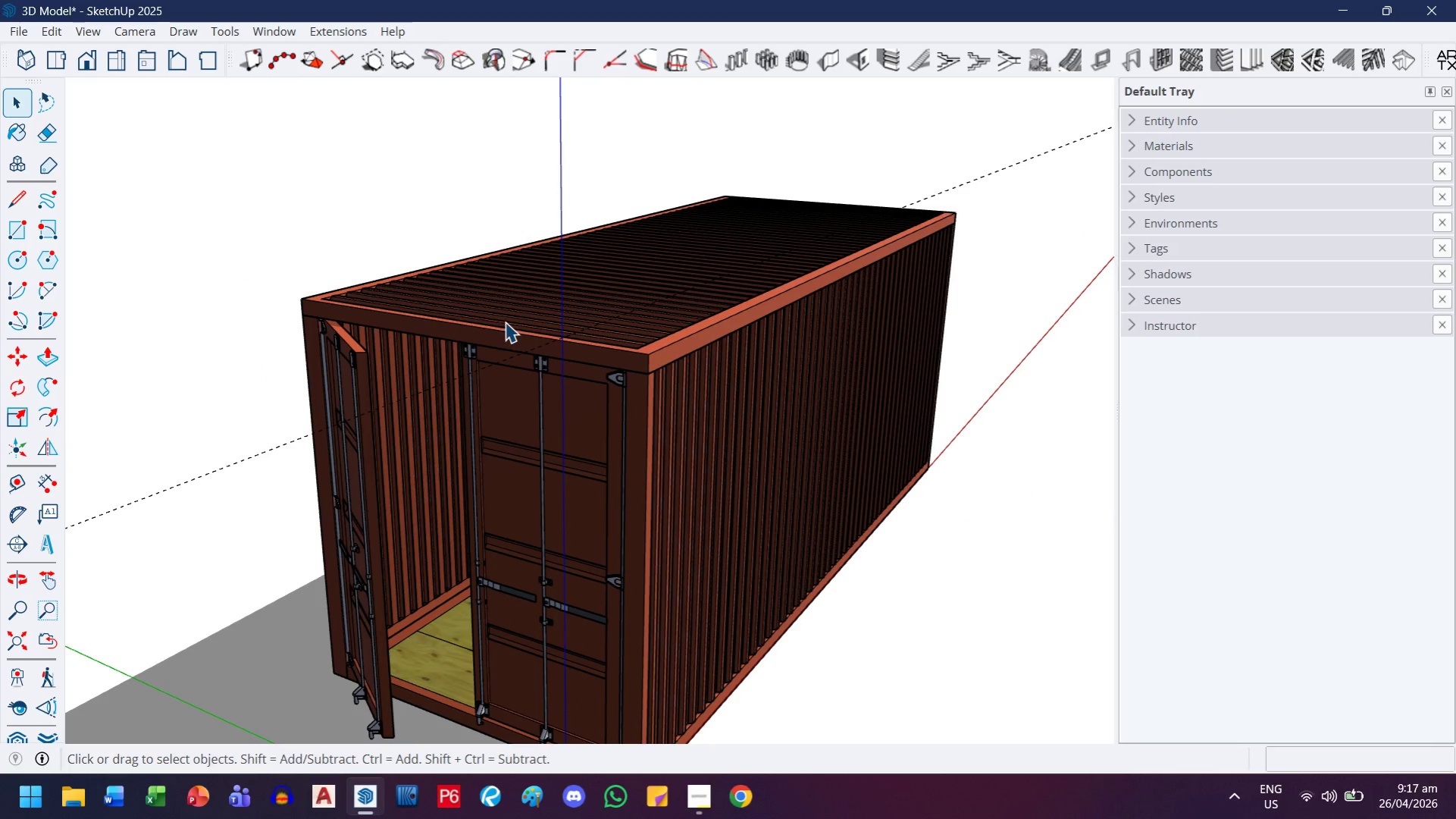 
key(S)
 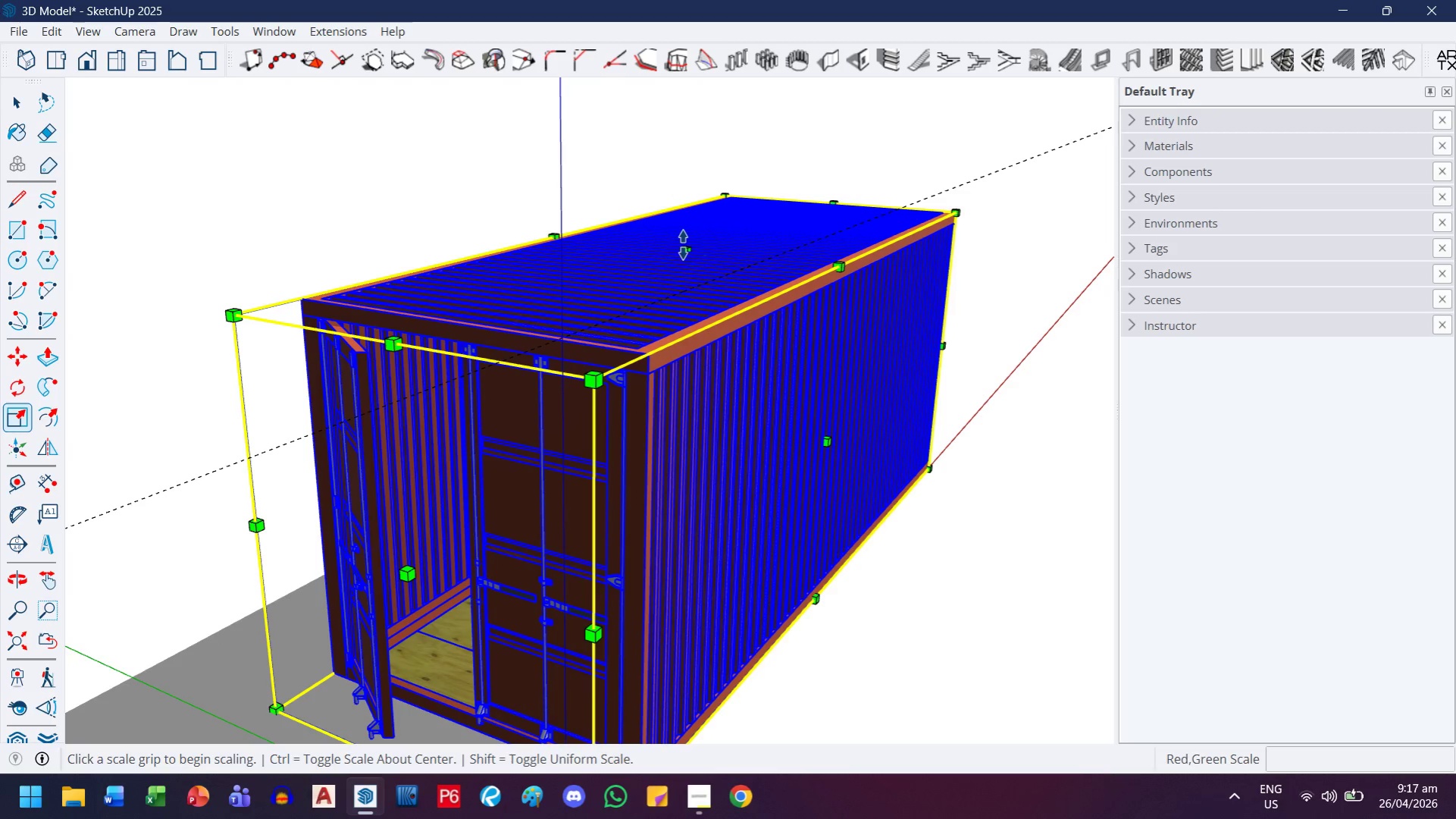 
left_click([684, 245])
 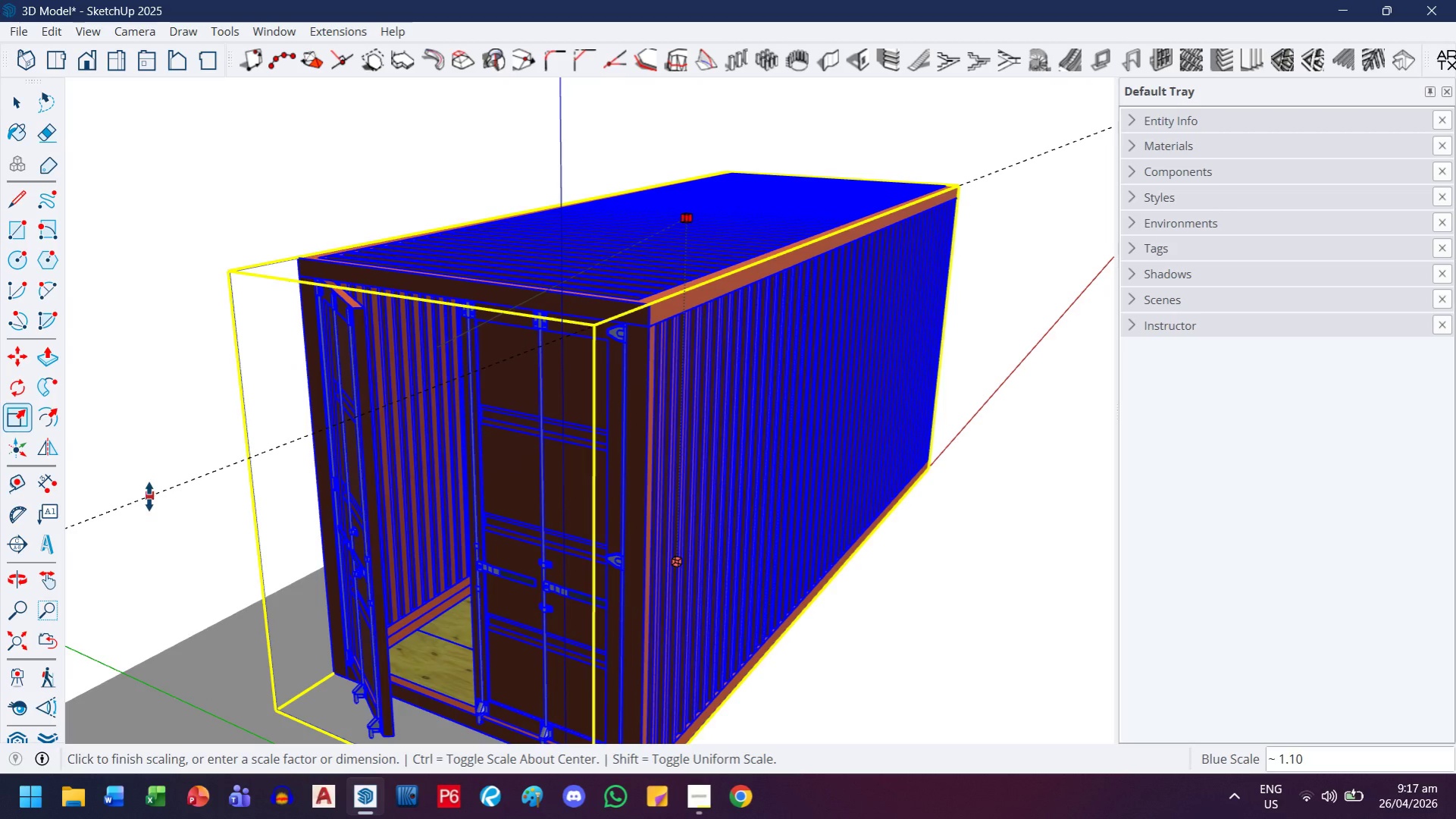 
left_click([149, 497])
 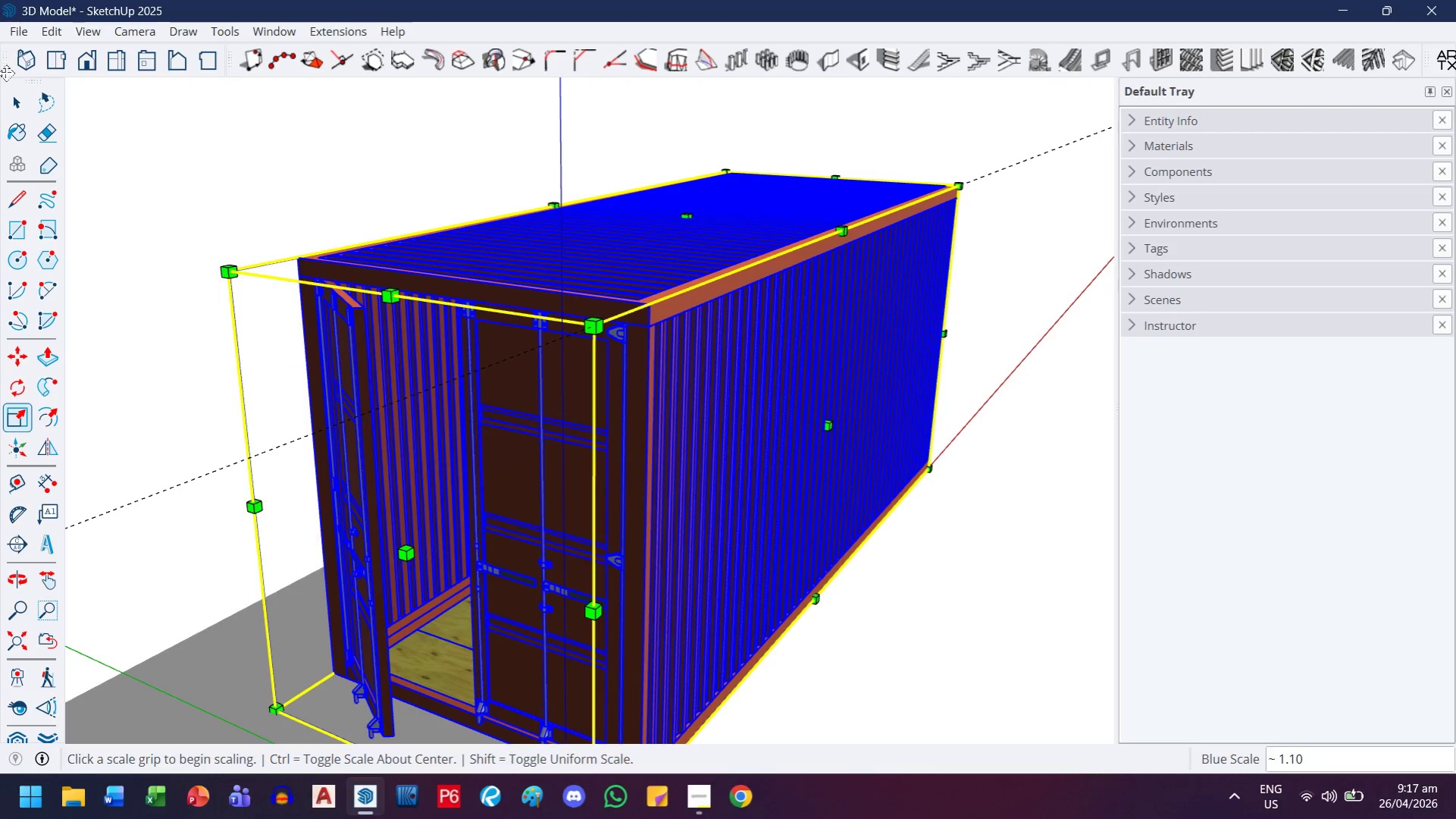 
left_click([25, 94])
 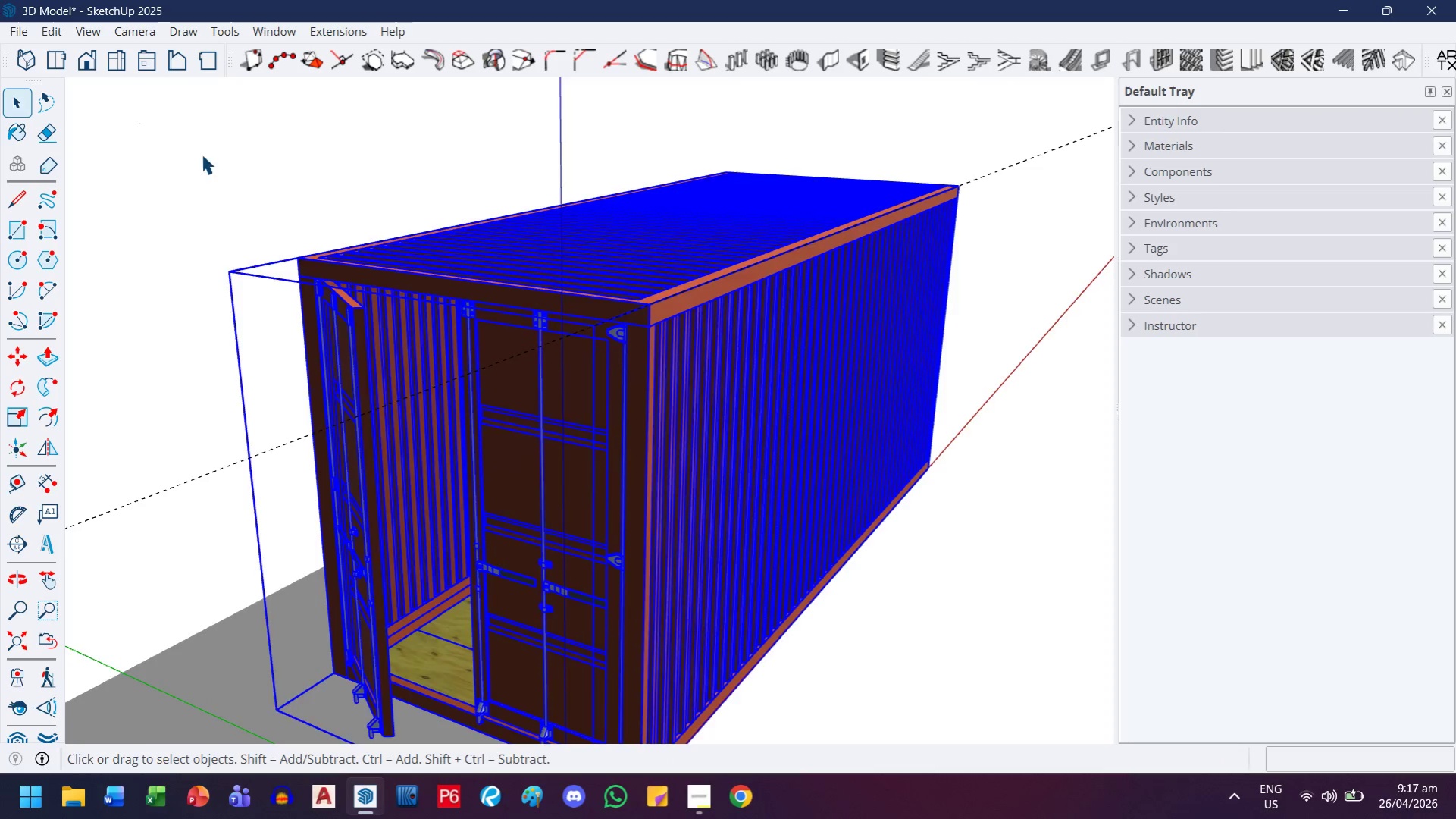 
scroll: coordinate [452, 366], scroll_direction: down, amount: 7.0
 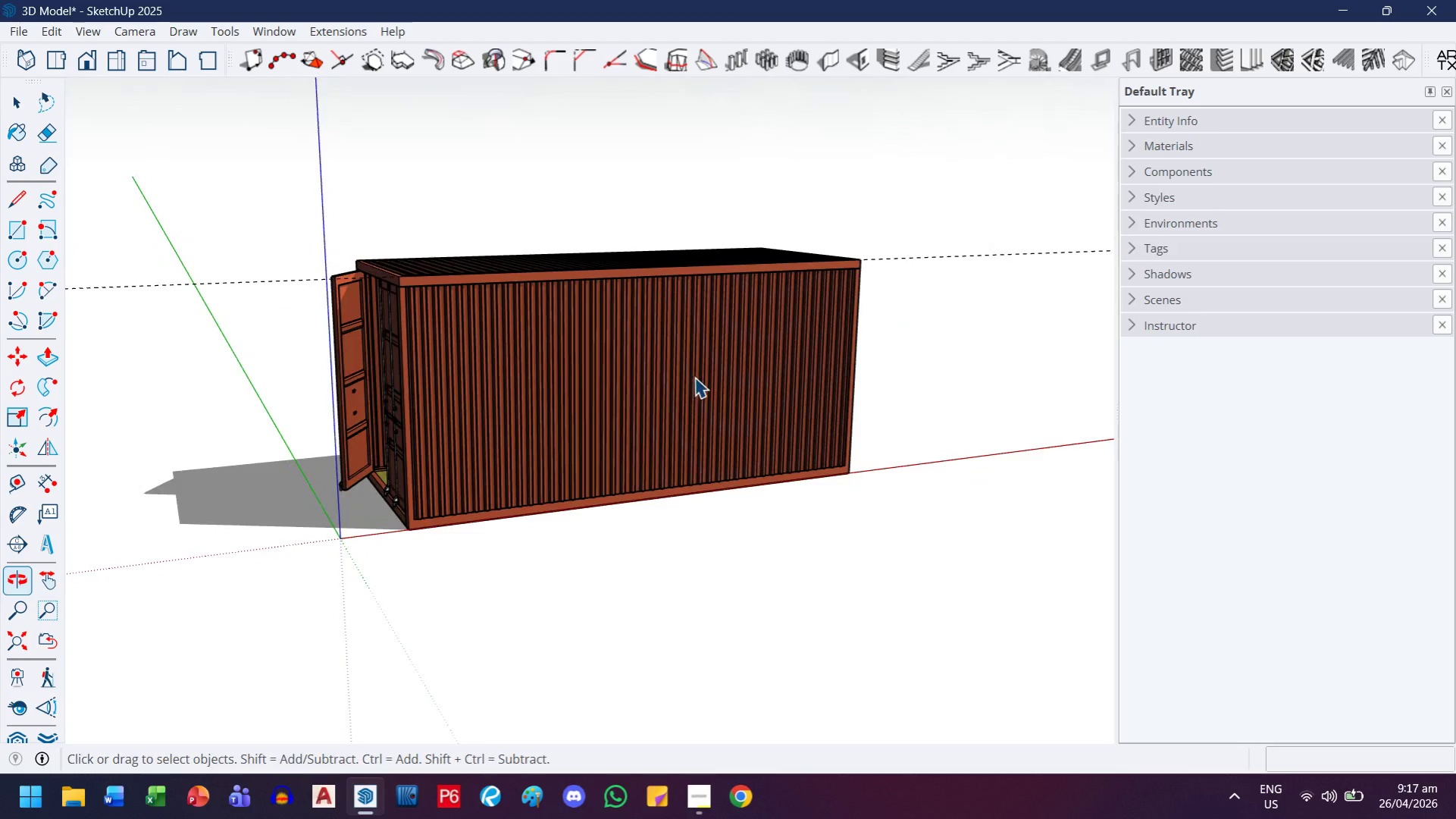 
key(E)
 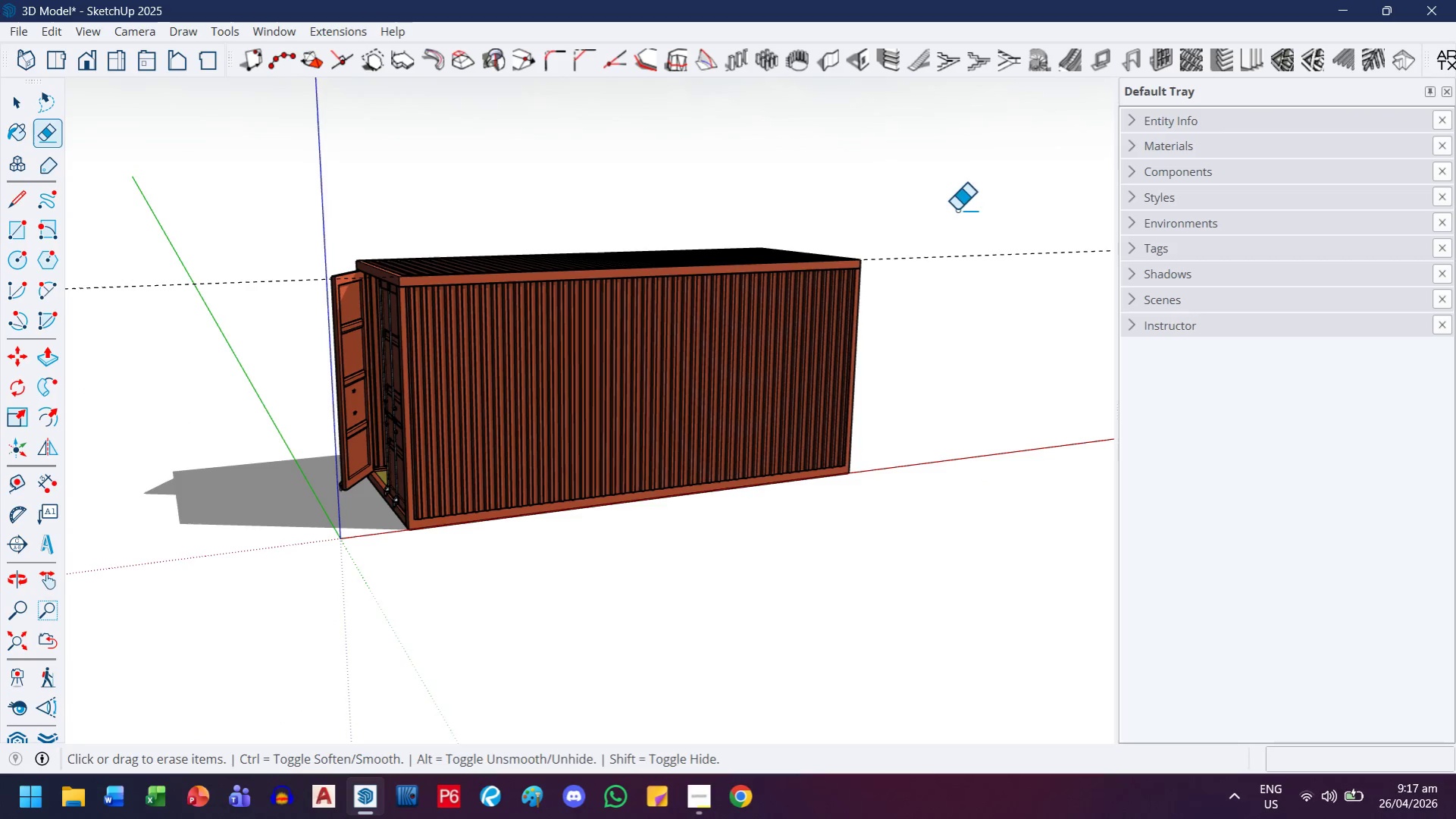 
left_click_drag(start_coordinate=[955, 212], to_coordinate=[932, 291])
 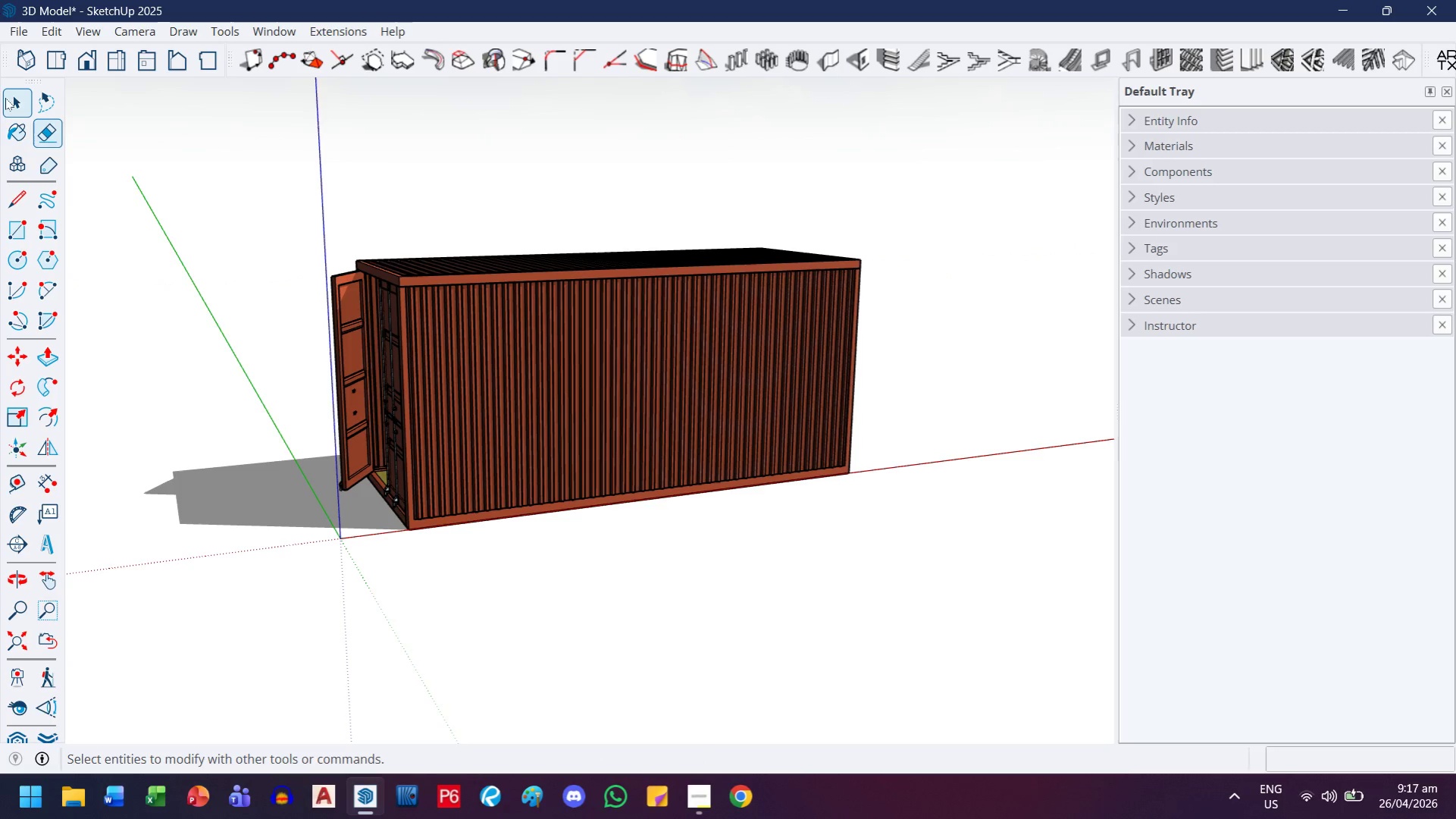 
left_click([8, 98])
 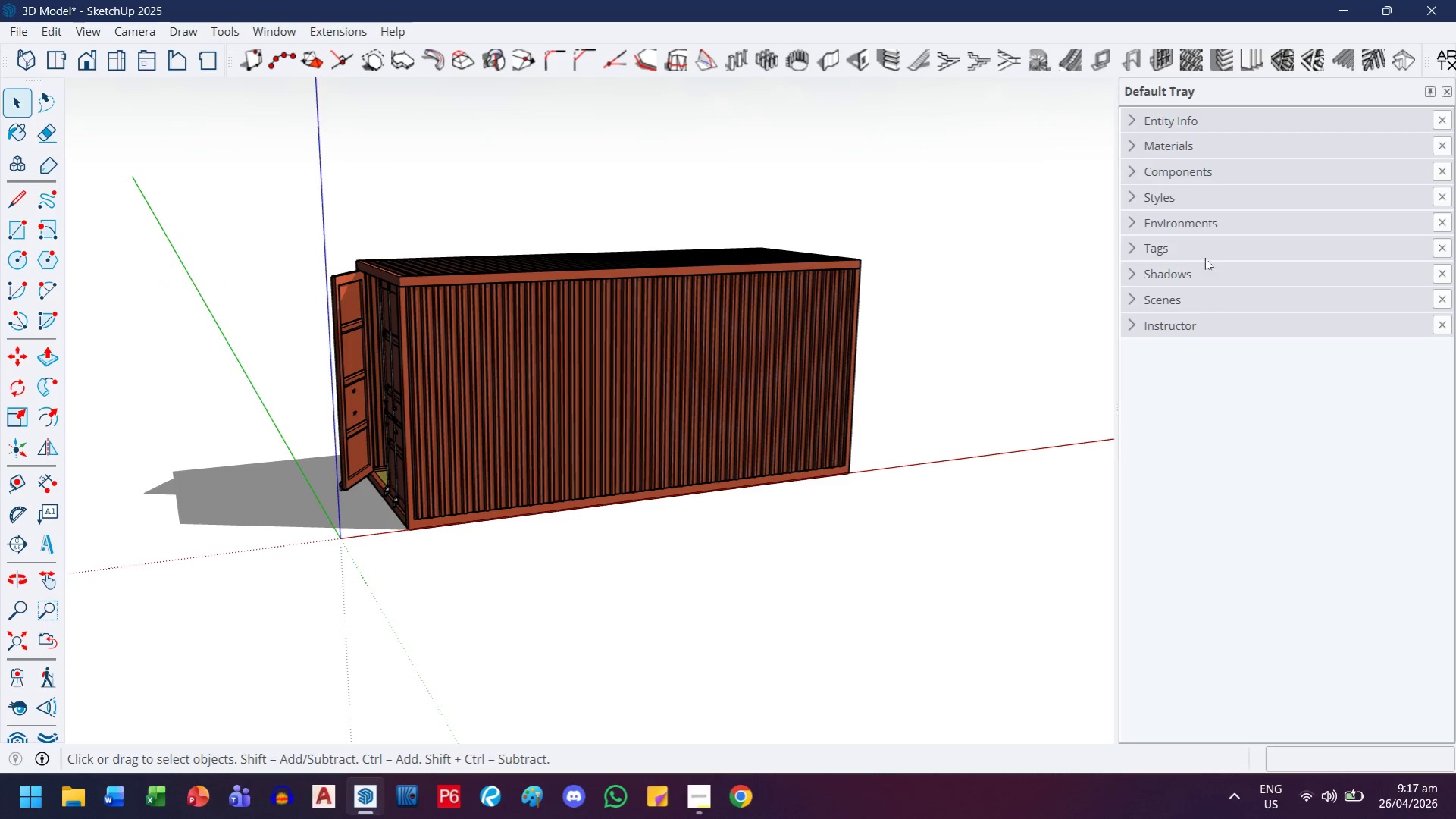 
left_click([1198, 258])
 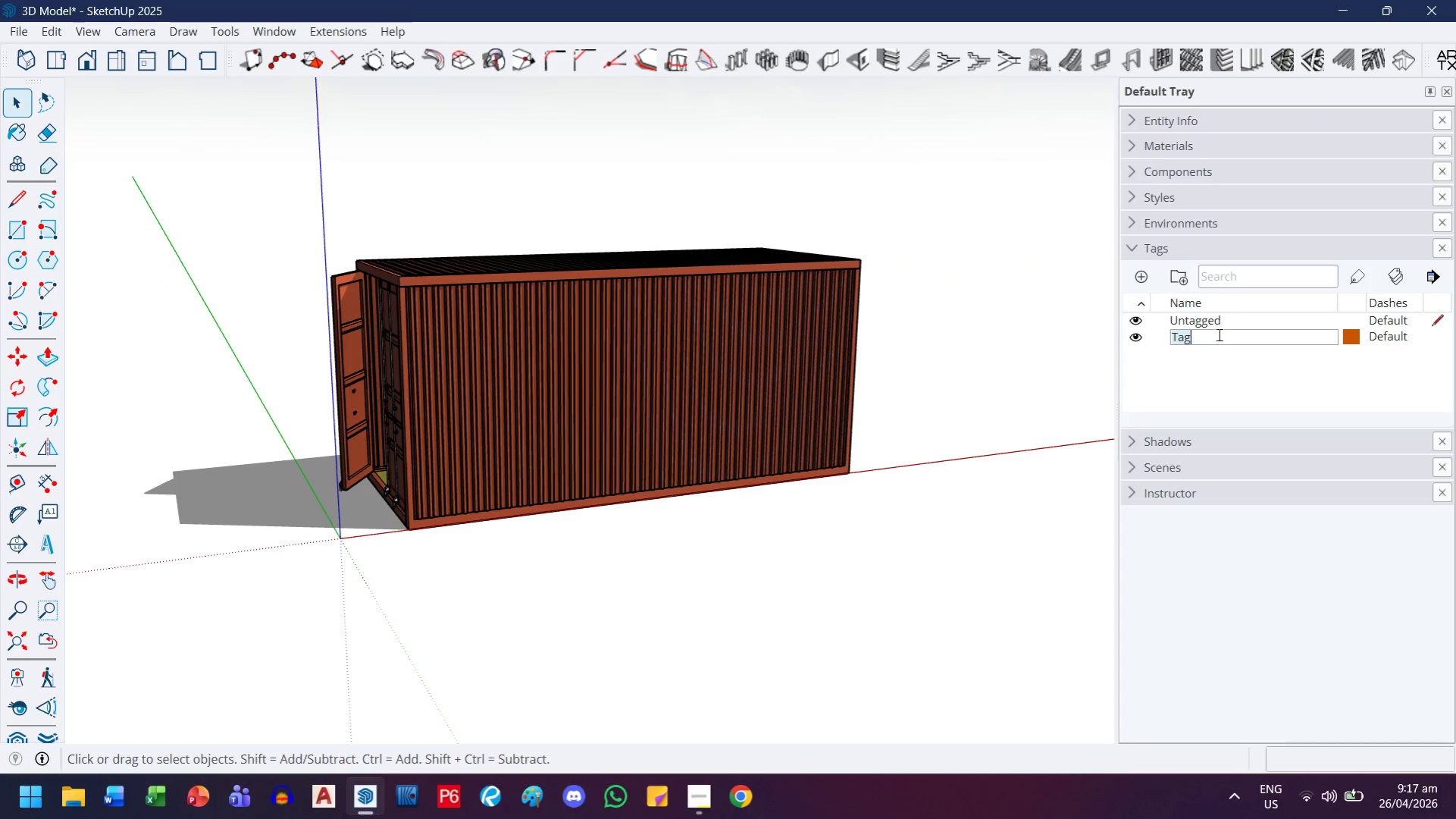 
type(00_Container_Shell)
 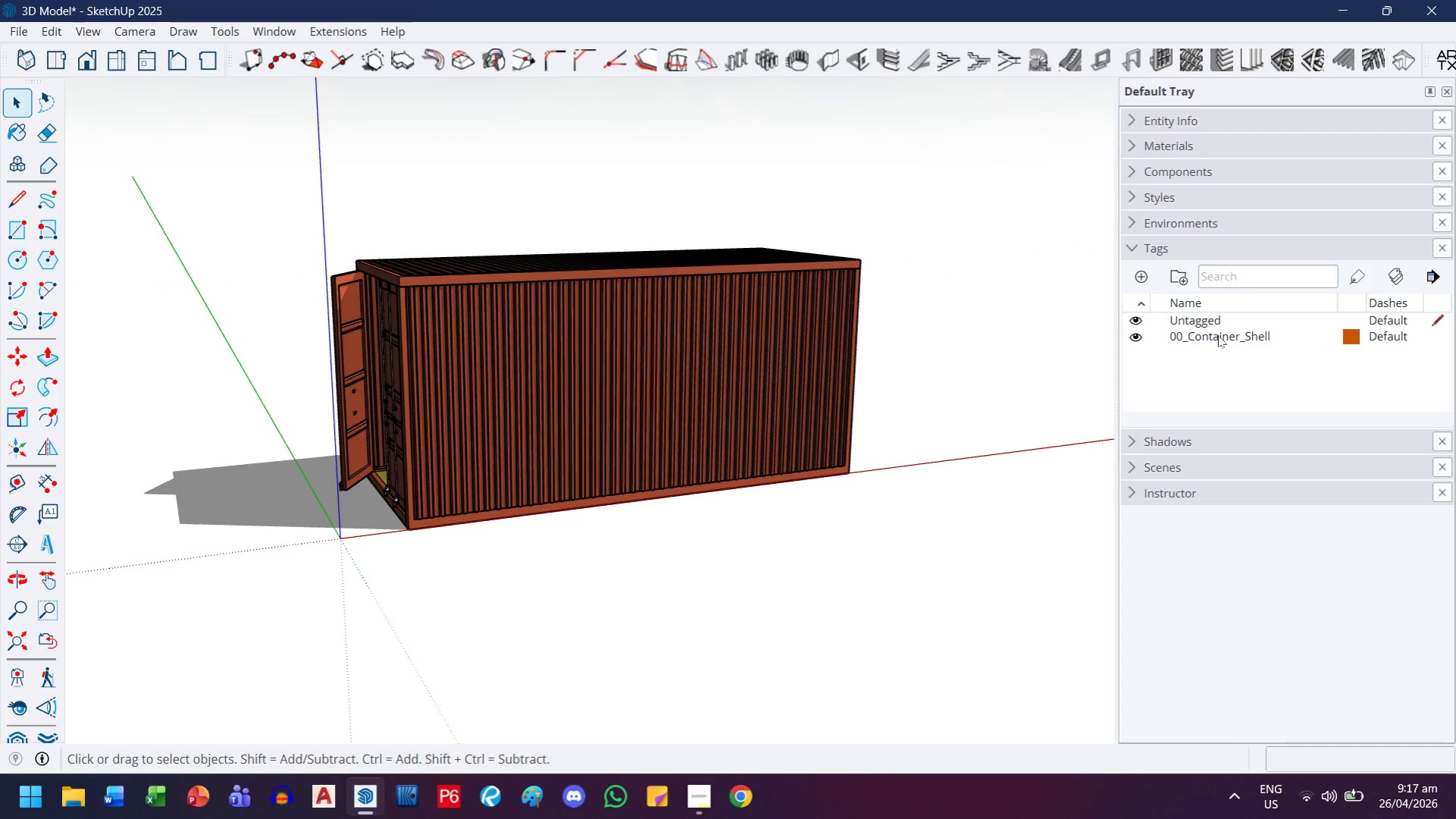 
 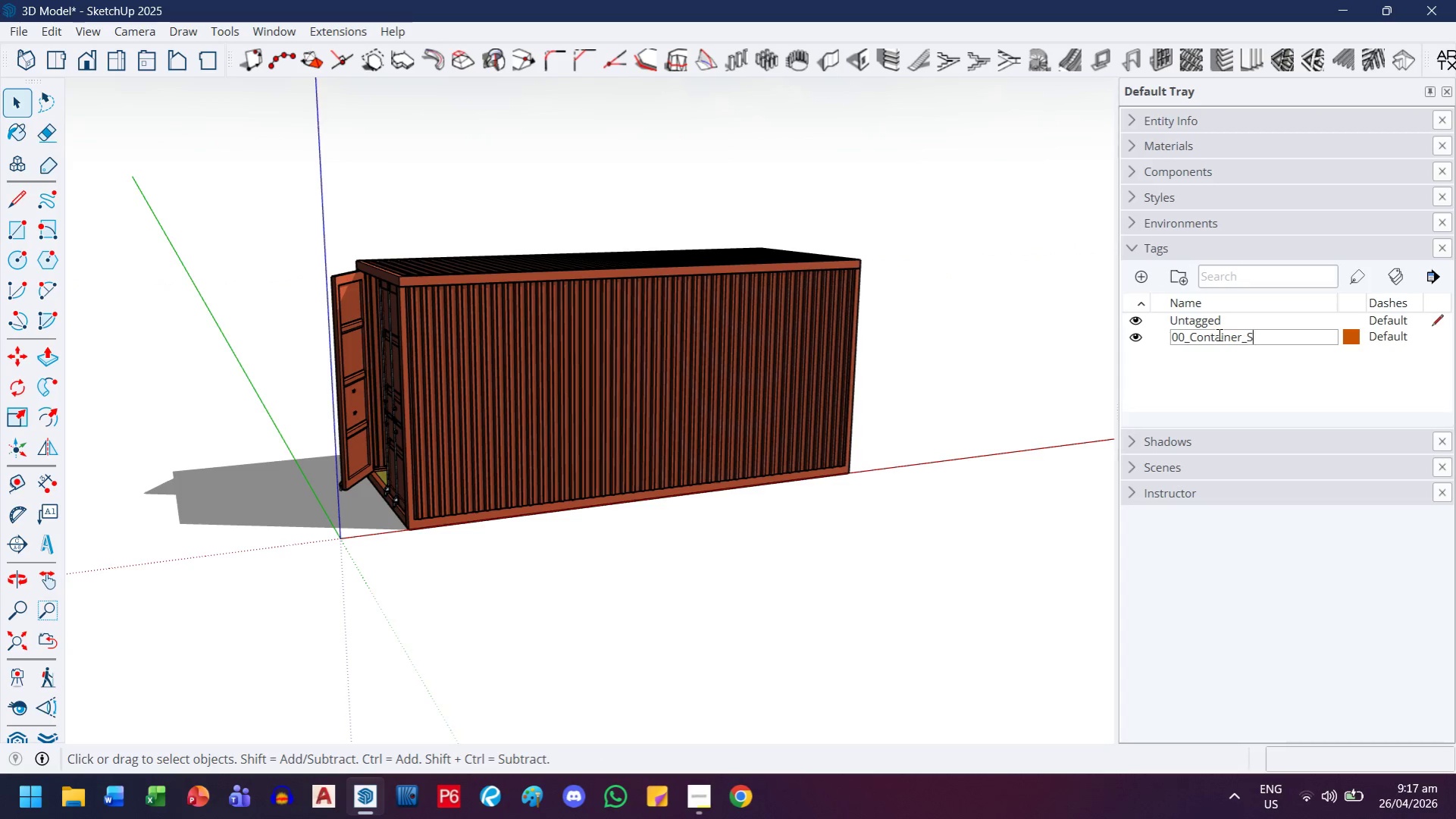 
key(Enter)
 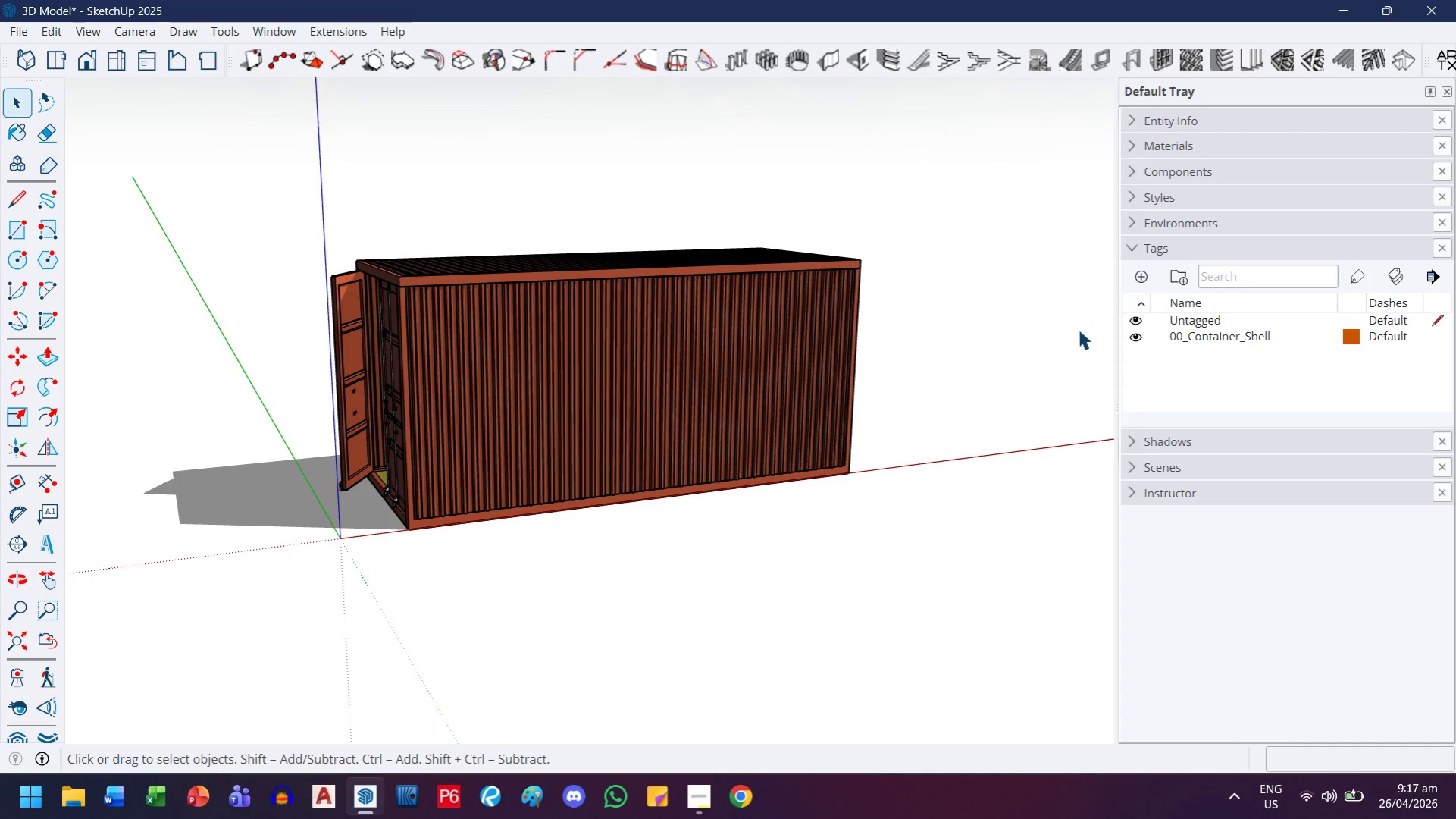 
left_click_drag(start_coordinate=[675, 351], to_coordinate=[670, 355])
 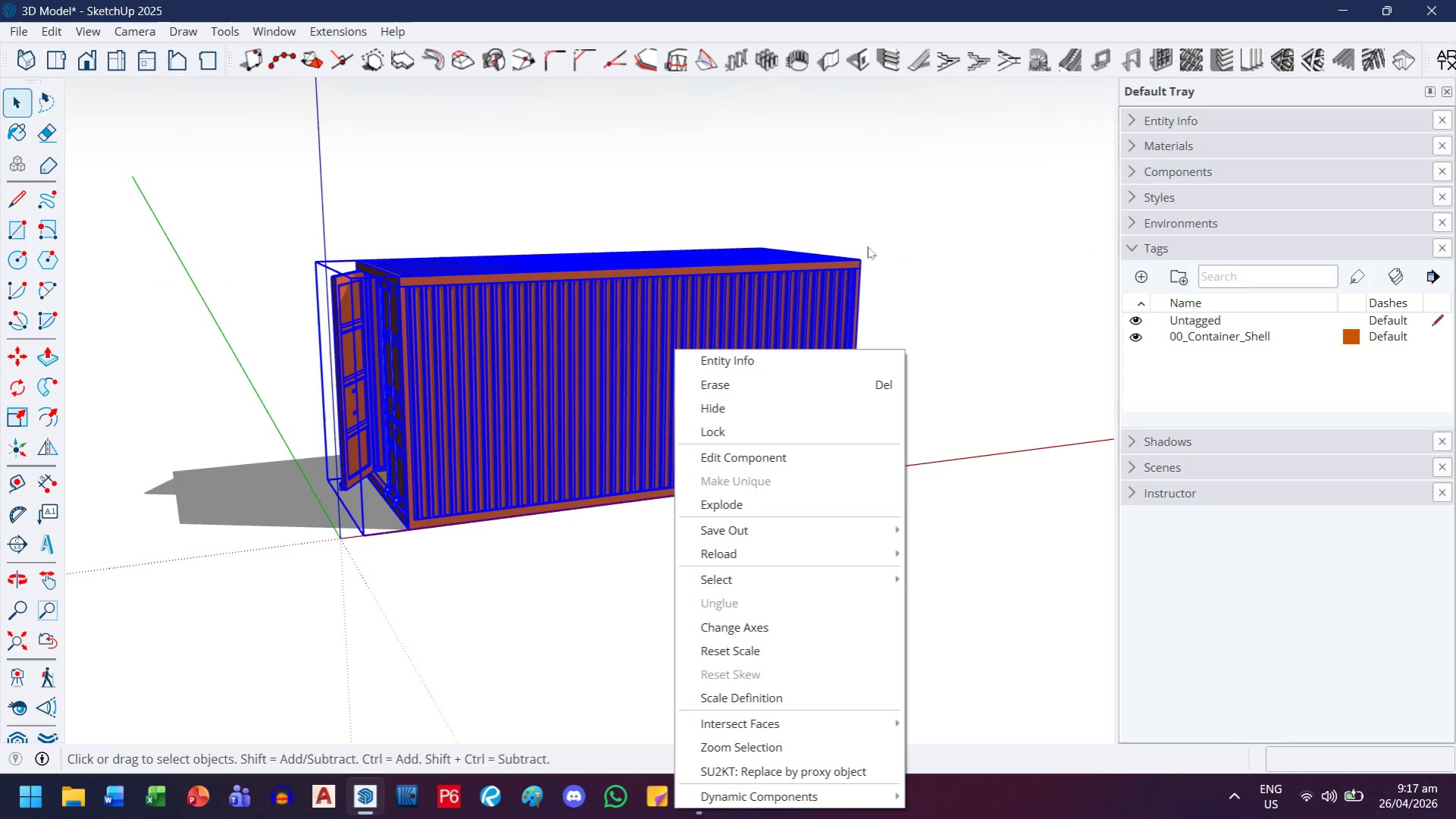 
left_click([890, 234])
 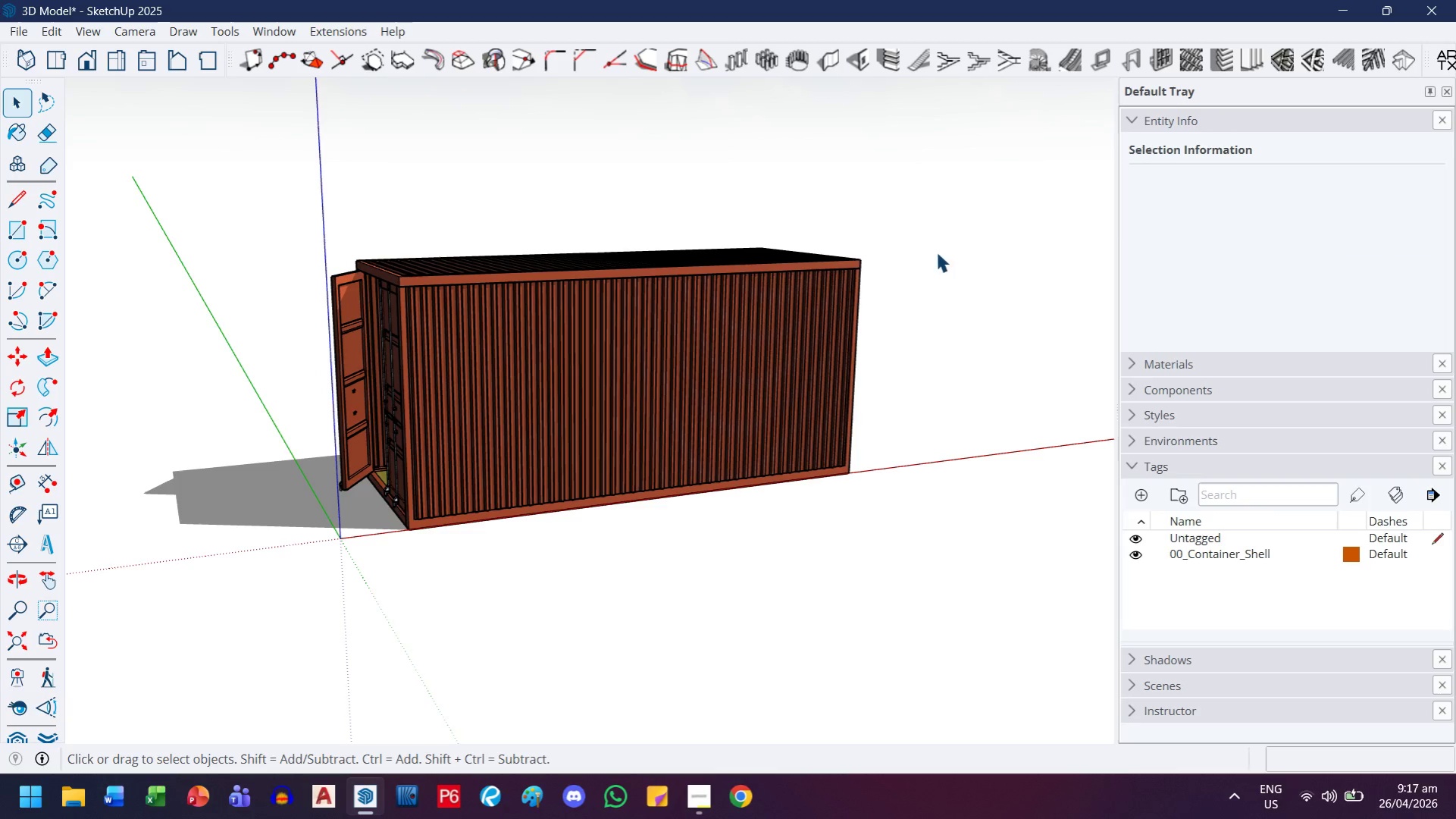 
double_click([870, 297])
 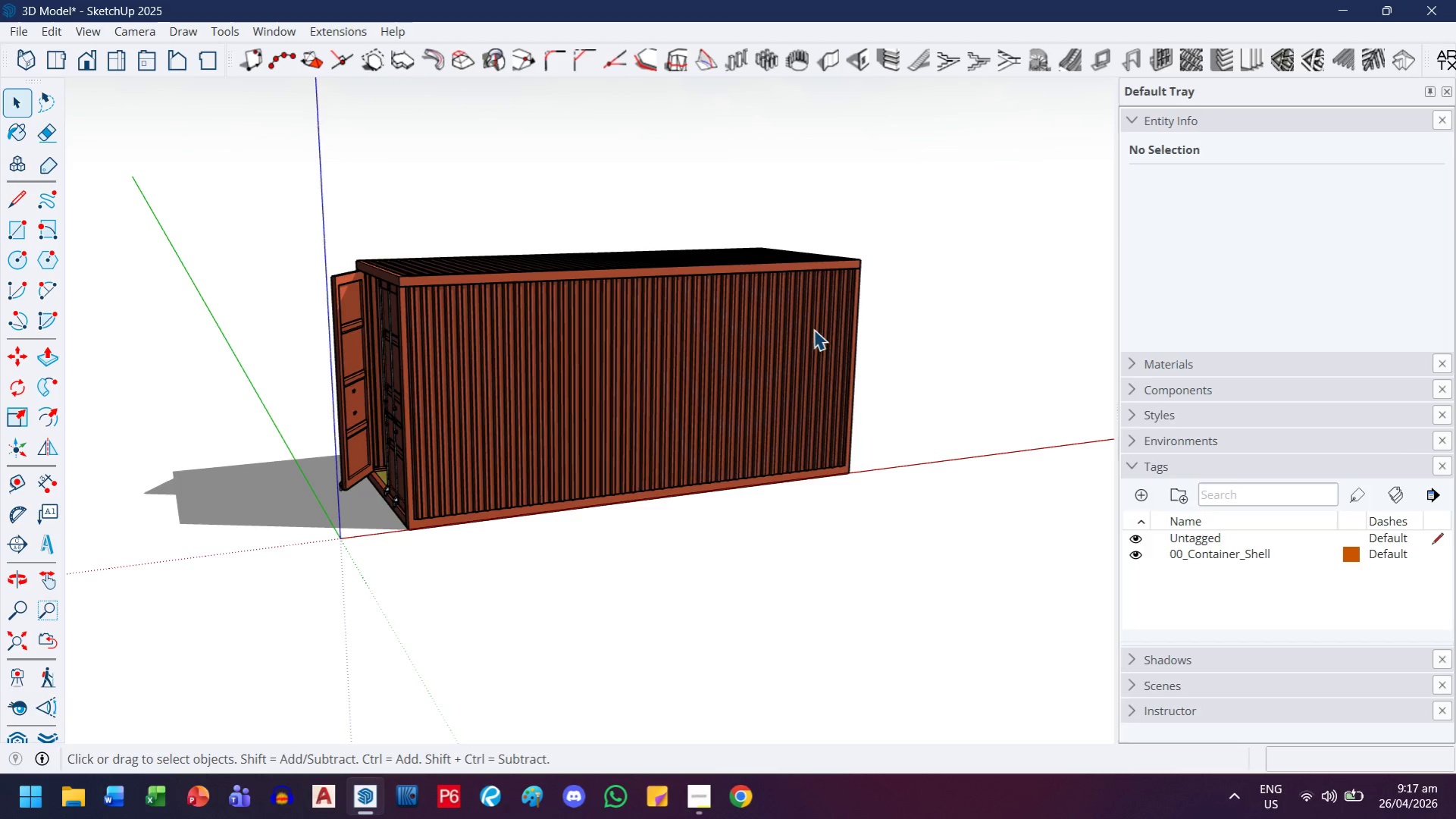 
triple_click([813, 328])
 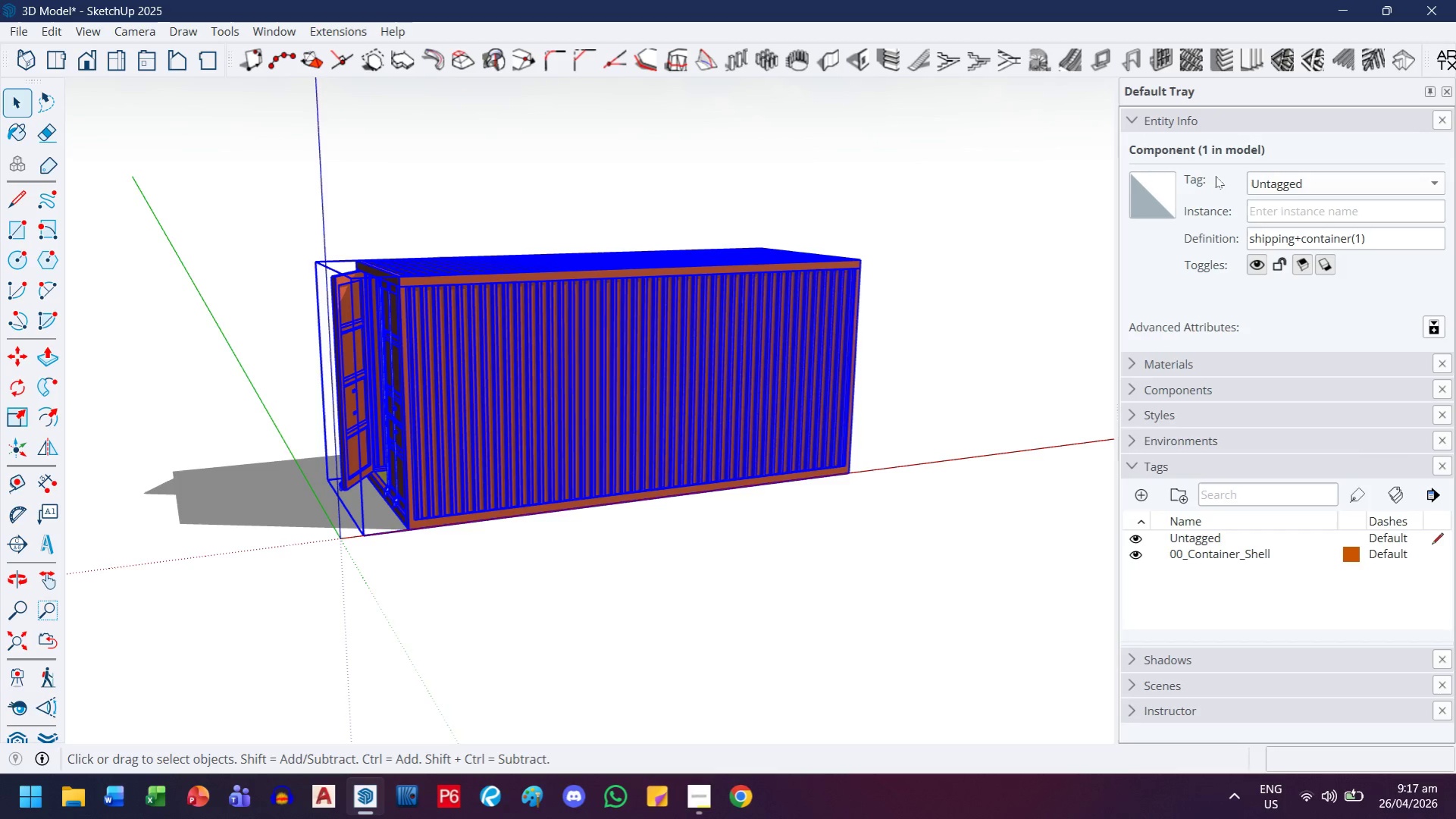 
left_click([1296, 183])
 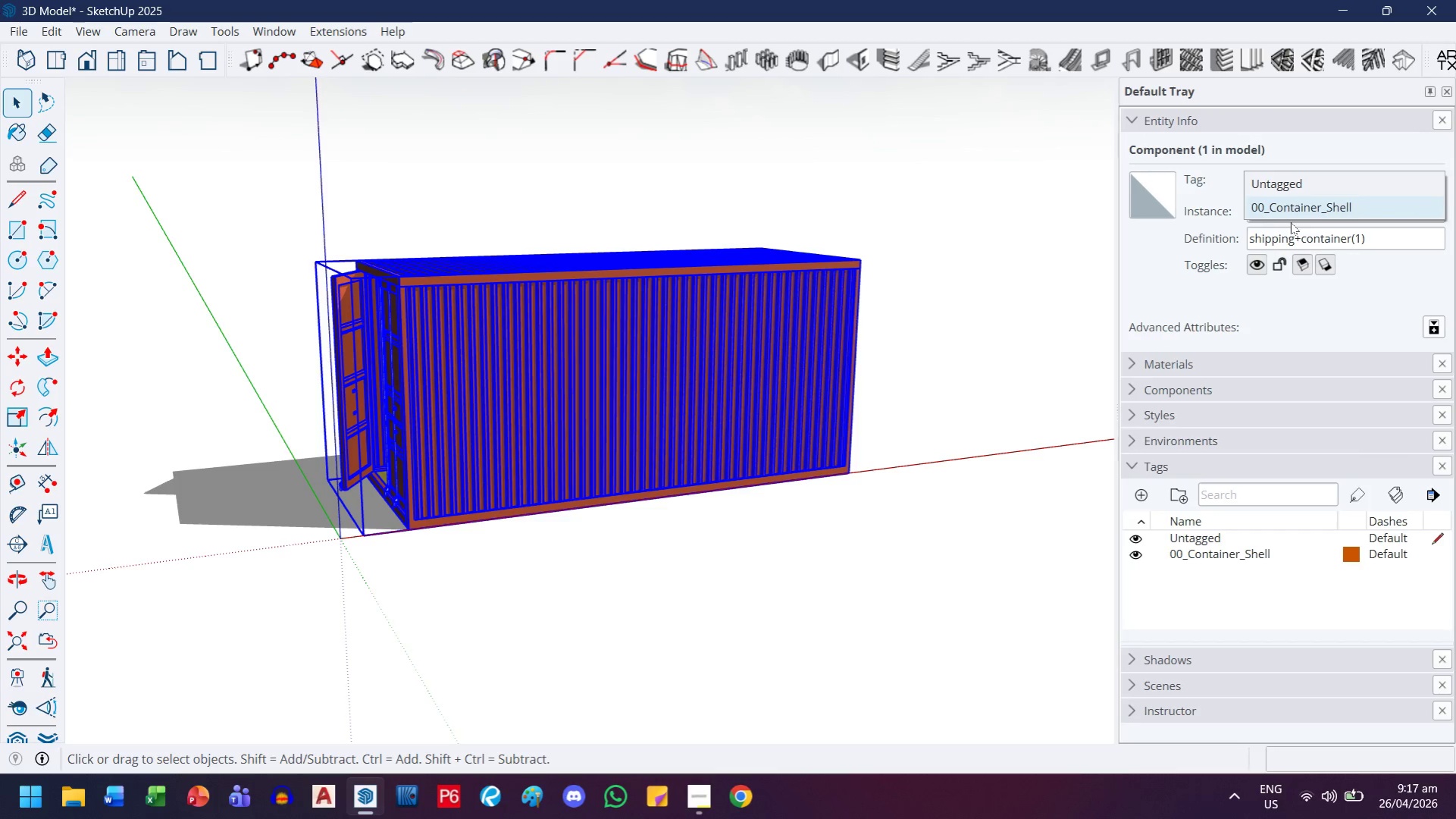 
left_click([1295, 214])
 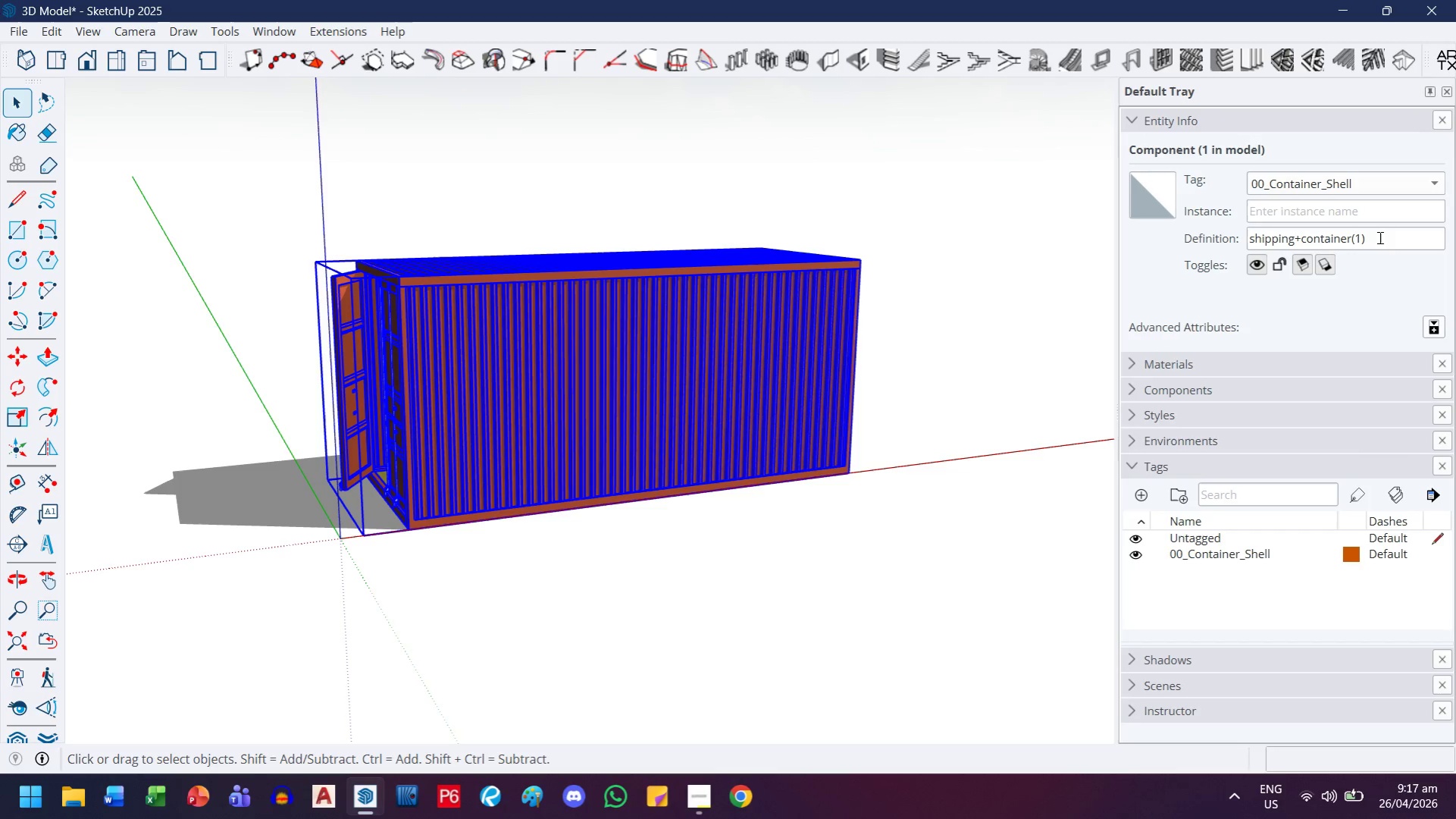 
left_click_drag(start_coordinate=[1378, 237], to_coordinate=[1241, 240])
 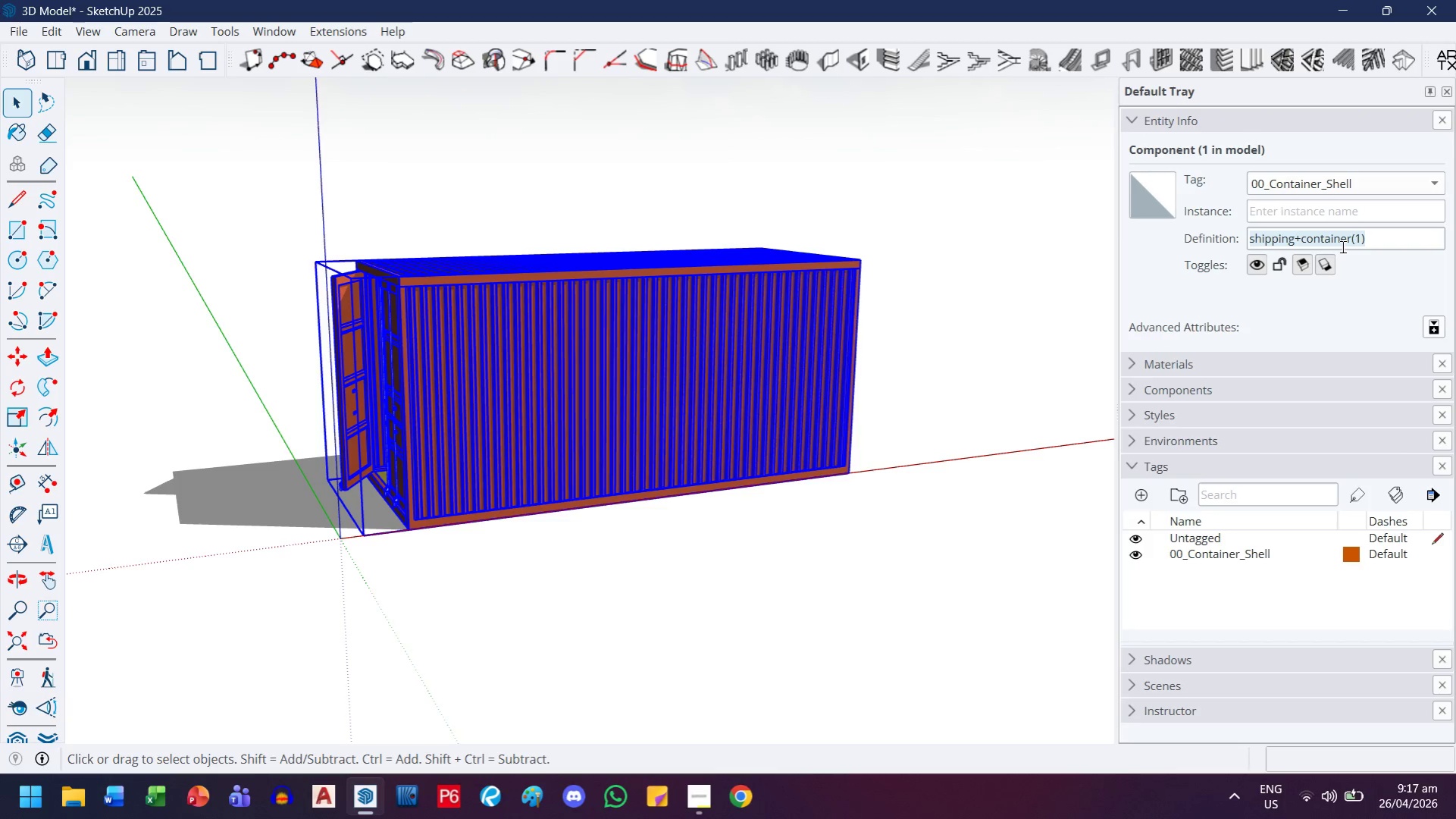 
type(Shp)
key(Backspace)
type(iipin)
key(Backspace)
key(Backspace)
key(Backspace)
key(Backspace)
key(Backspace)
type(ipping Container)
 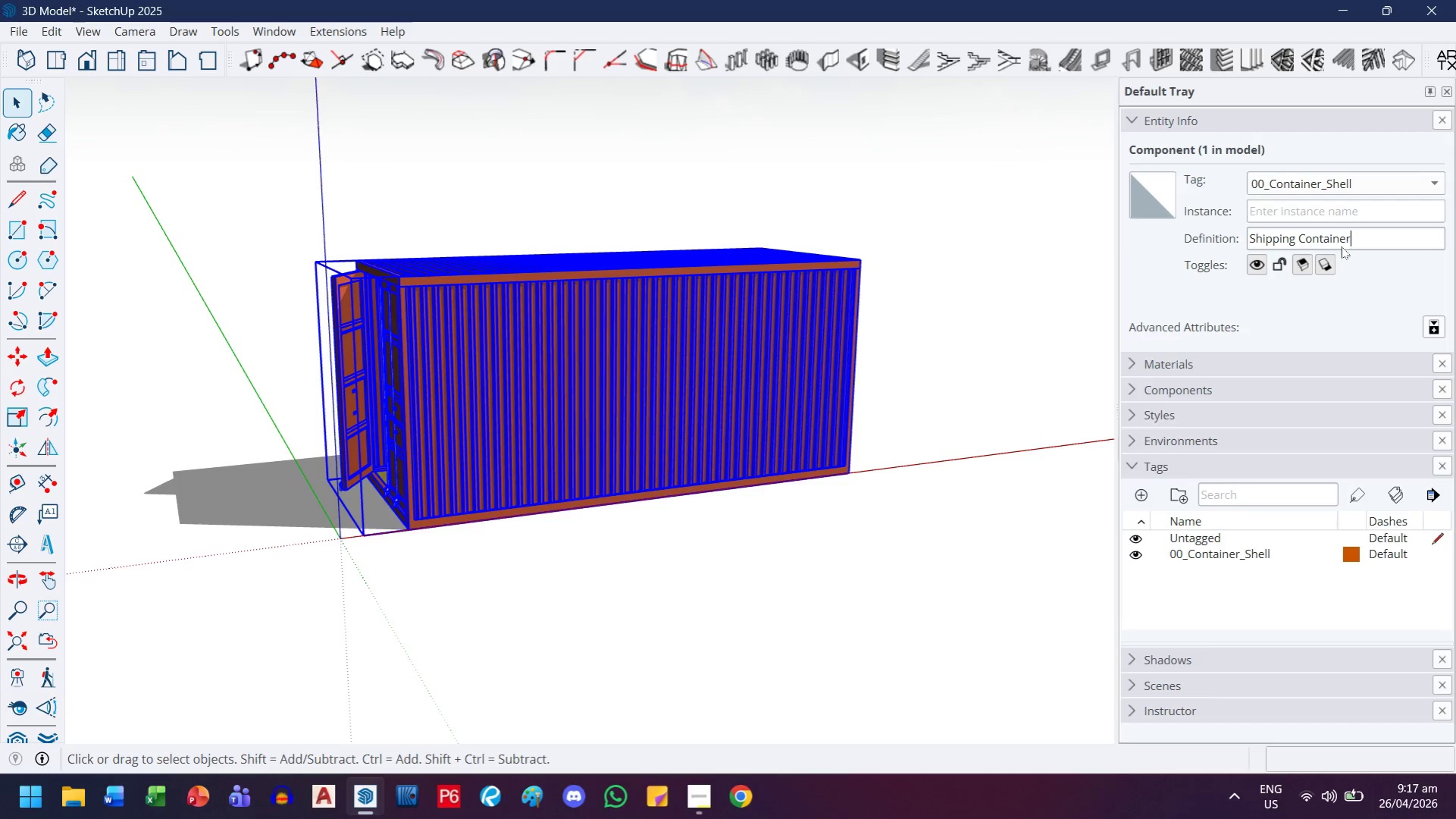 
key(Enter)
 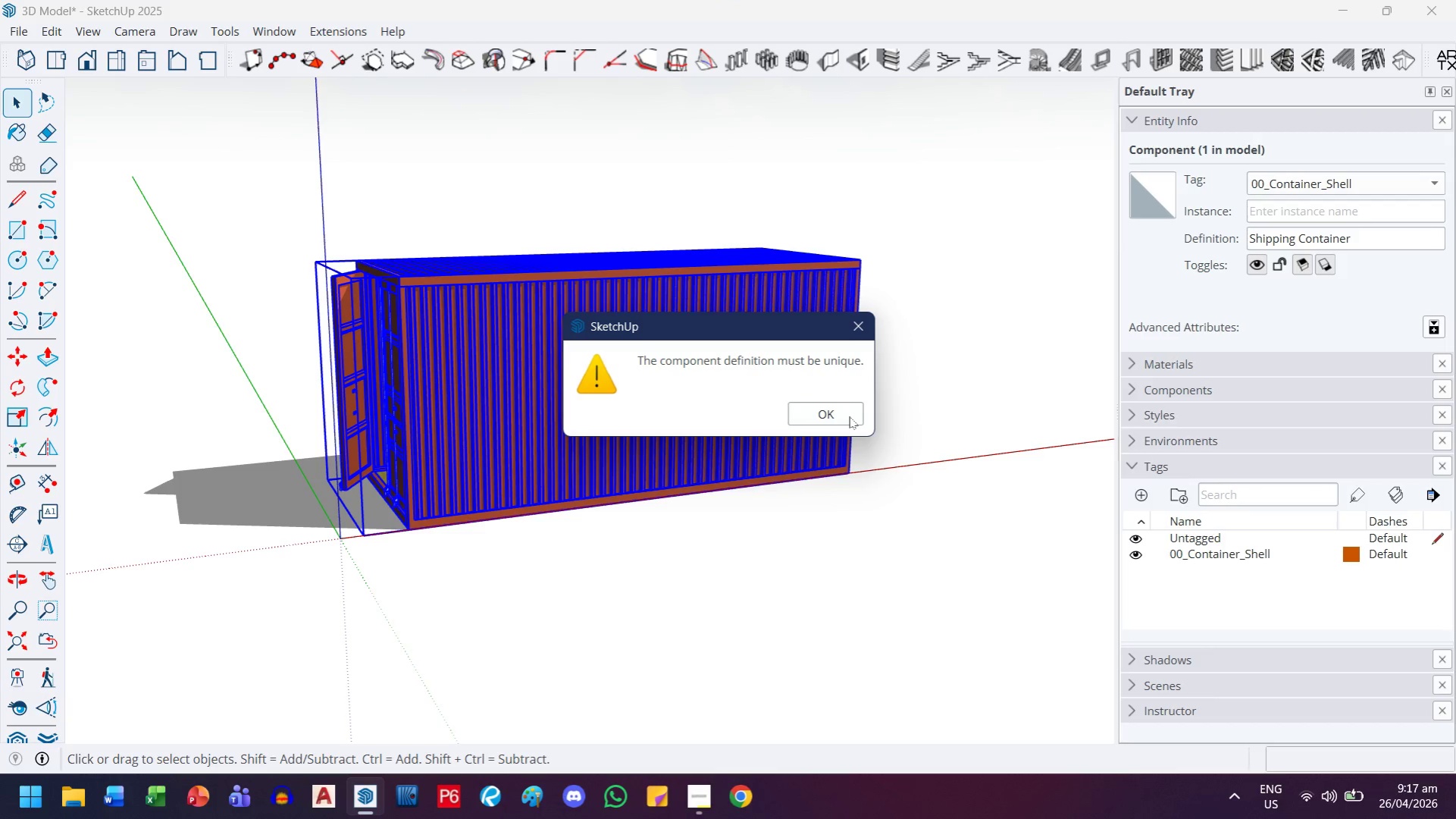 
left_click([849, 416])
 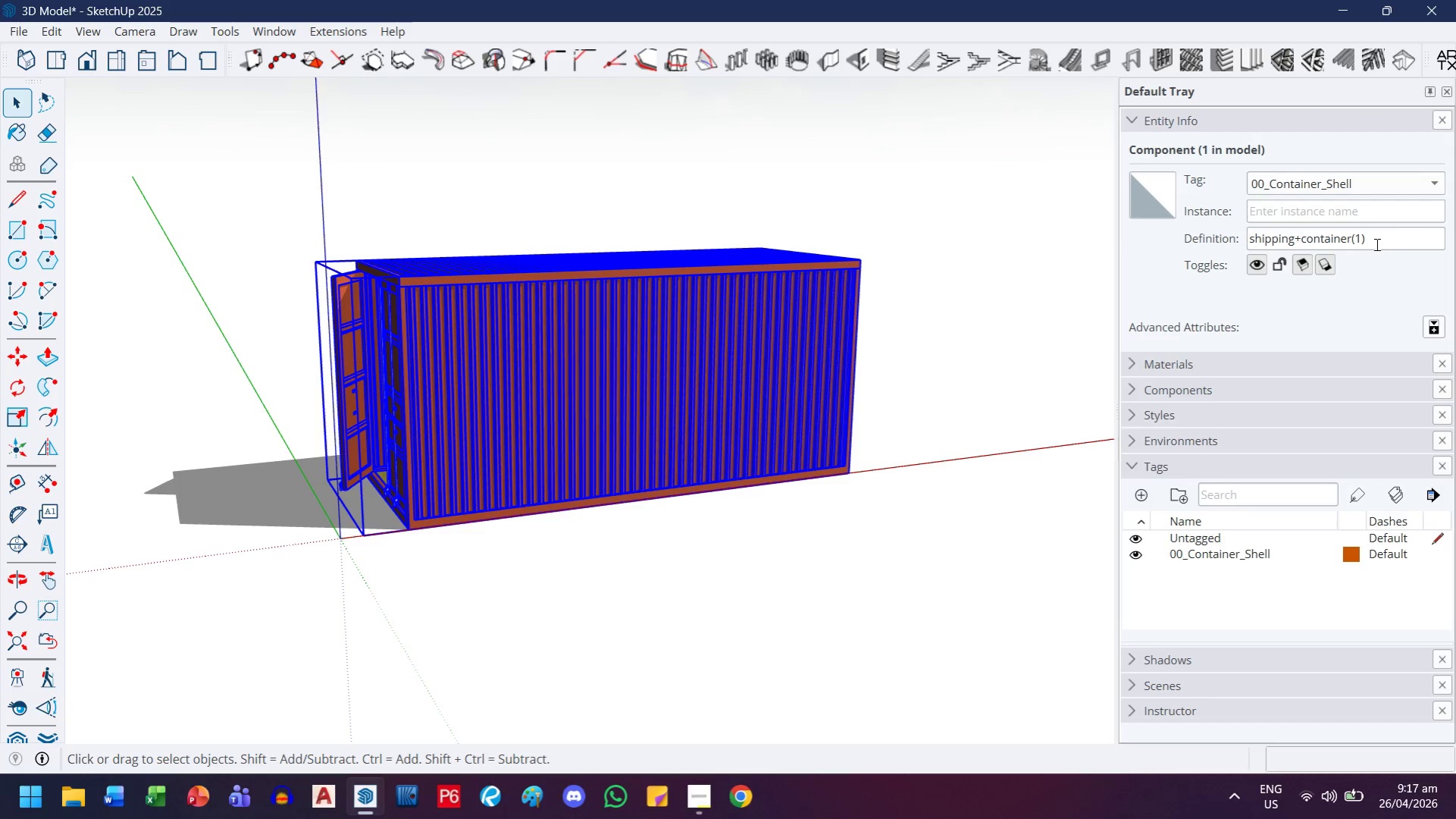 
left_click_drag(start_coordinate=[1375, 242], to_coordinate=[1204, 244])
 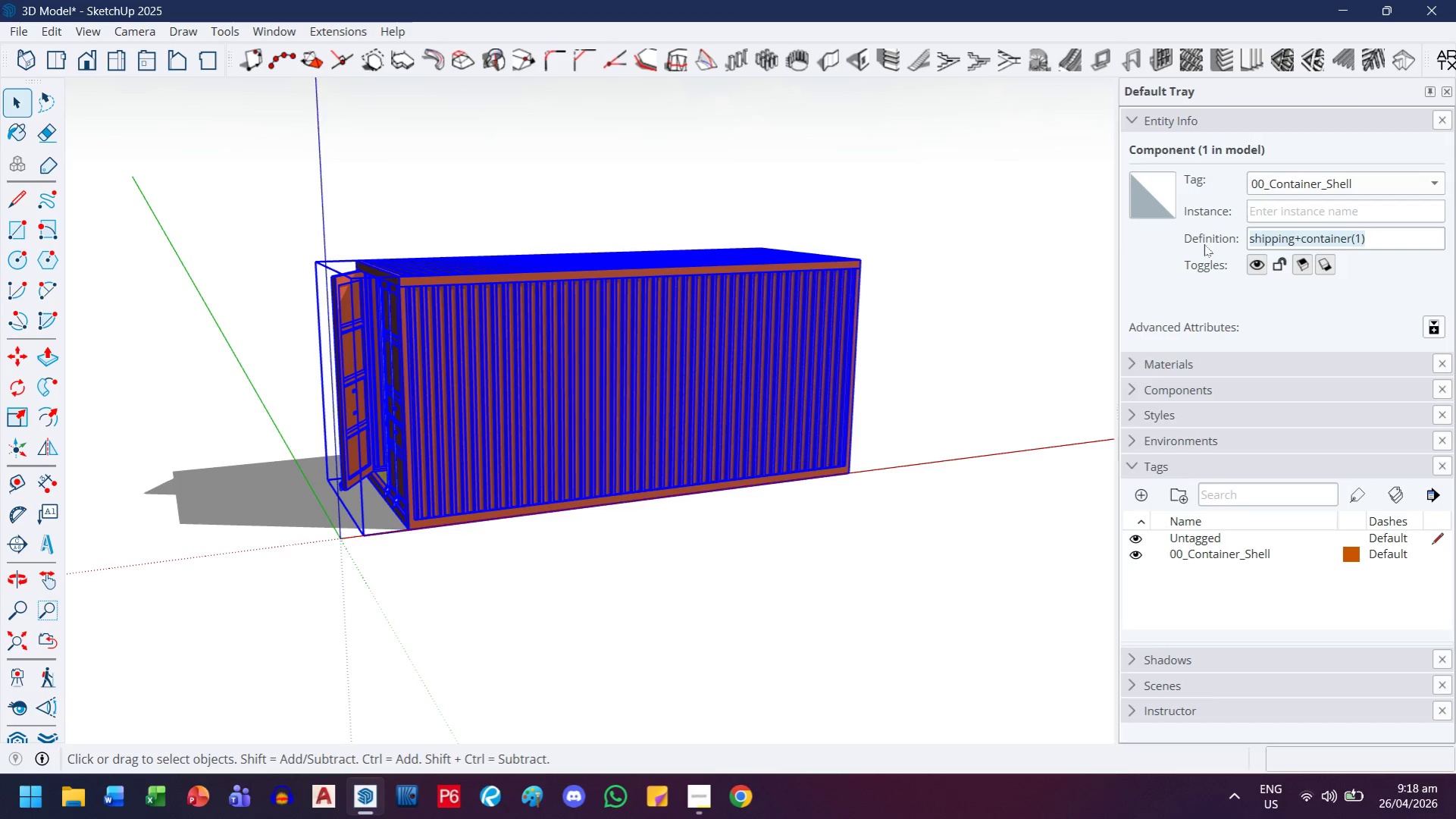 
type(Shipping_Container)
 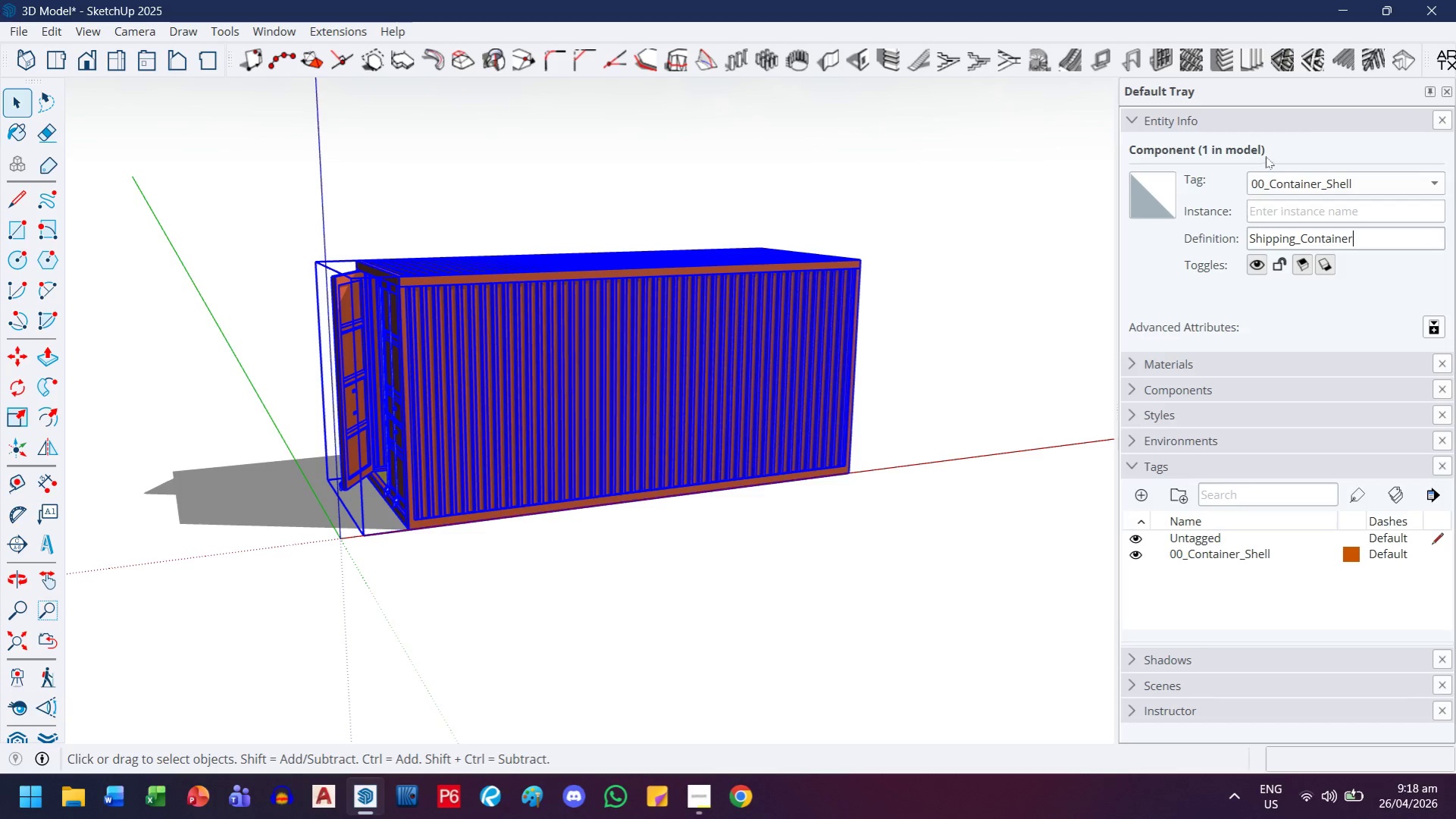 
left_click([1295, 222])
 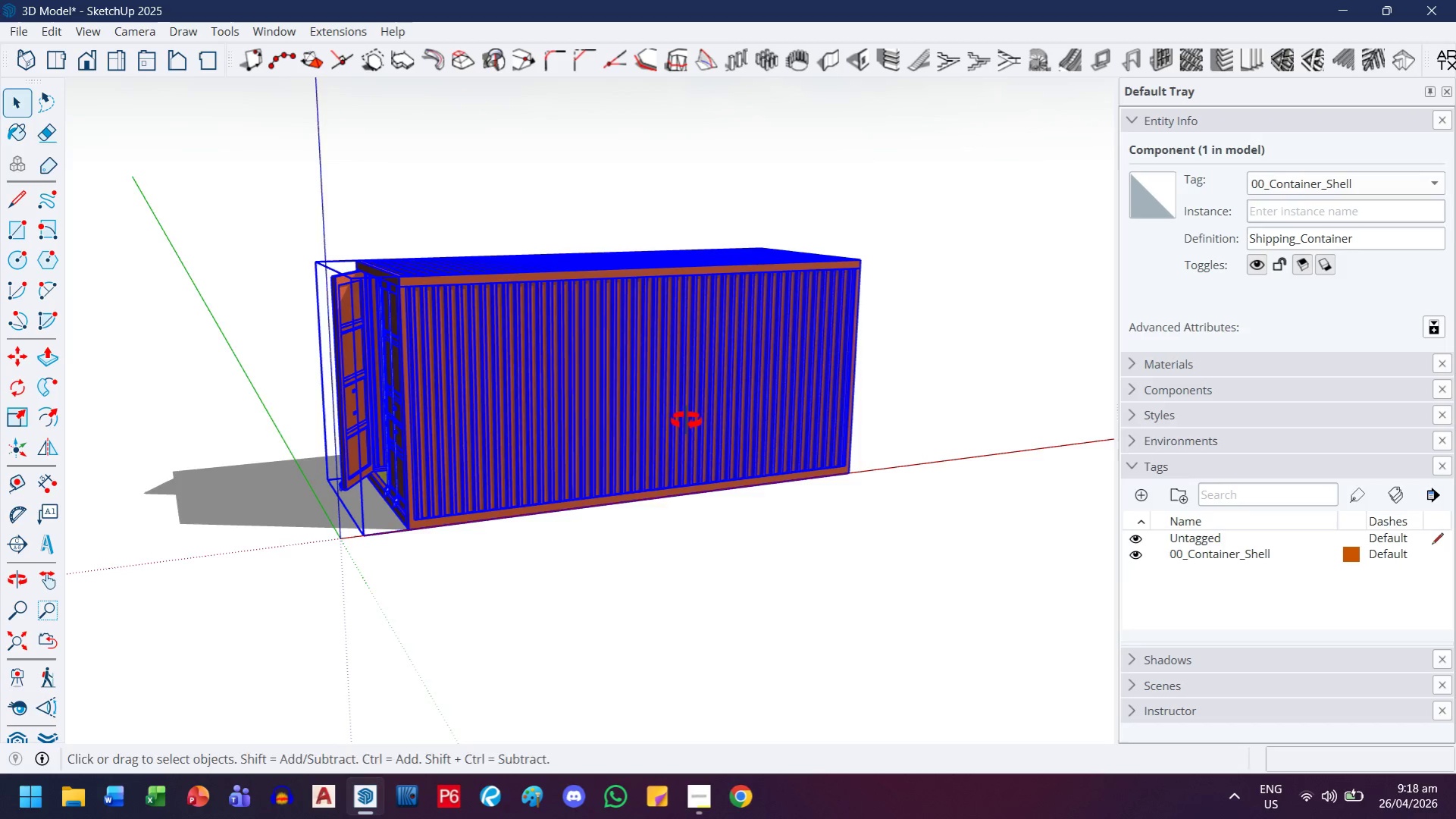 
left_click([647, 657])
 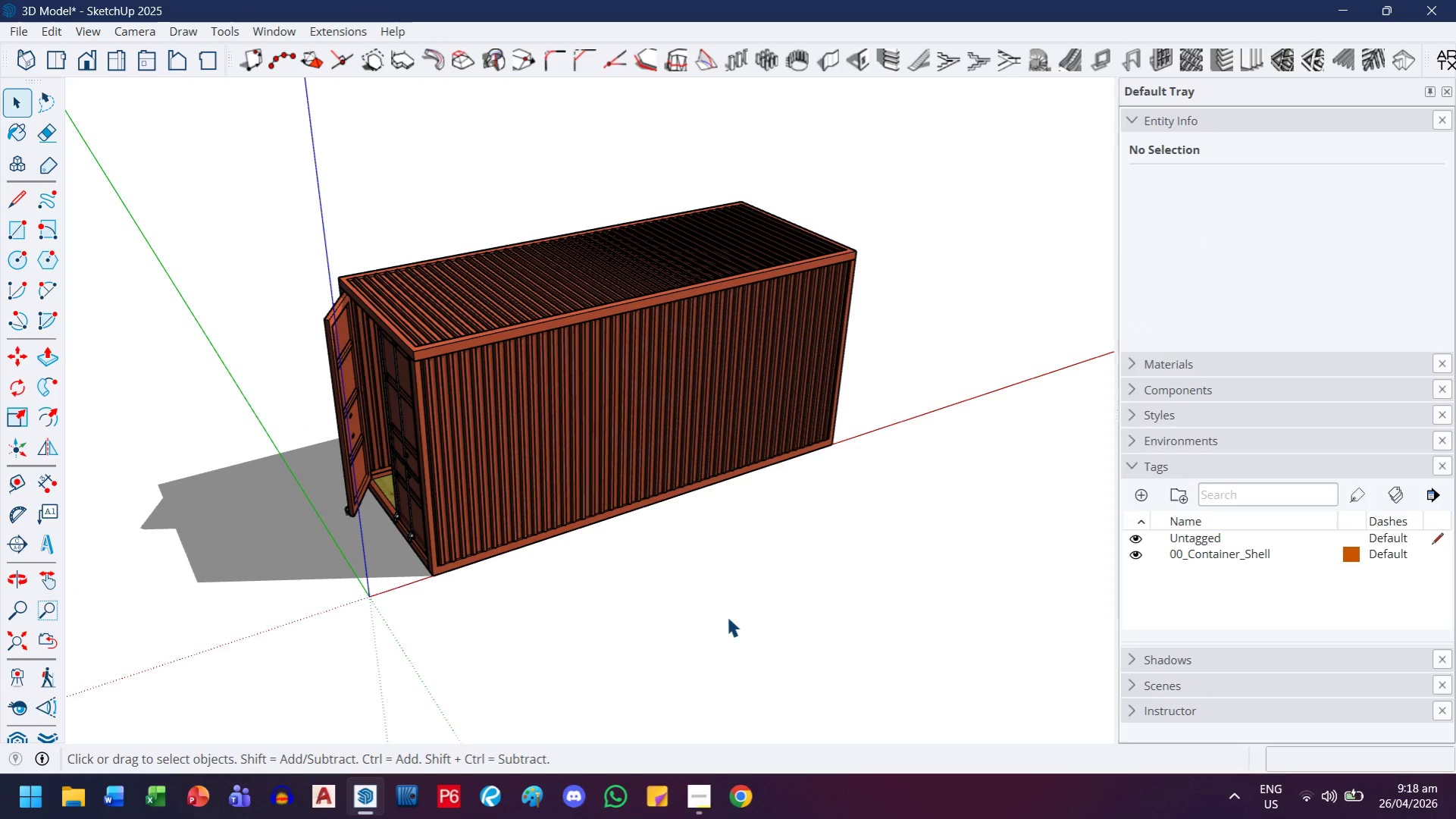 
wait(6.97)
 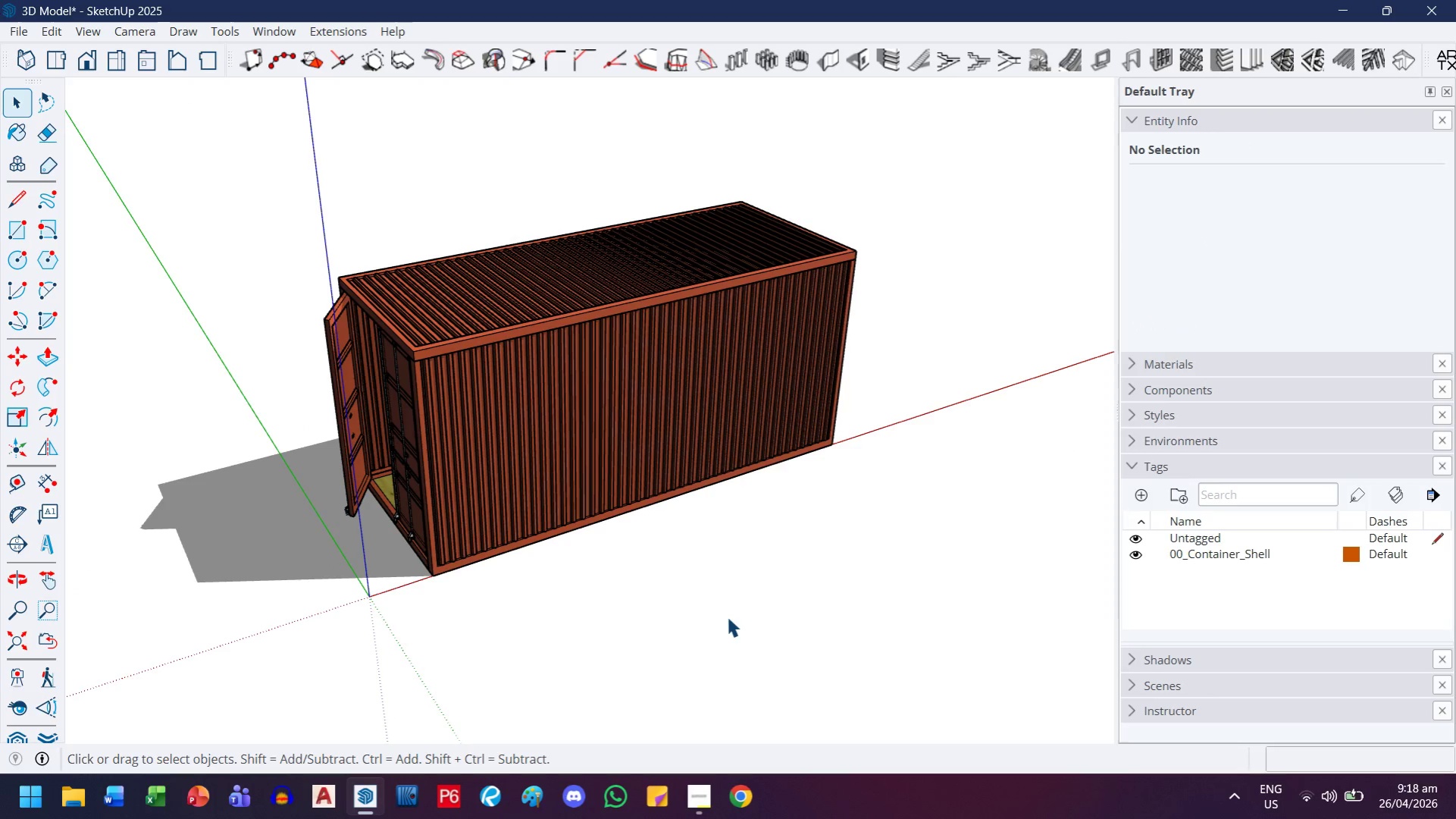 
scroll: coordinate [447, 567], scroll_direction: up, amount: 3.0
 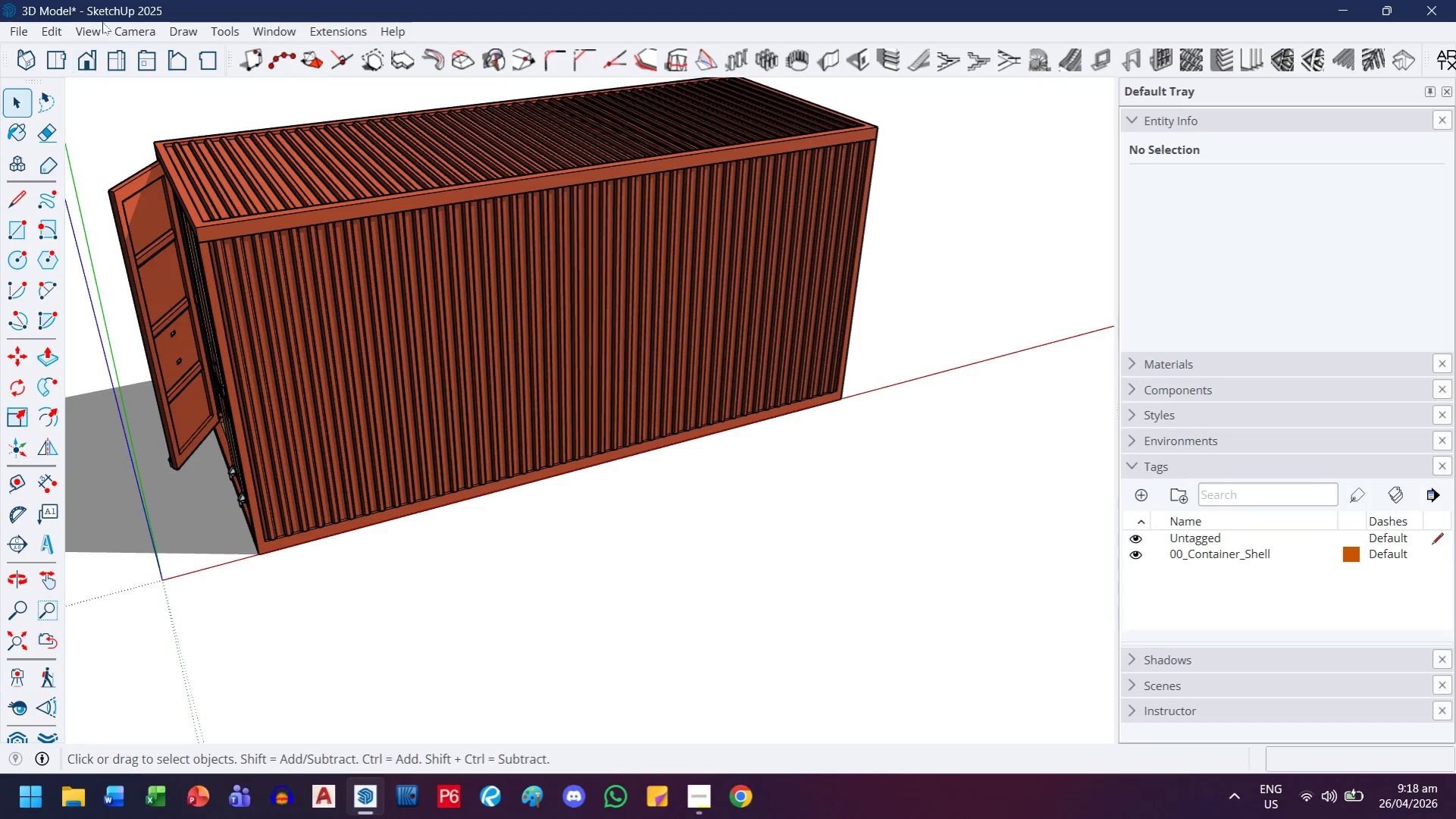 
left_click([83, 34])
 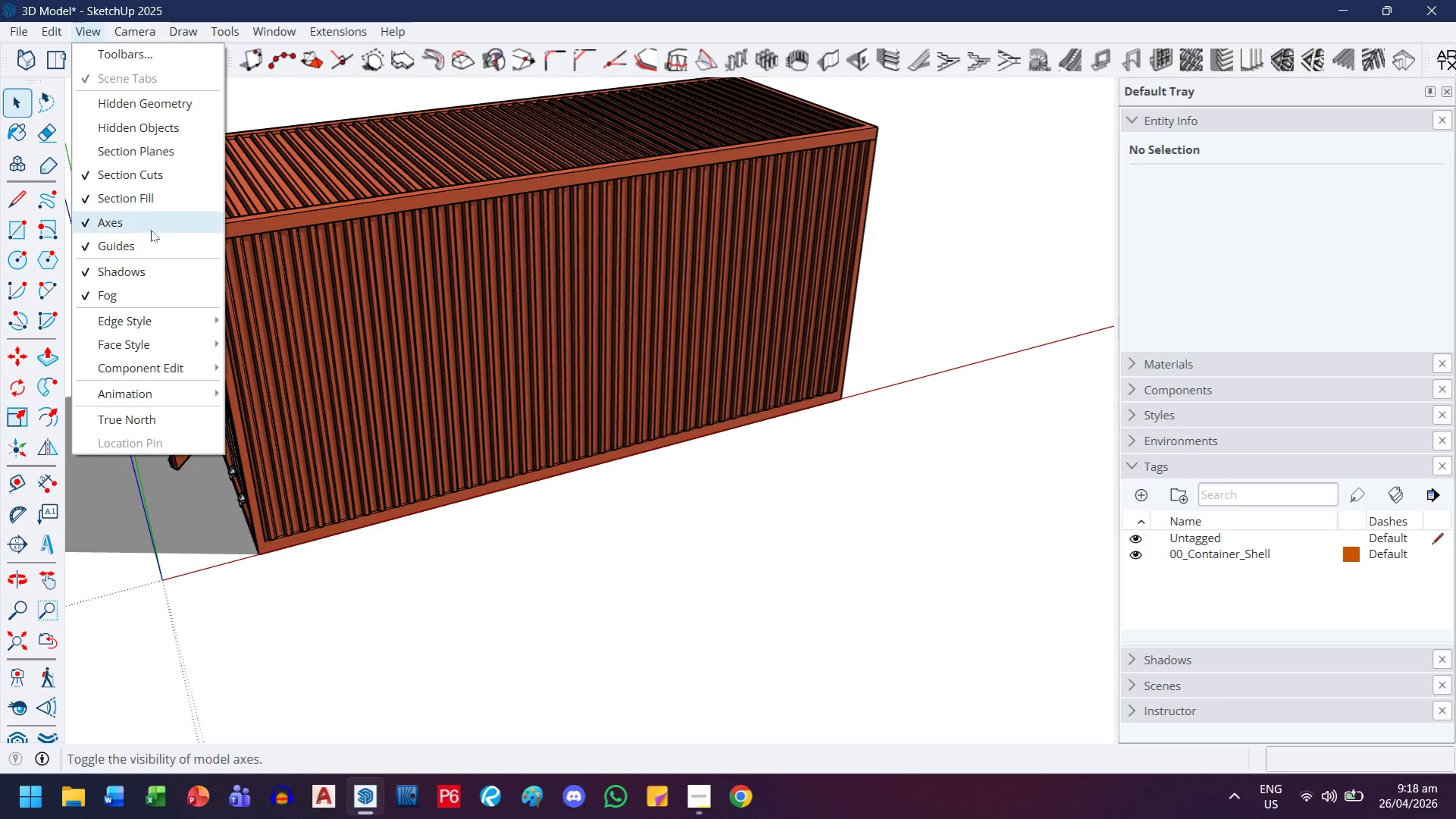 
left_click([140, 248])
 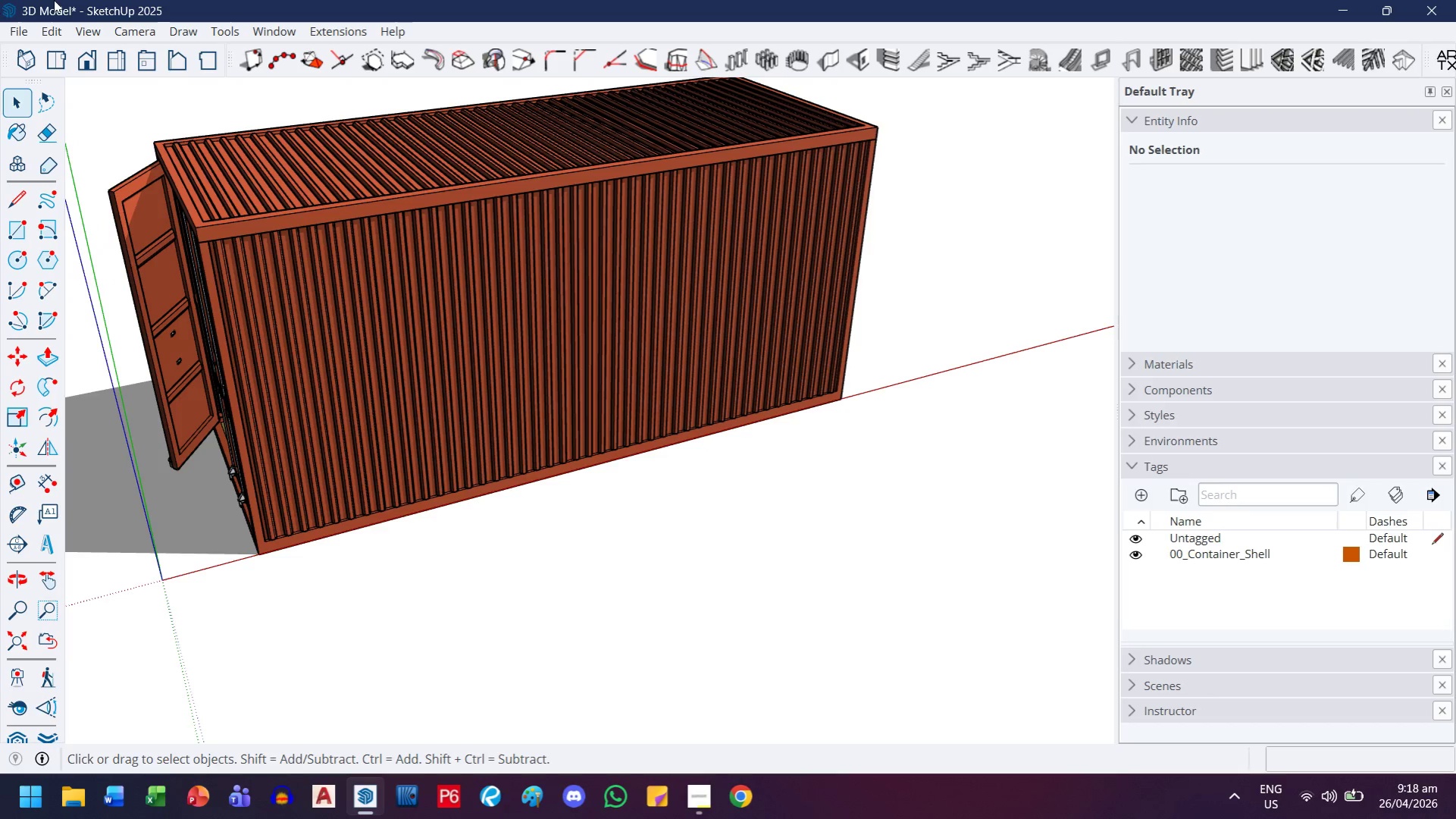 
left_click([93, 30])
 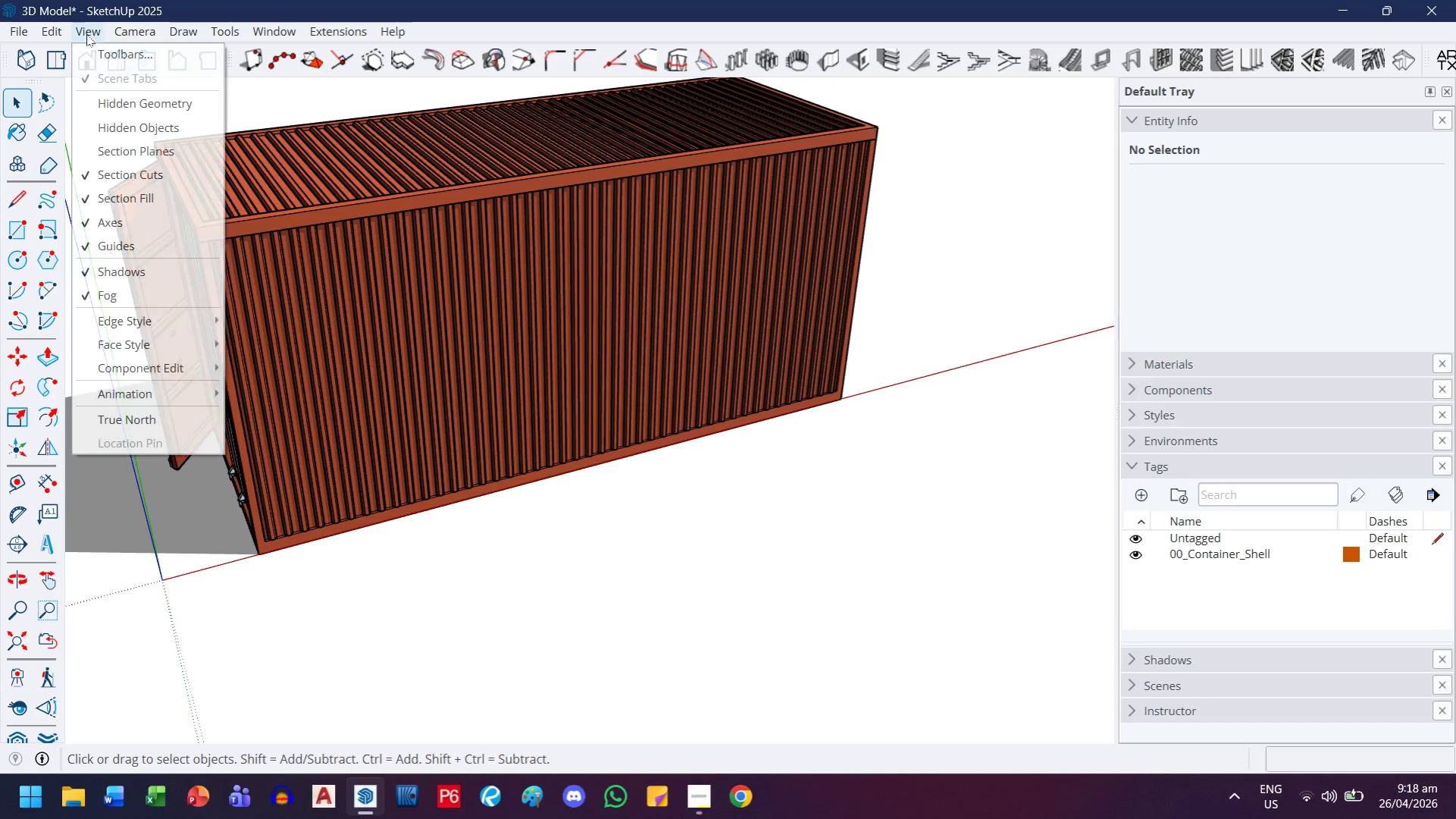 
left_click([89, 227])
 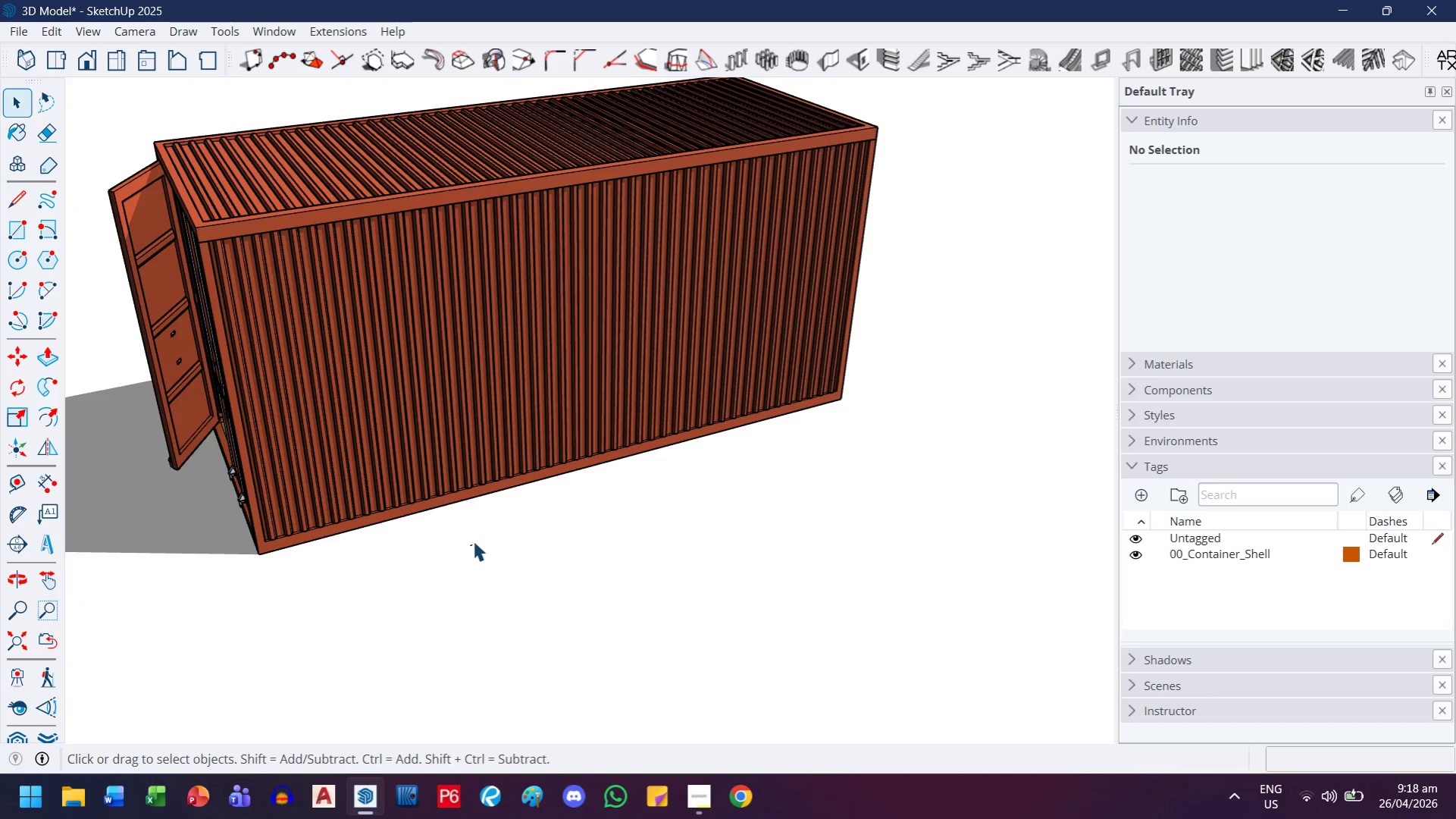 
key(H)
 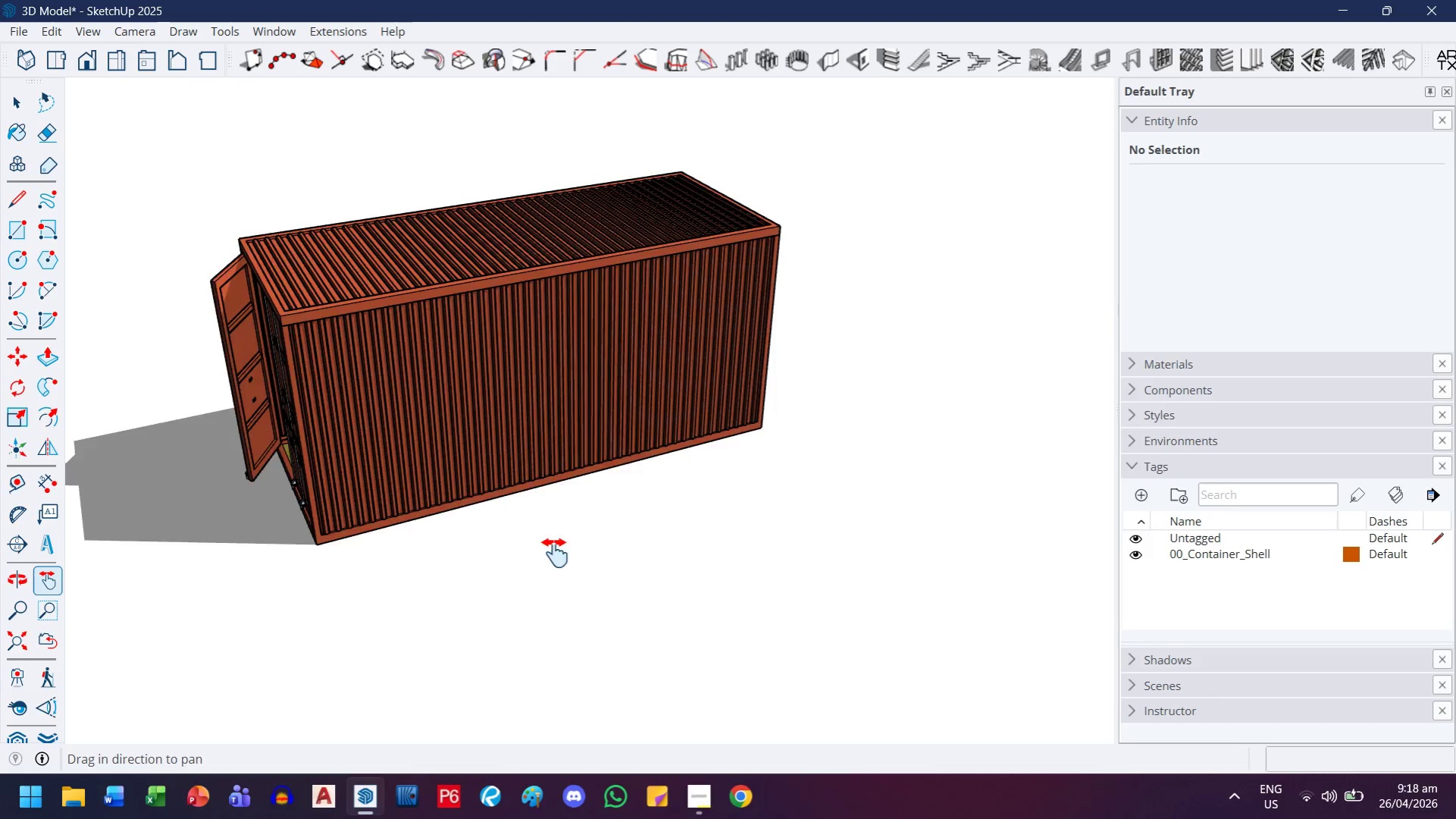 
left_click_drag(start_coordinate=[471, 475], to_coordinate=[680, 664])
 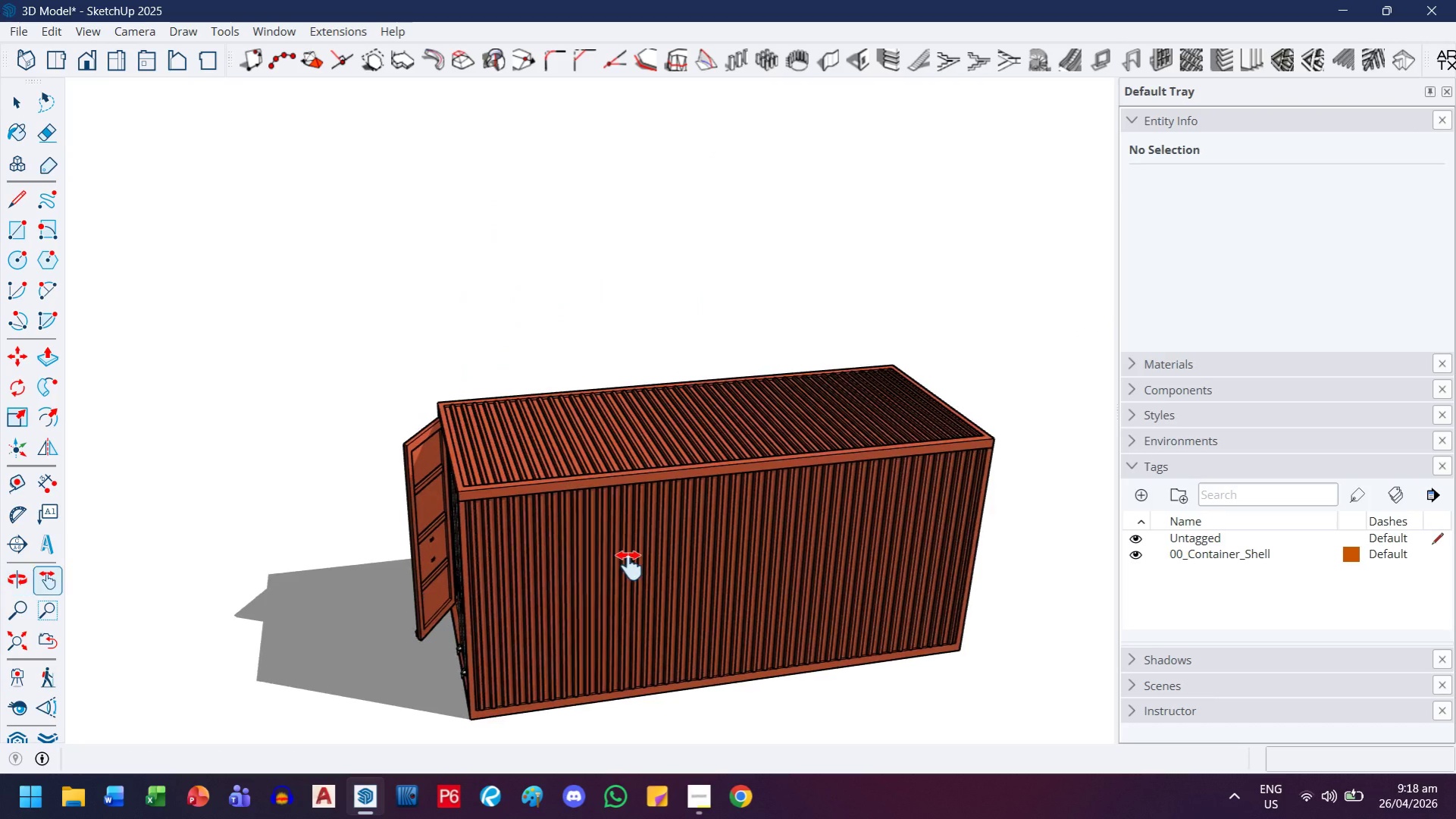 
scroll: coordinate [476, 524], scroll_direction: down, amount: 4.0
 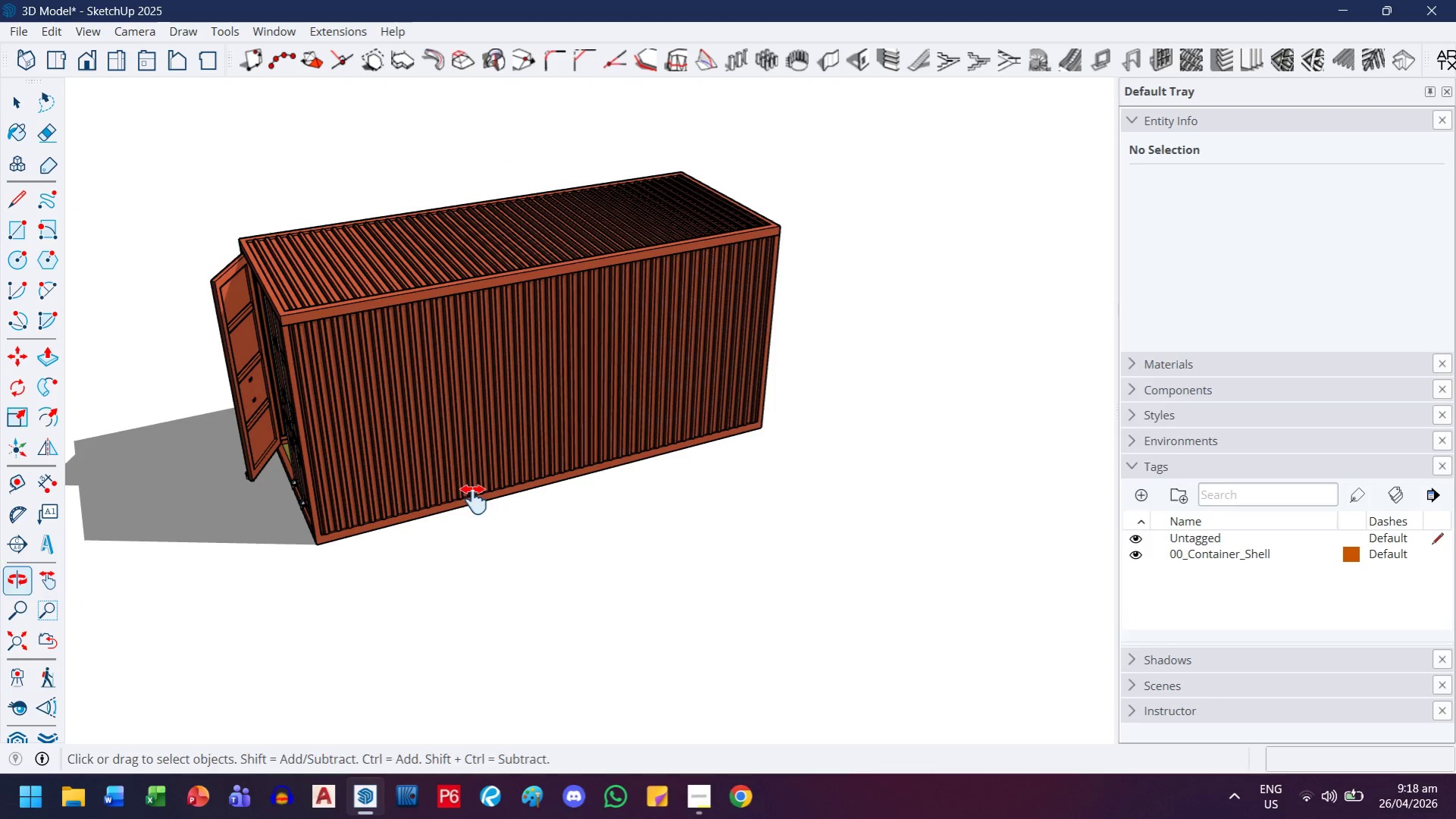 
left_click_drag(start_coordinate=[611, 563], to_coordinate=[515, 533])
 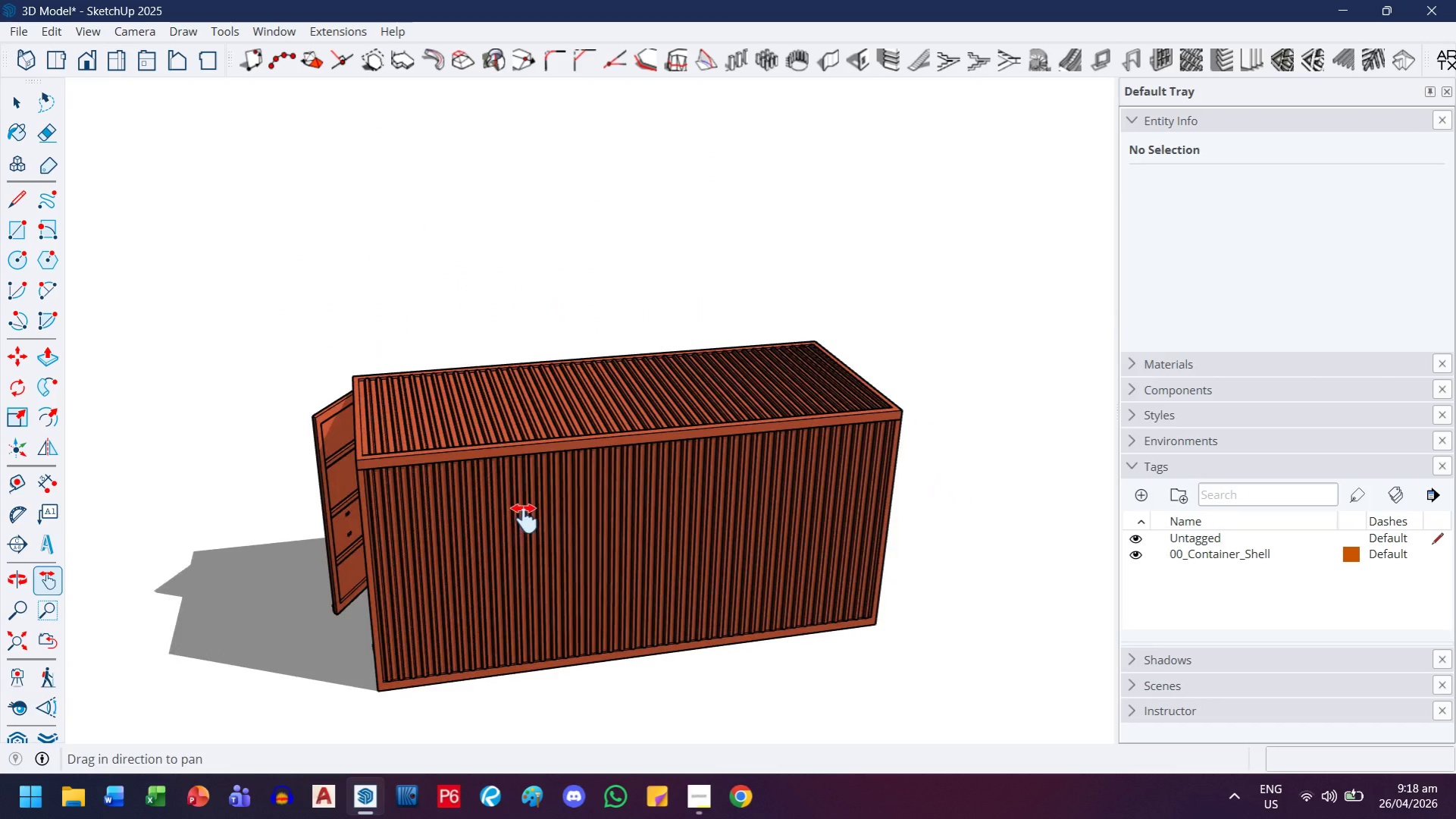 
left_click_drag(start_coordinate=[540, 516], to_coordinate=[481, 446])
 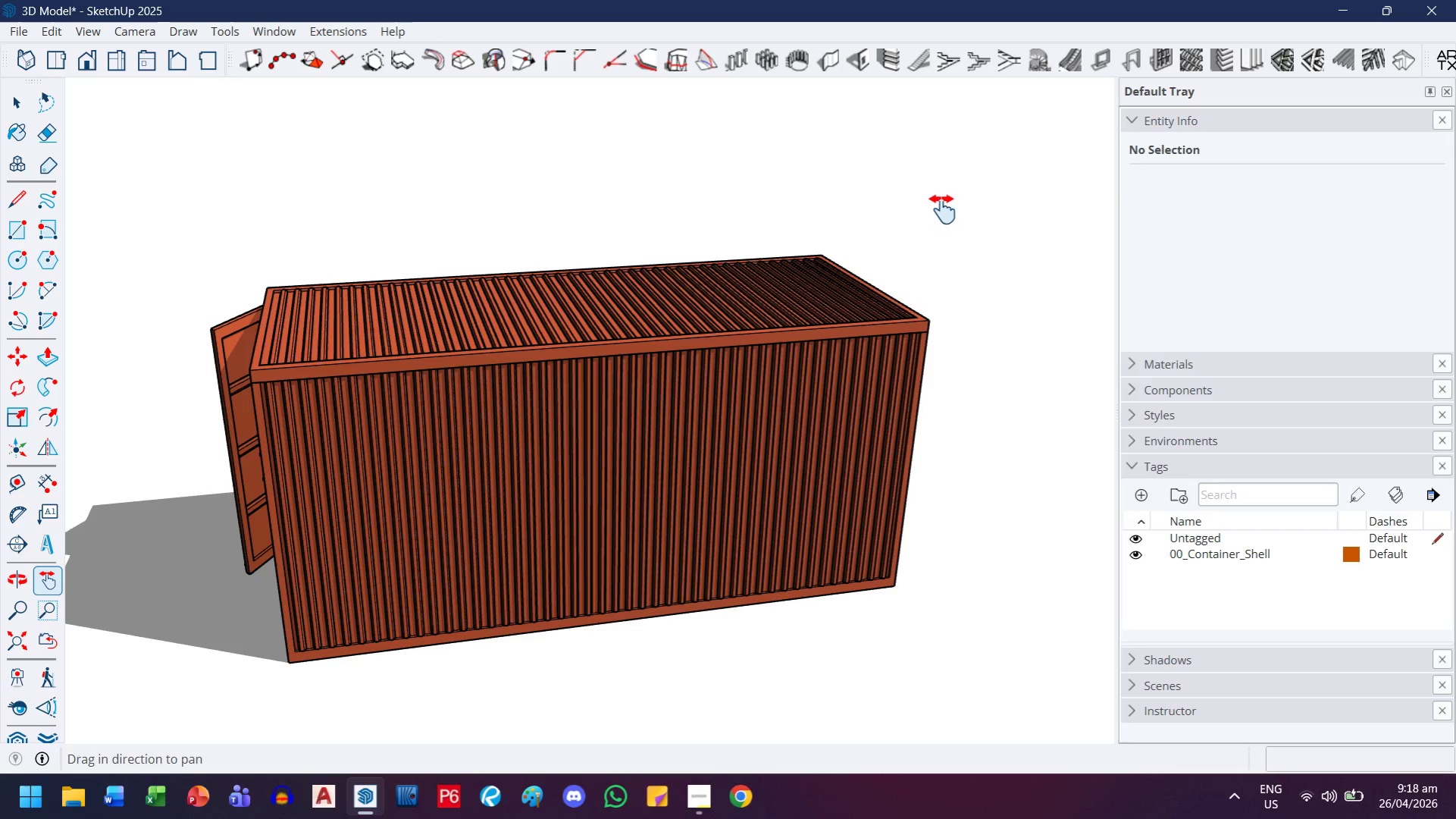 
scroll: coordinate [524, 518], scroll_direction: up, amount: 2.0
 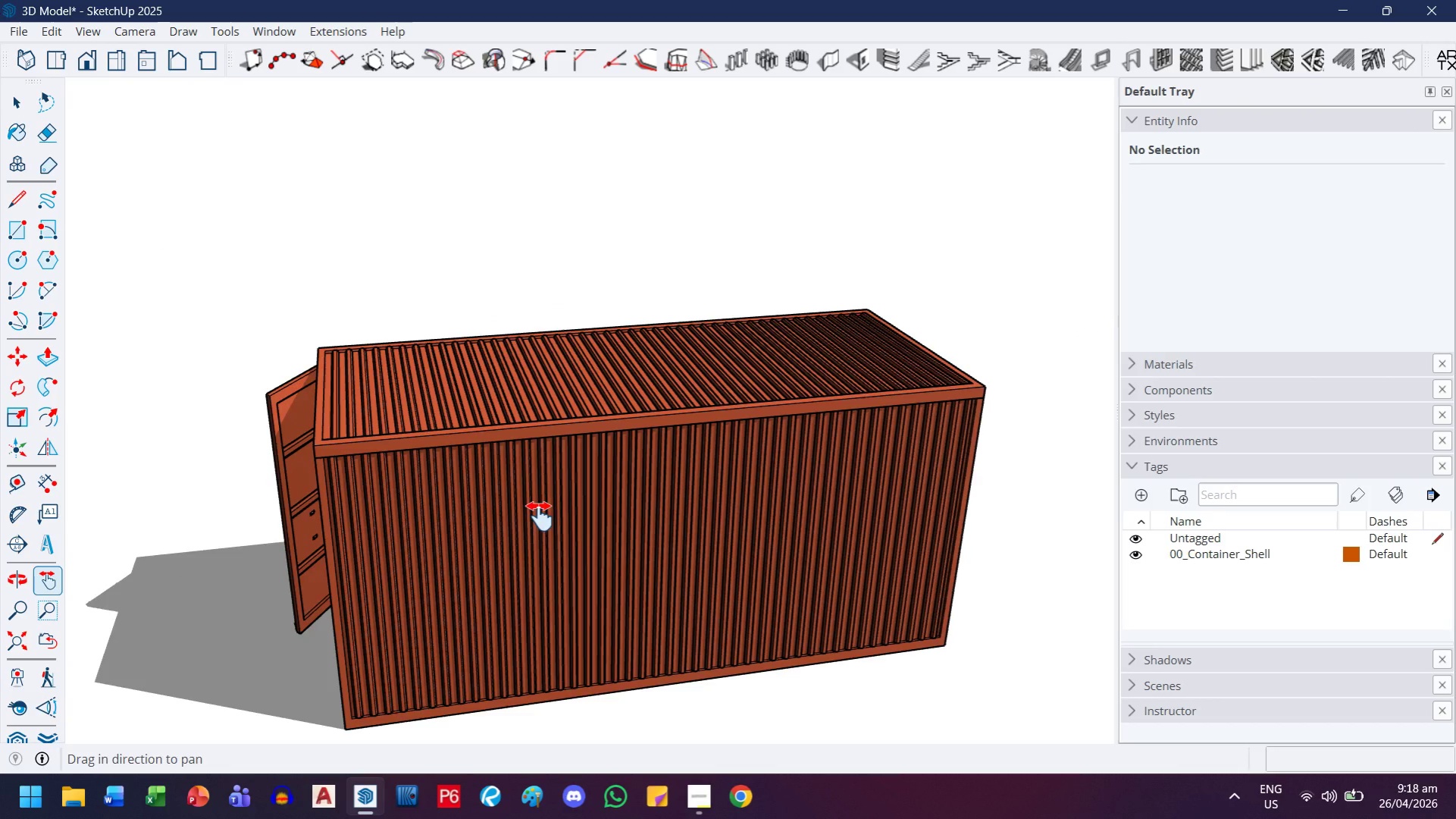 
wait(6.78)
 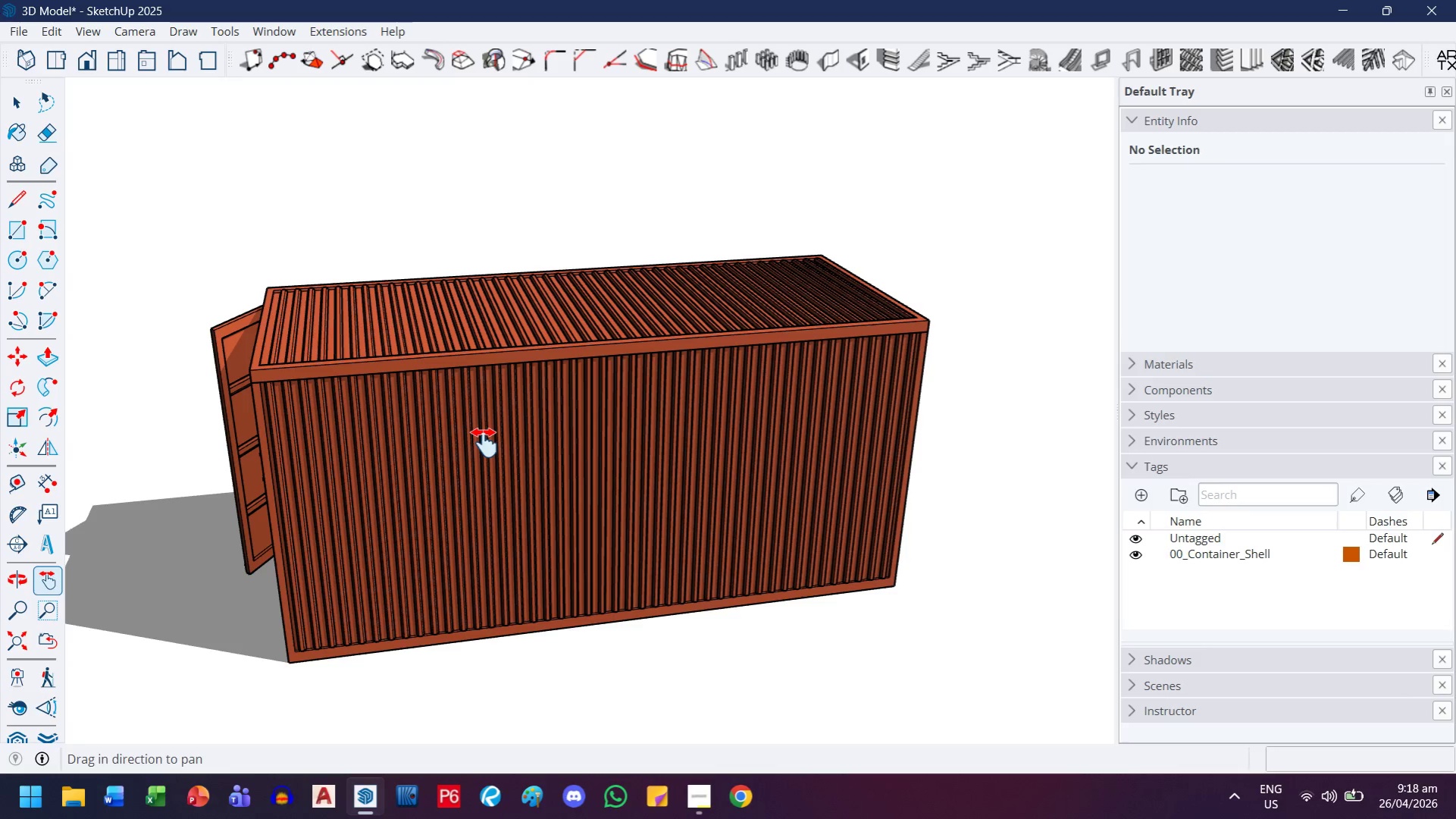 
left_click([1168, 466])
 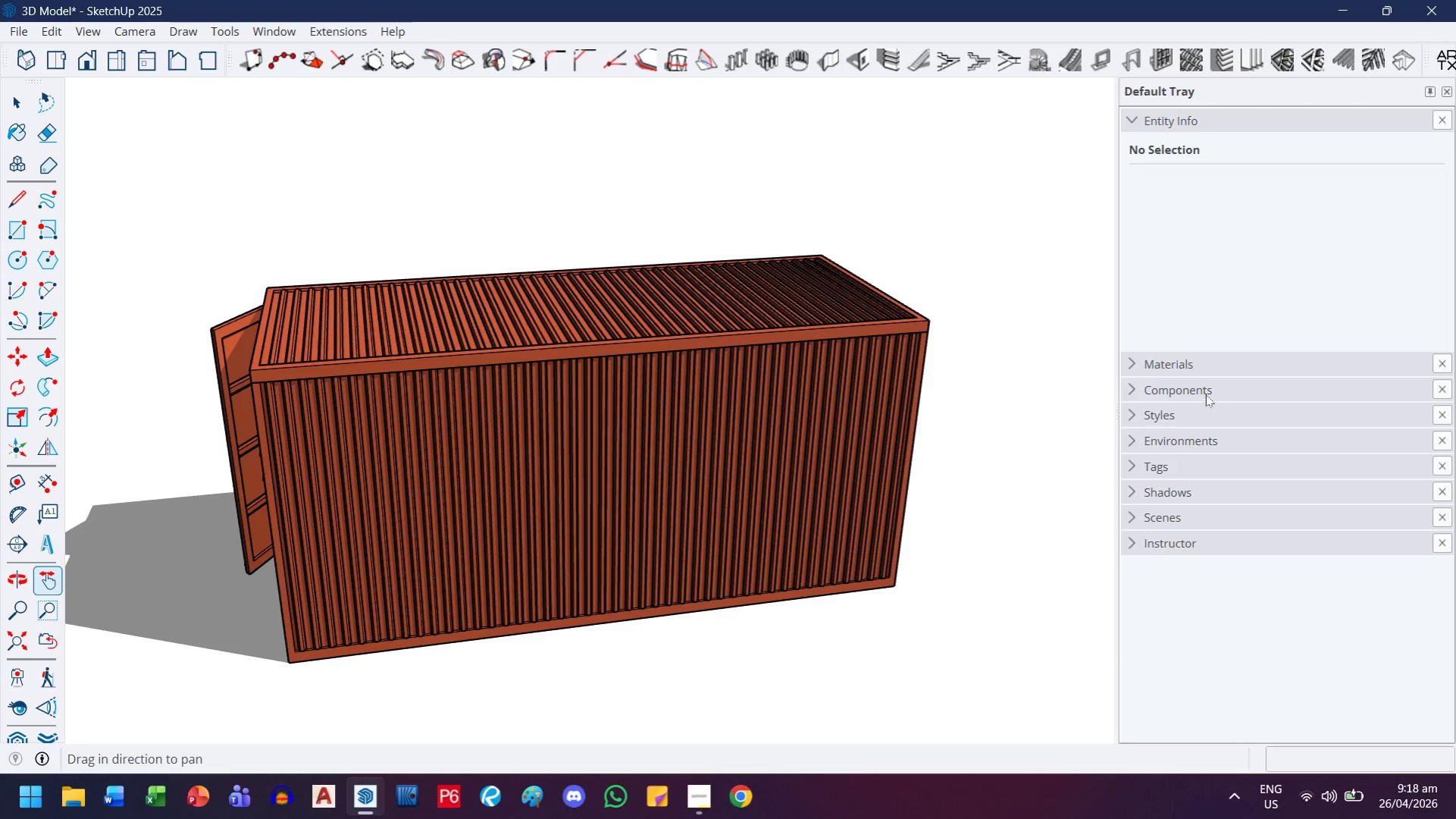 
left_click([1208, 361])
 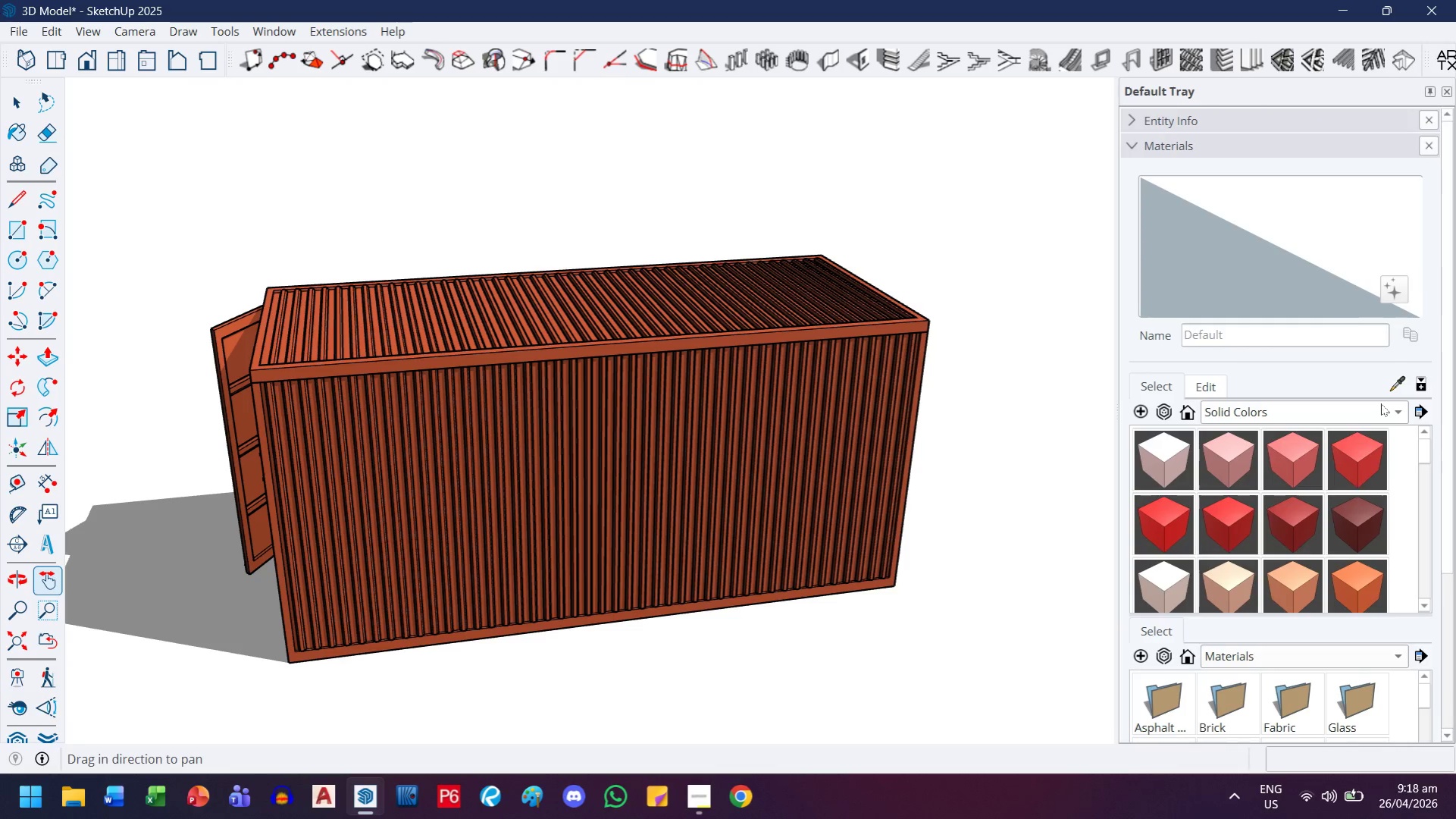 
double_click([631, 470])
 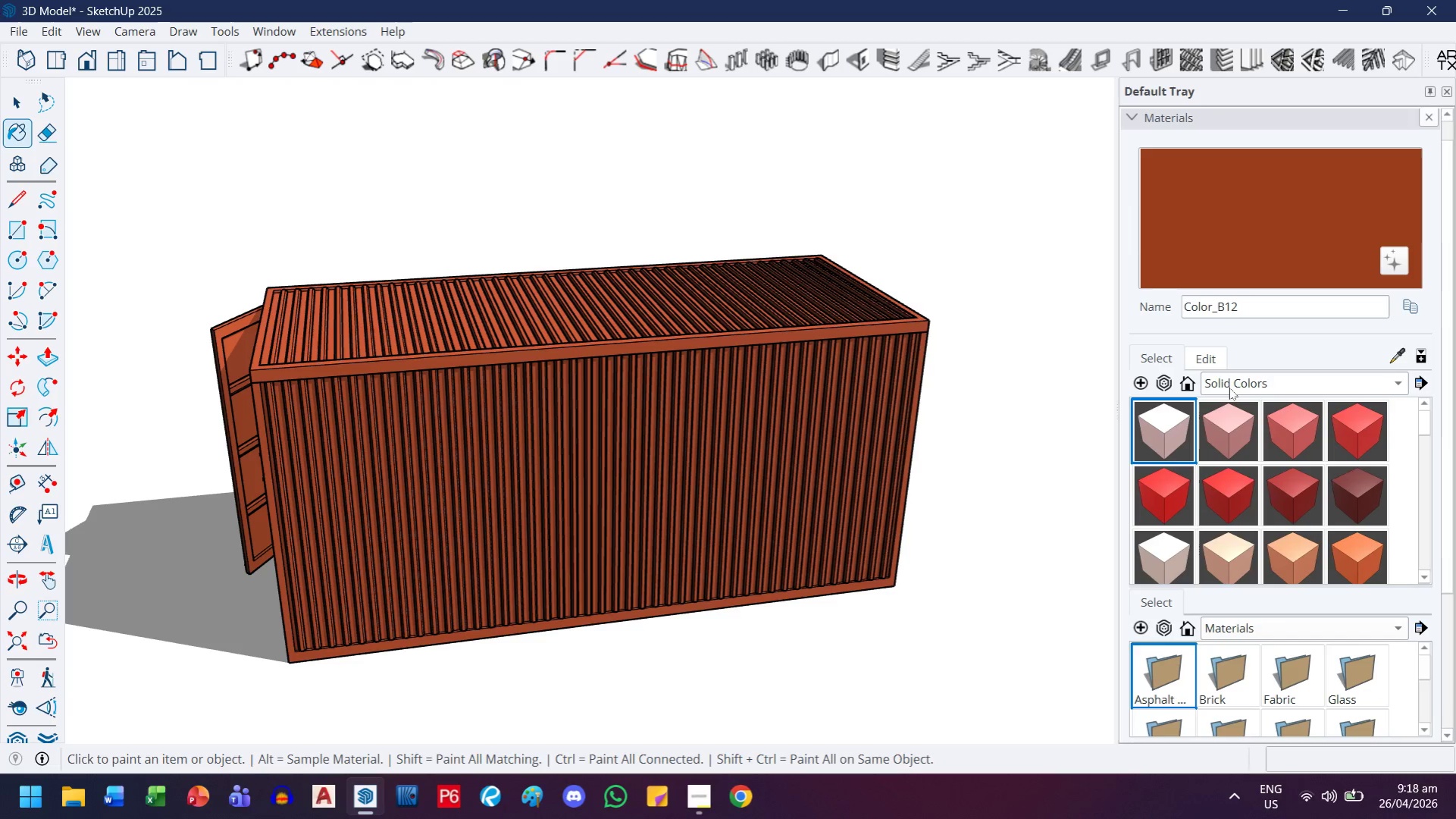 
scroll: coordinate [1280, 491], scroll_direction: down, amount: 19.0
 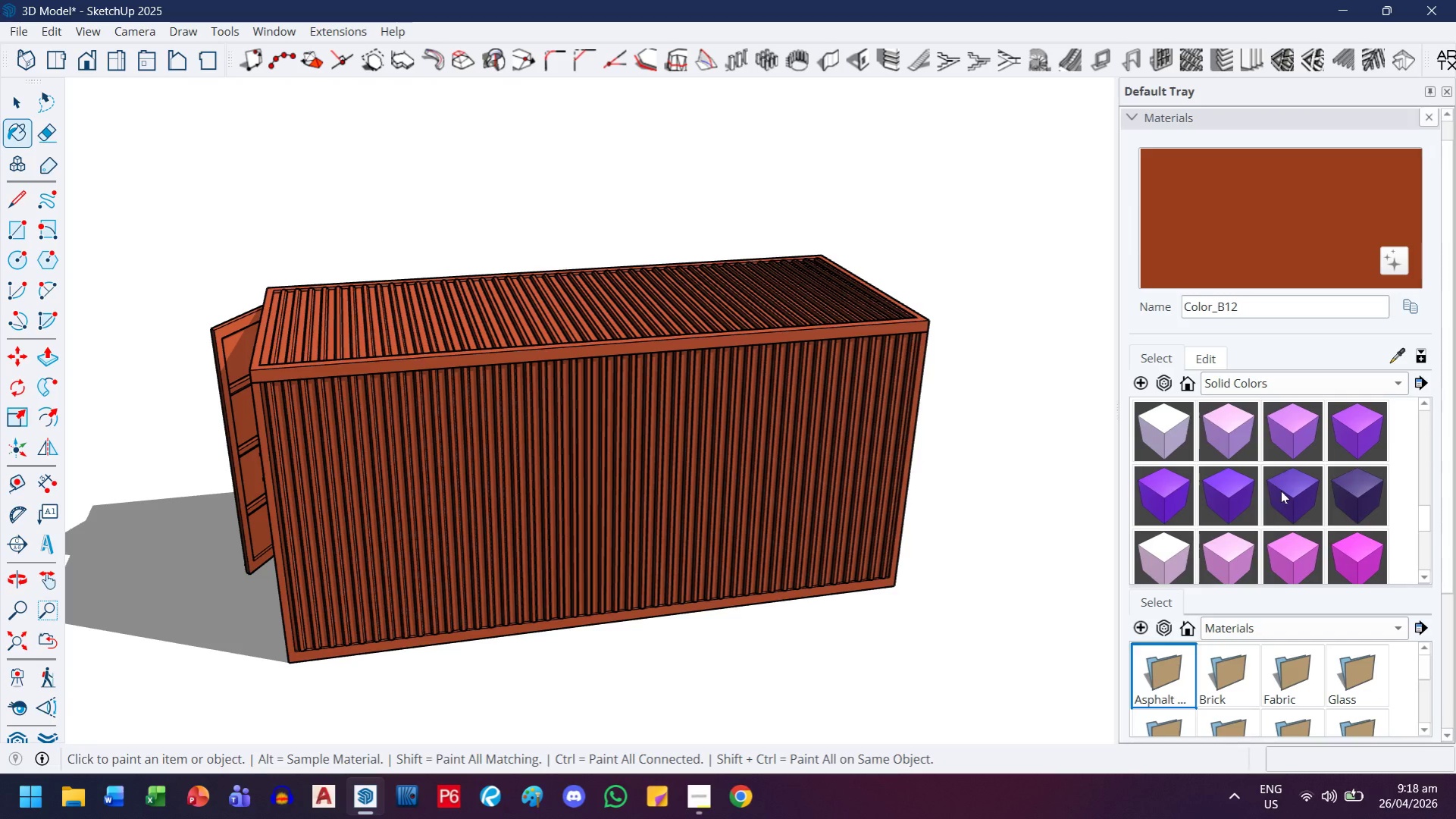 
wait(7.08)
 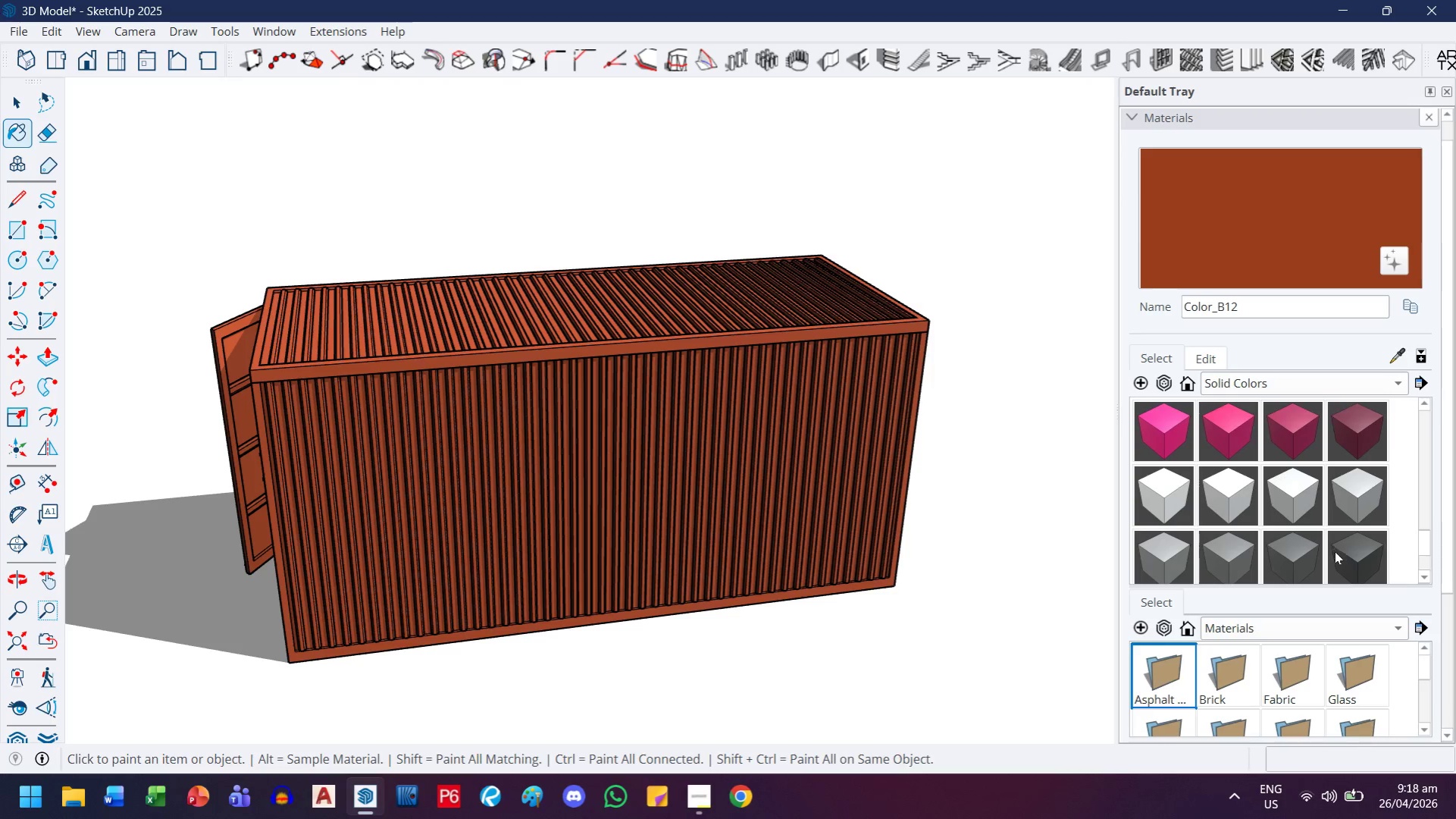 
left_click([1340, 558])
 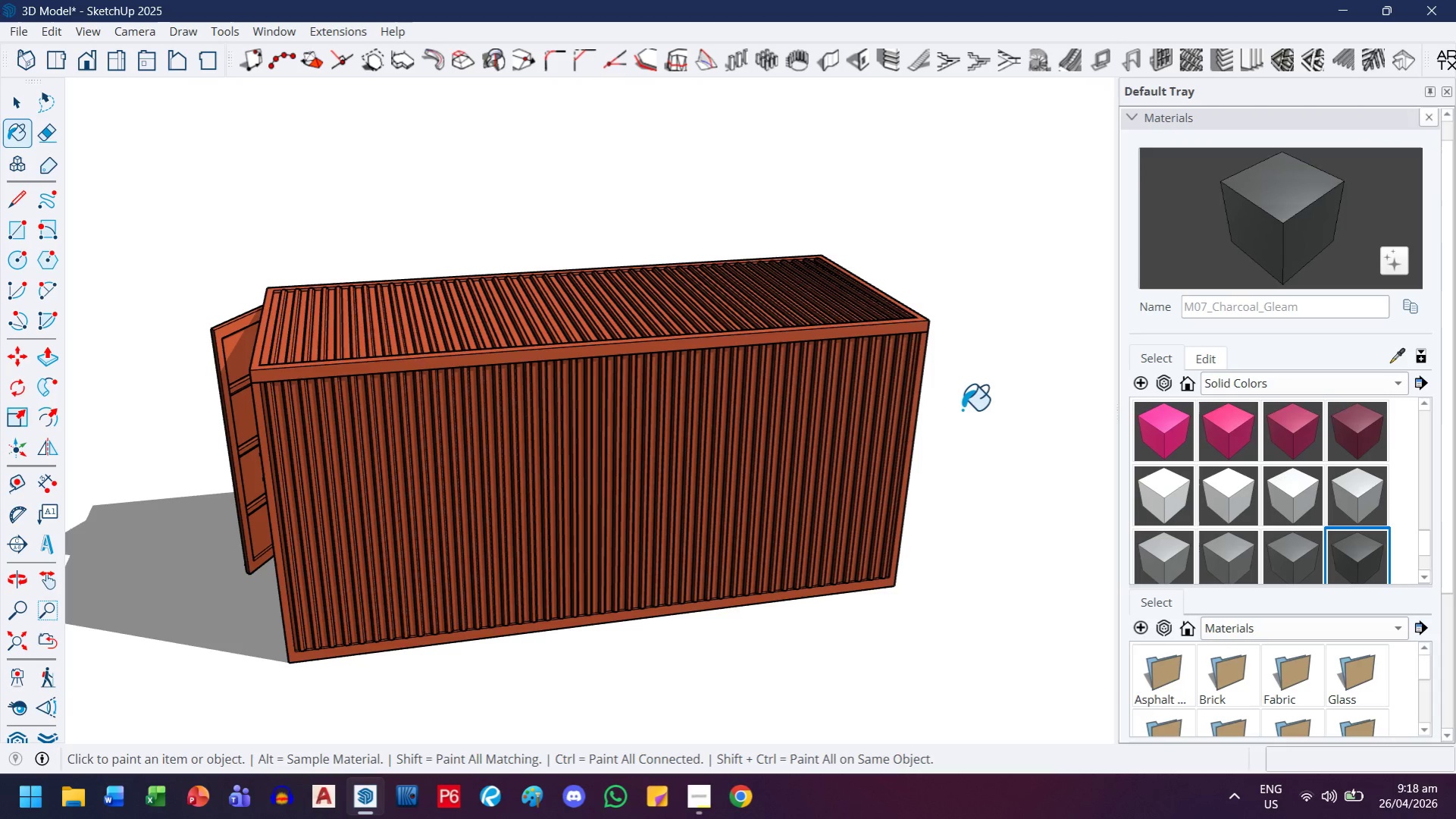 
scroll: coordinate [1267, 504], scroll_direction: down, amount: 5.0
 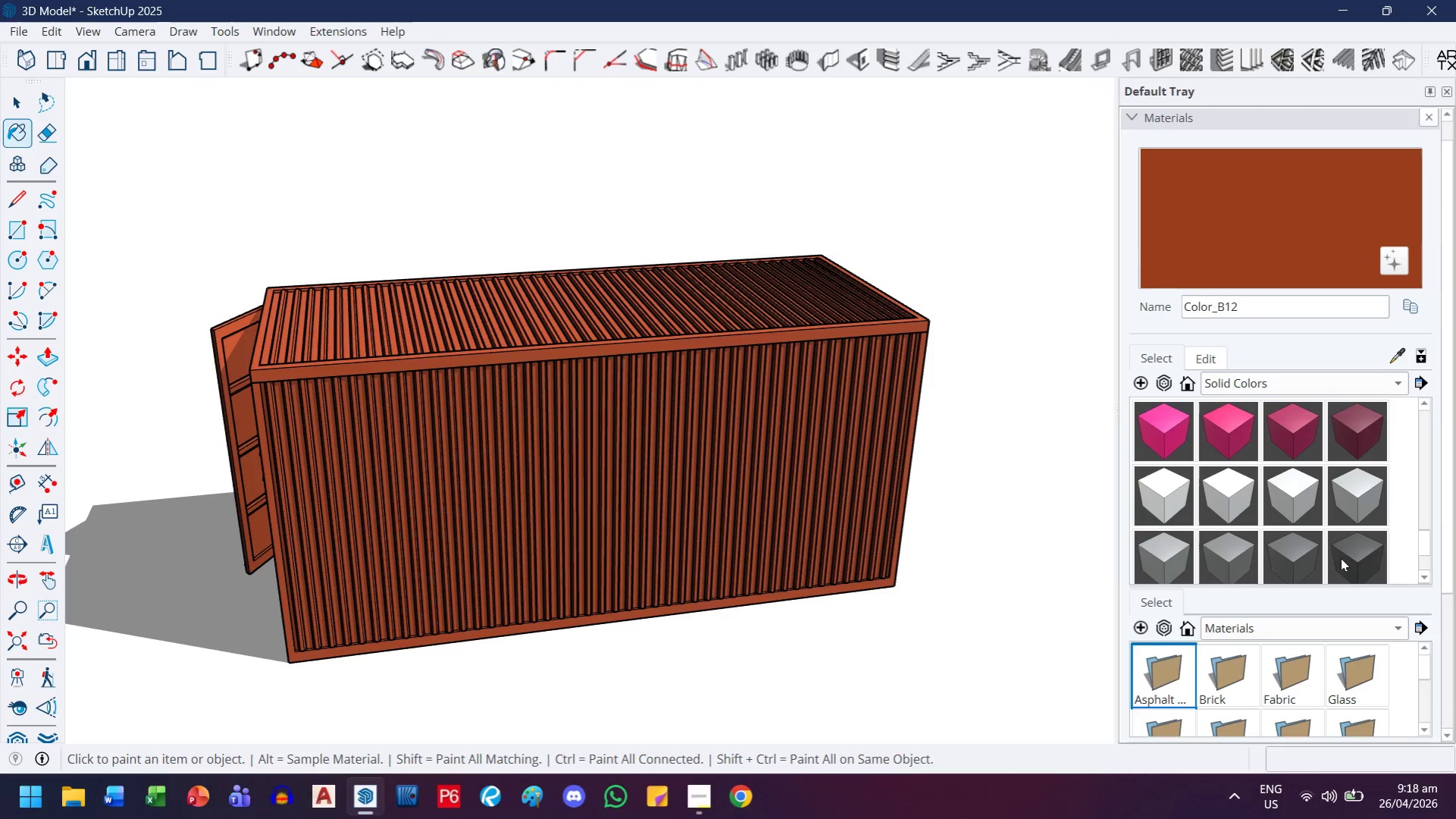 
double_click([863, 410])
 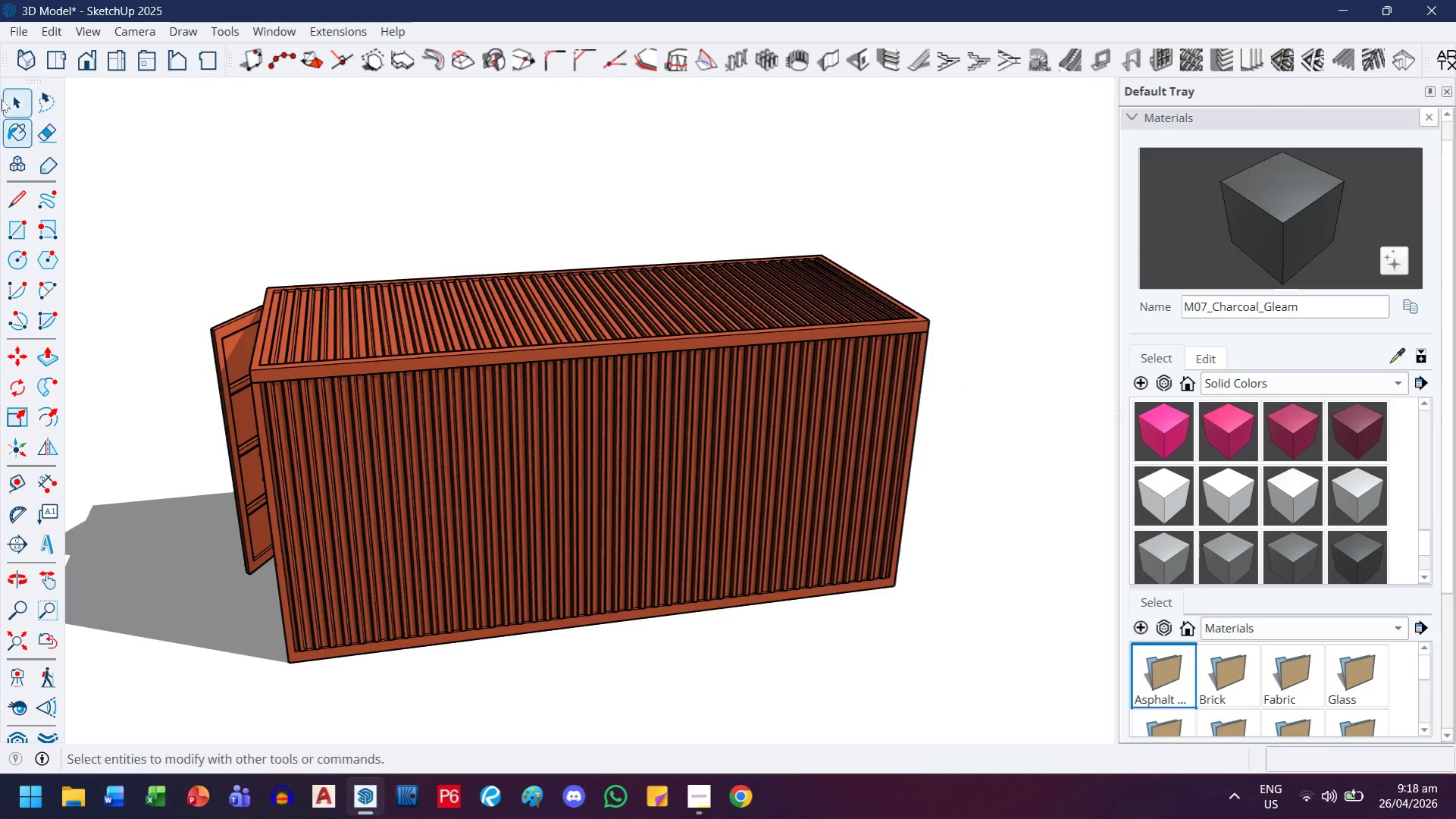 
left_click([21, 114])
 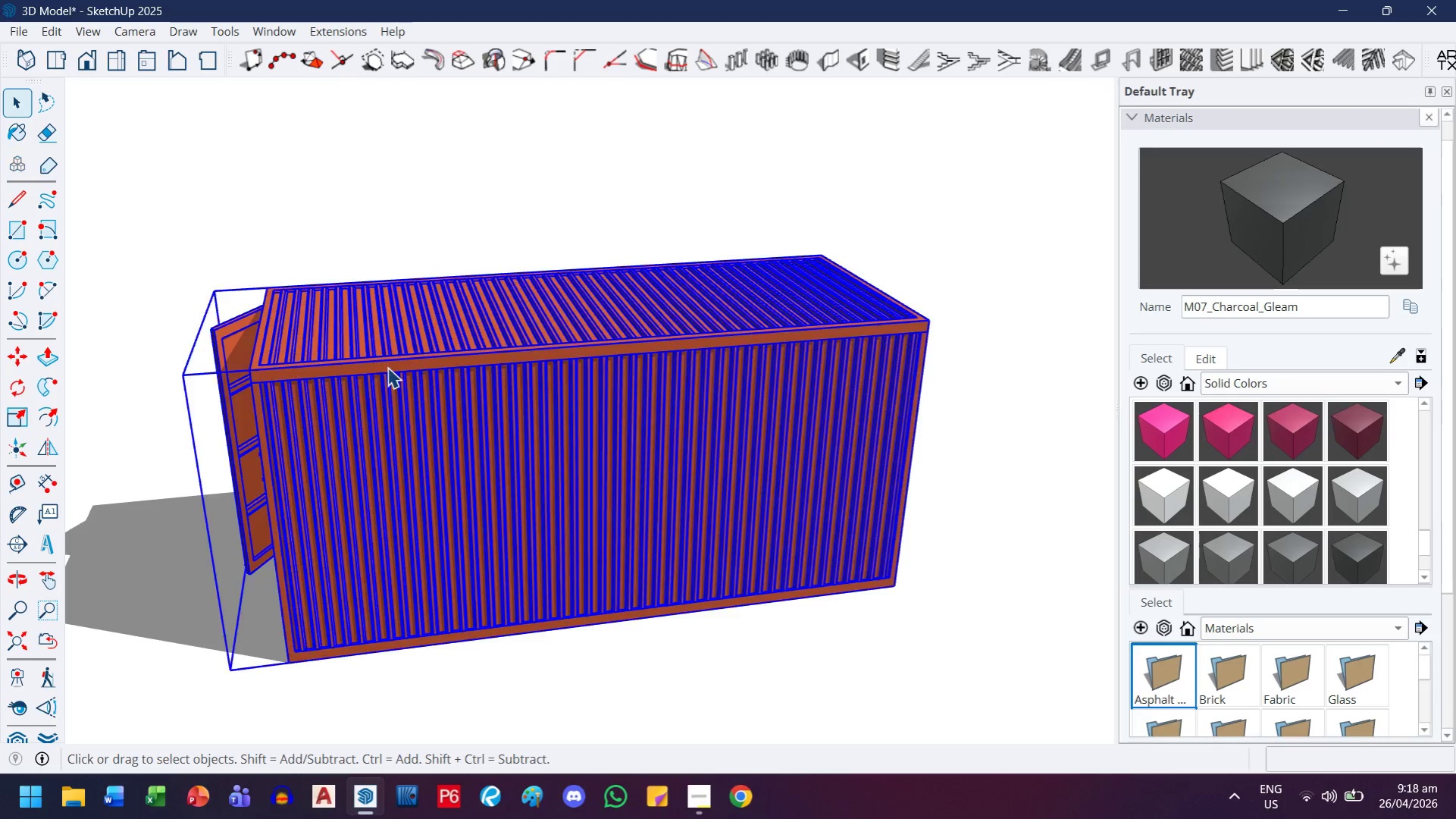 
triple_click([387, 367])
 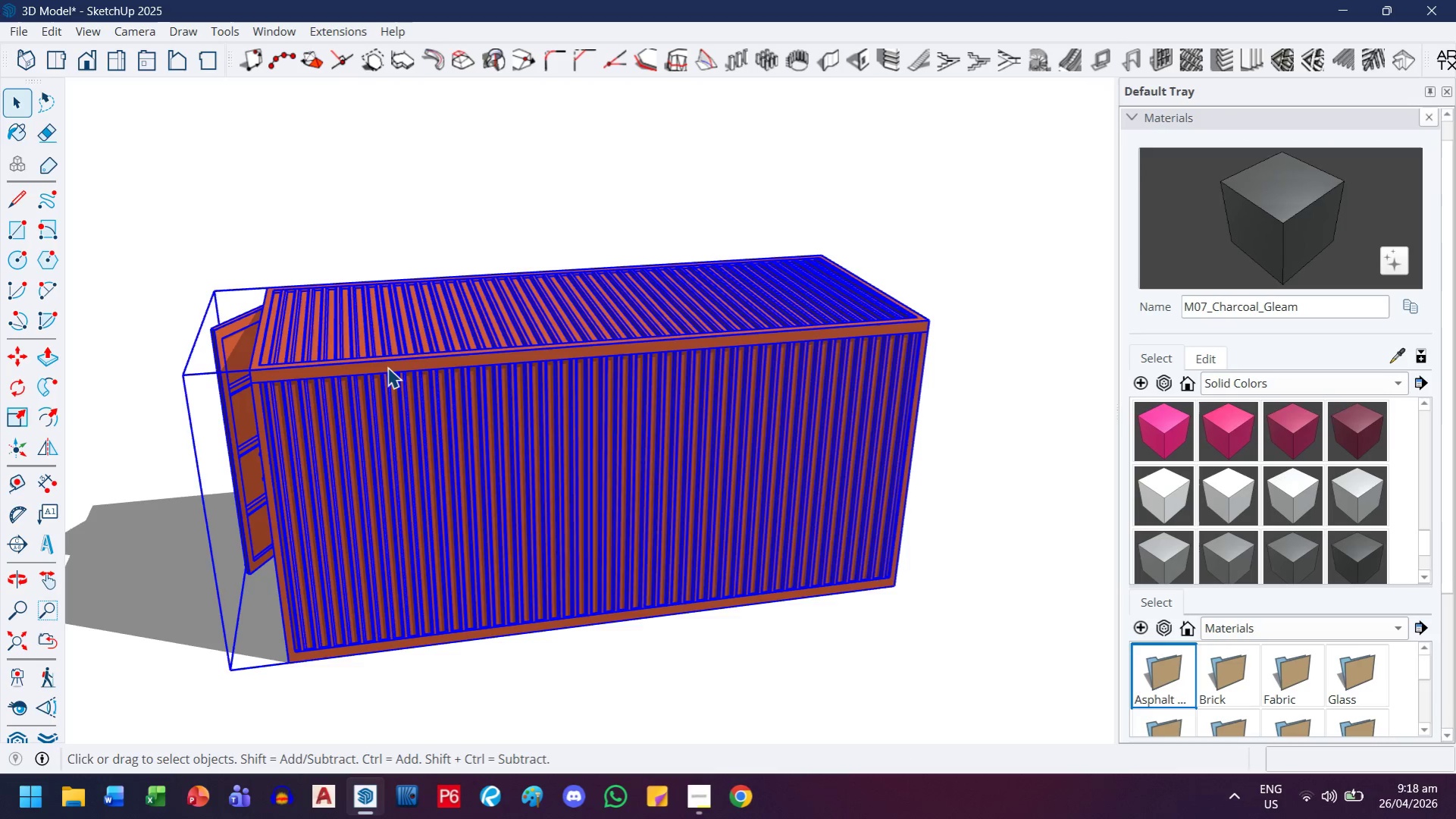 
triple_click([387, 367])
 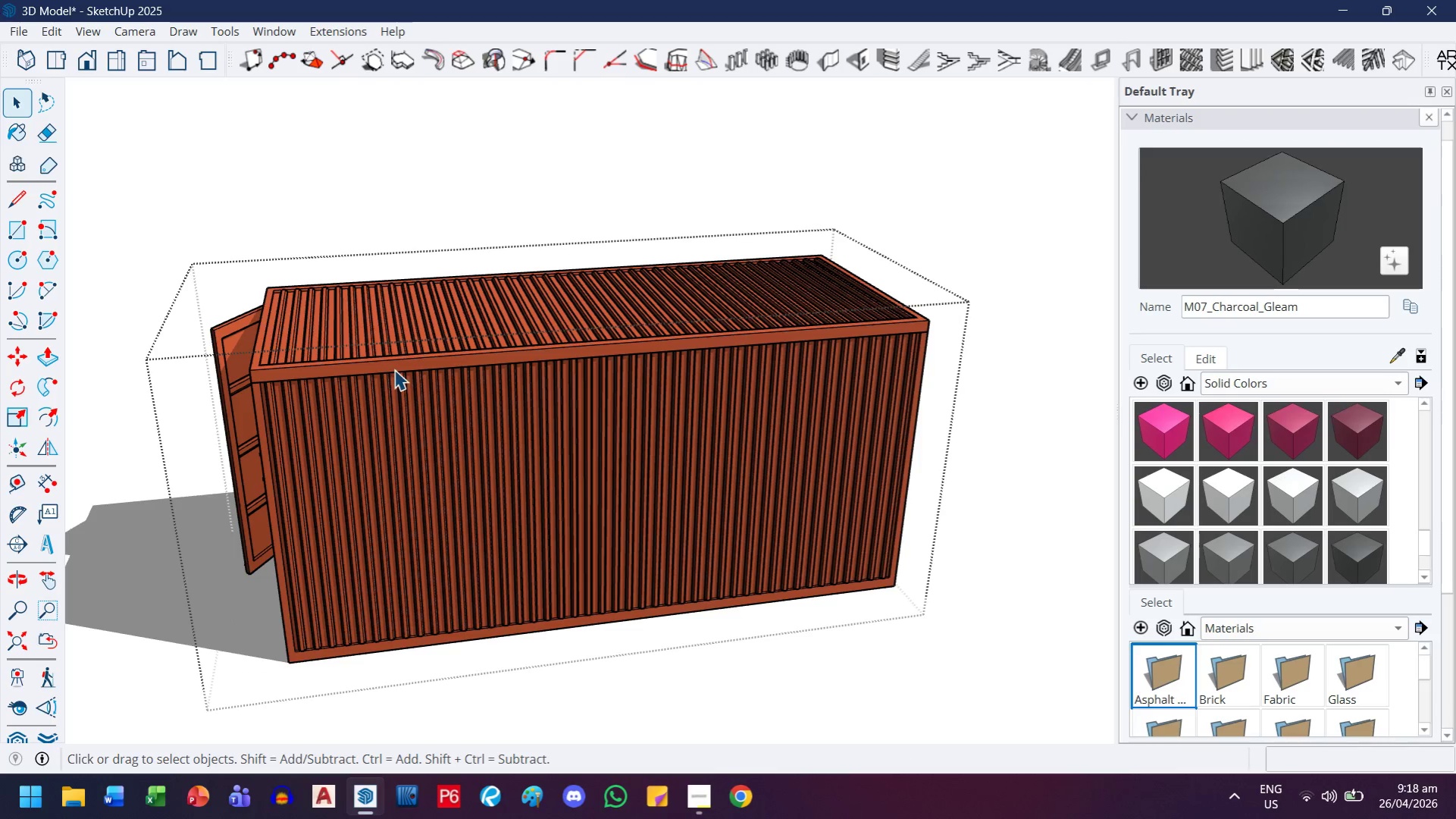 
triple_click([394, 369])
 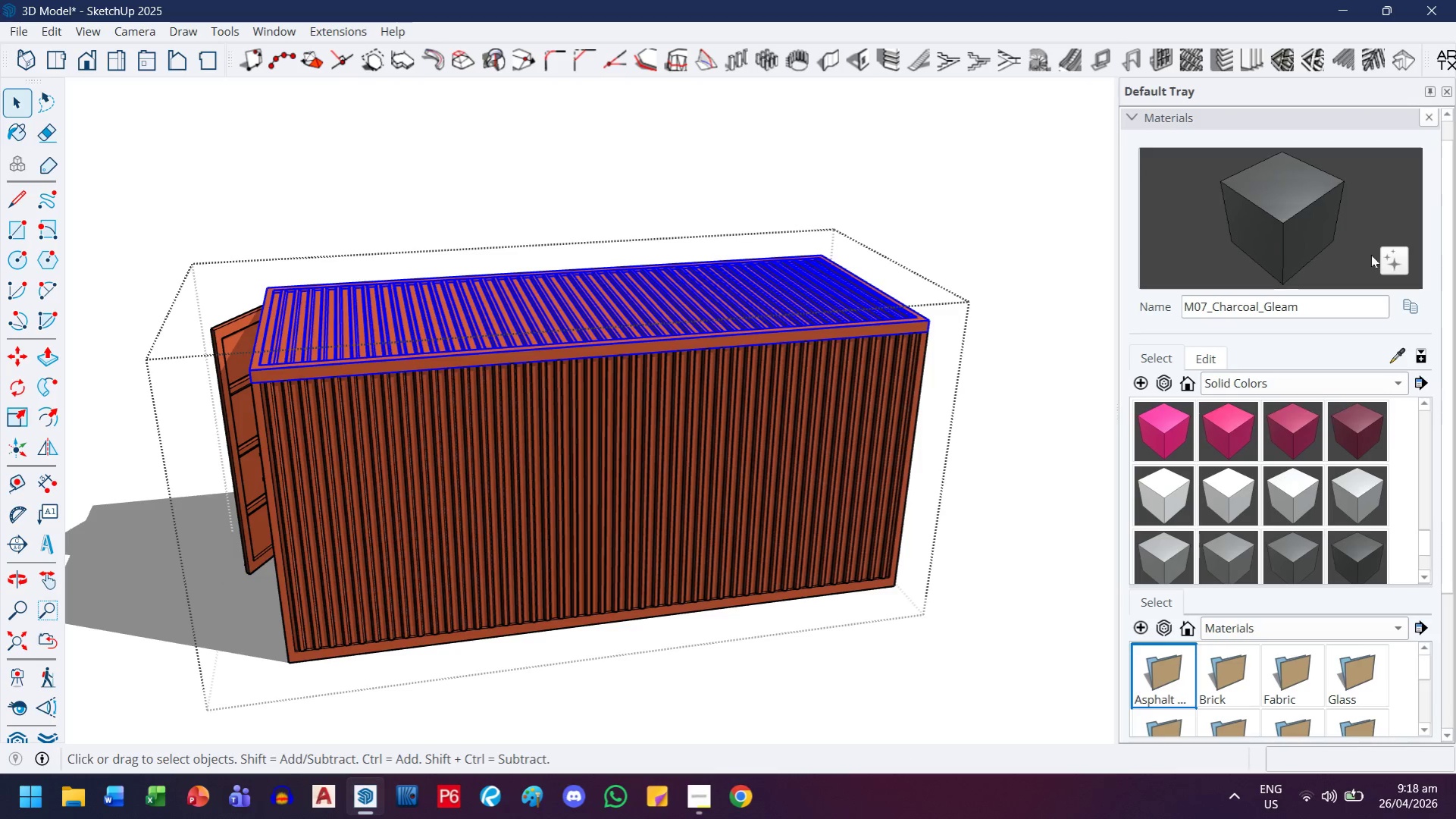 
left_click_drag(start_coordinate=[1302, 212], to_coordinate=[1296, 212])
 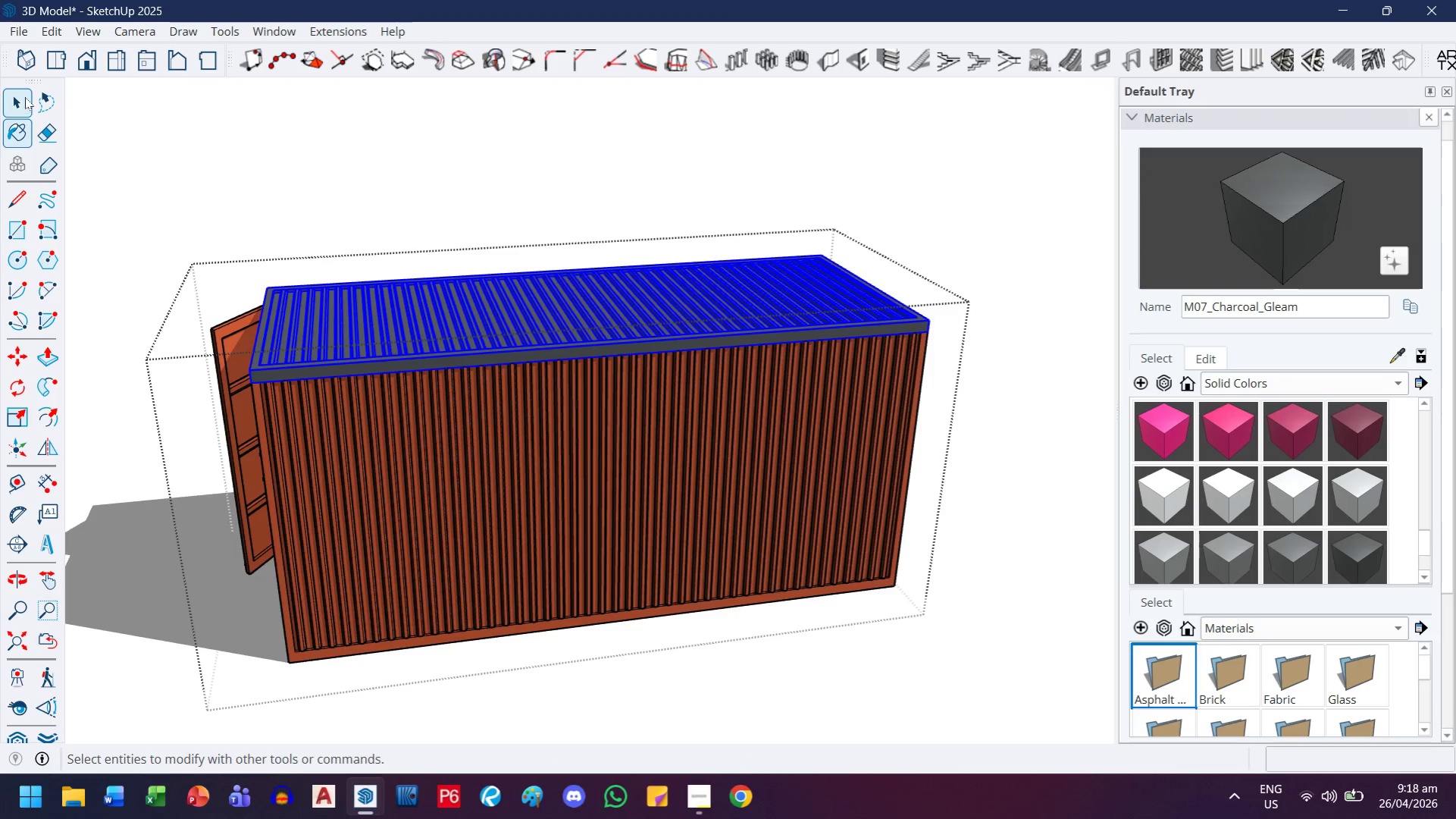 
double_click([458, 478])
 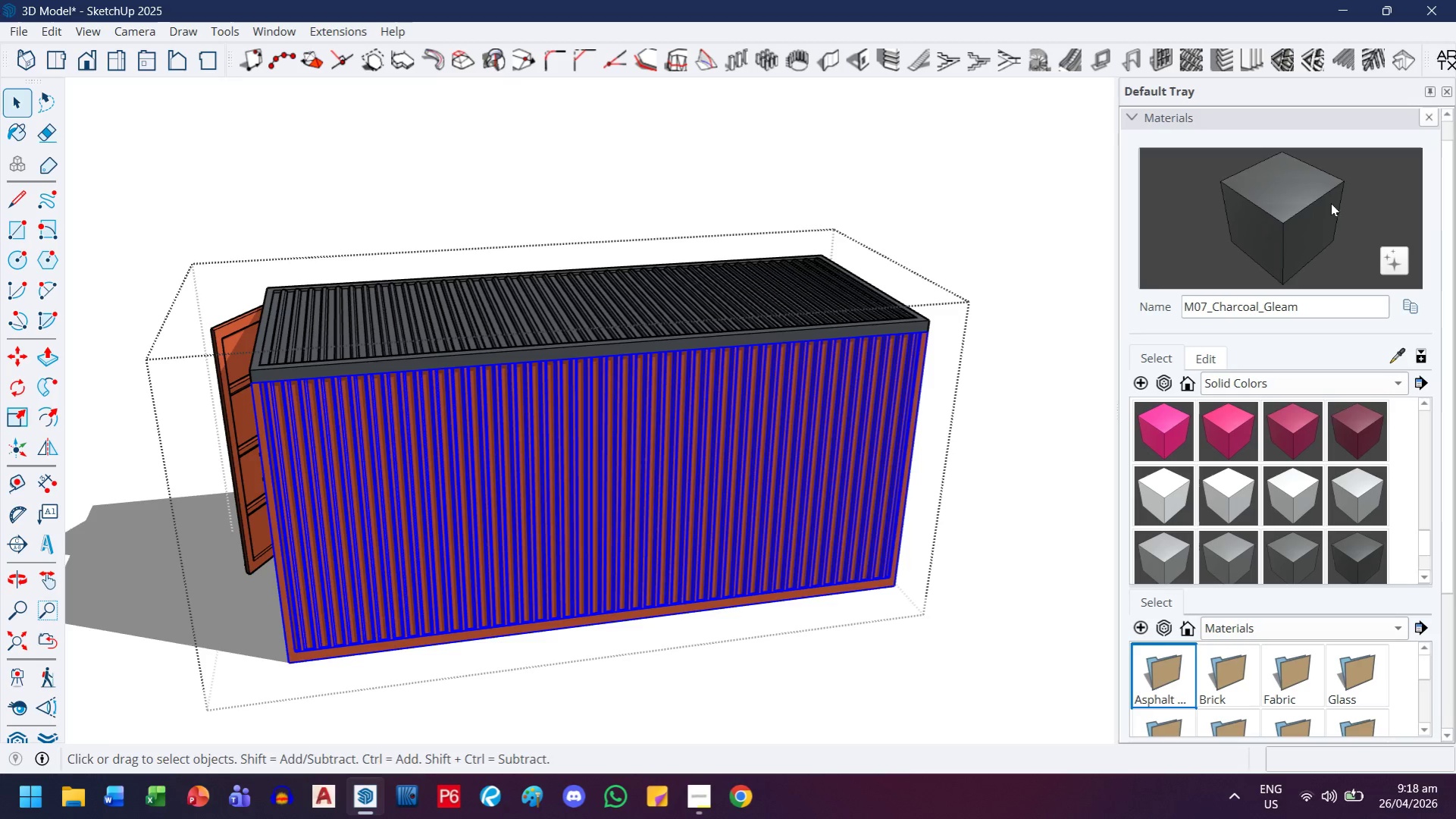 
left_click_drag(start_coordinate=[1326, 207], to_coordinate=[1316, 217])
 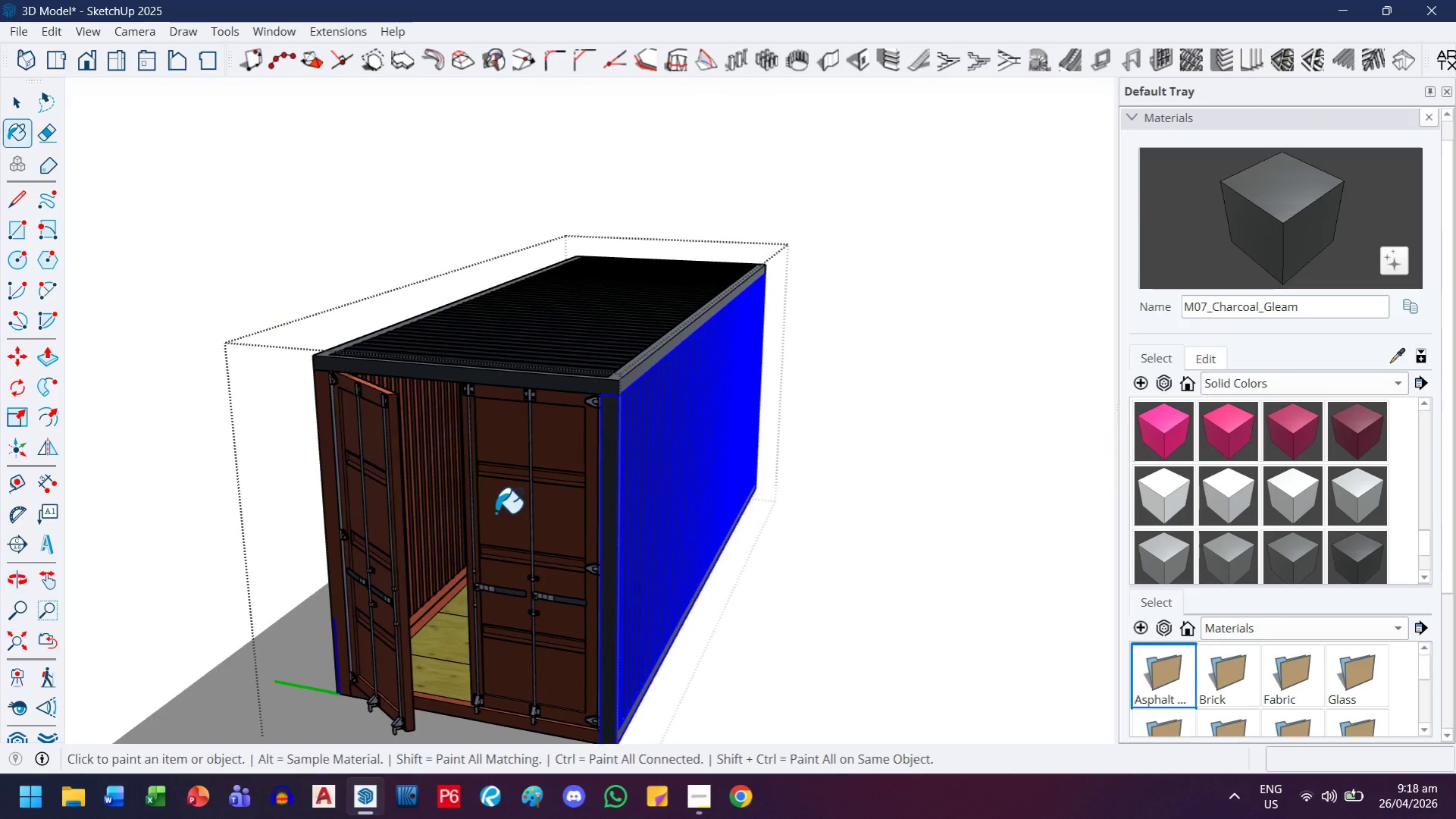 
left_click([515, 456])
 